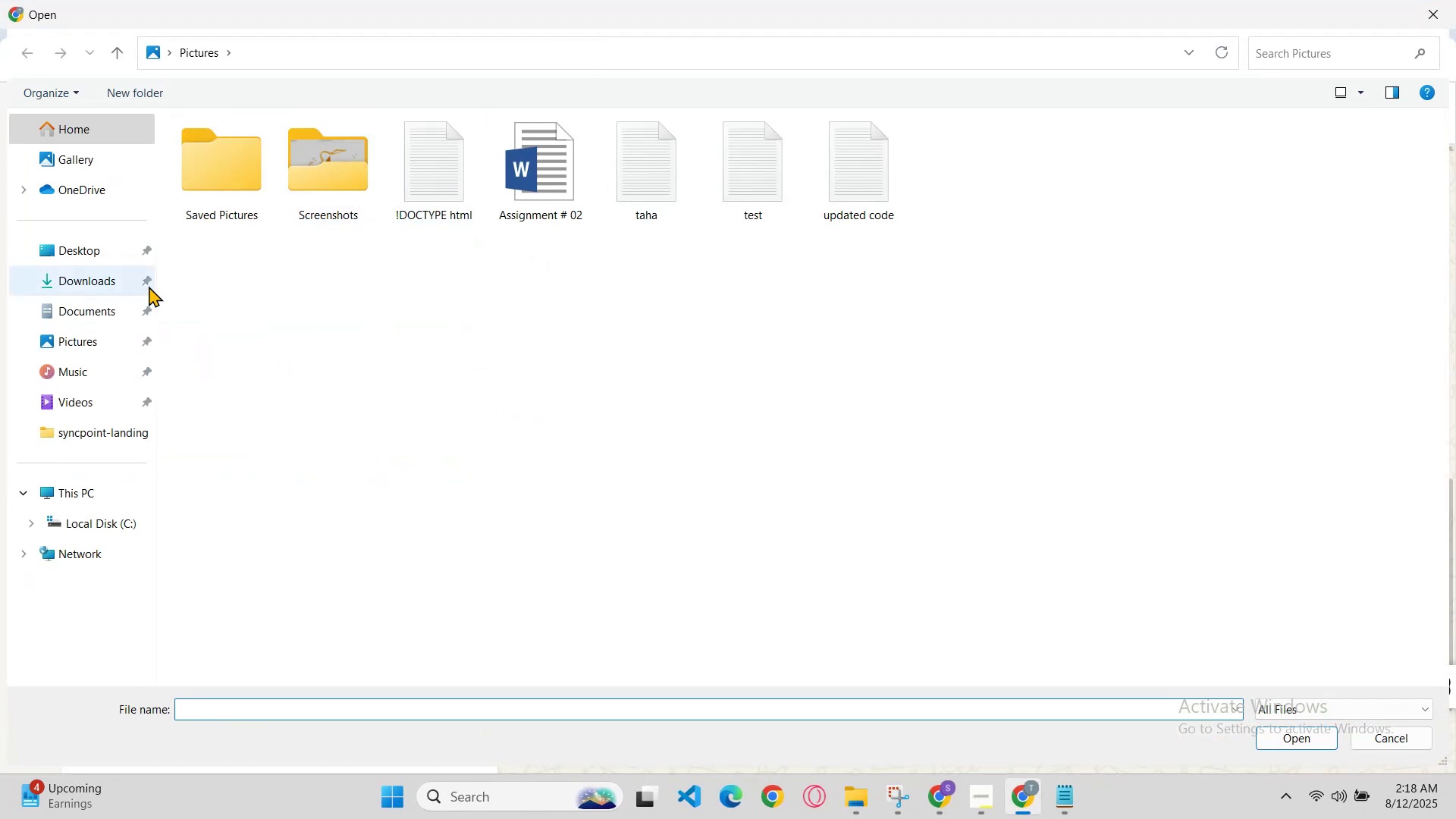 
left_click([77, 281])
 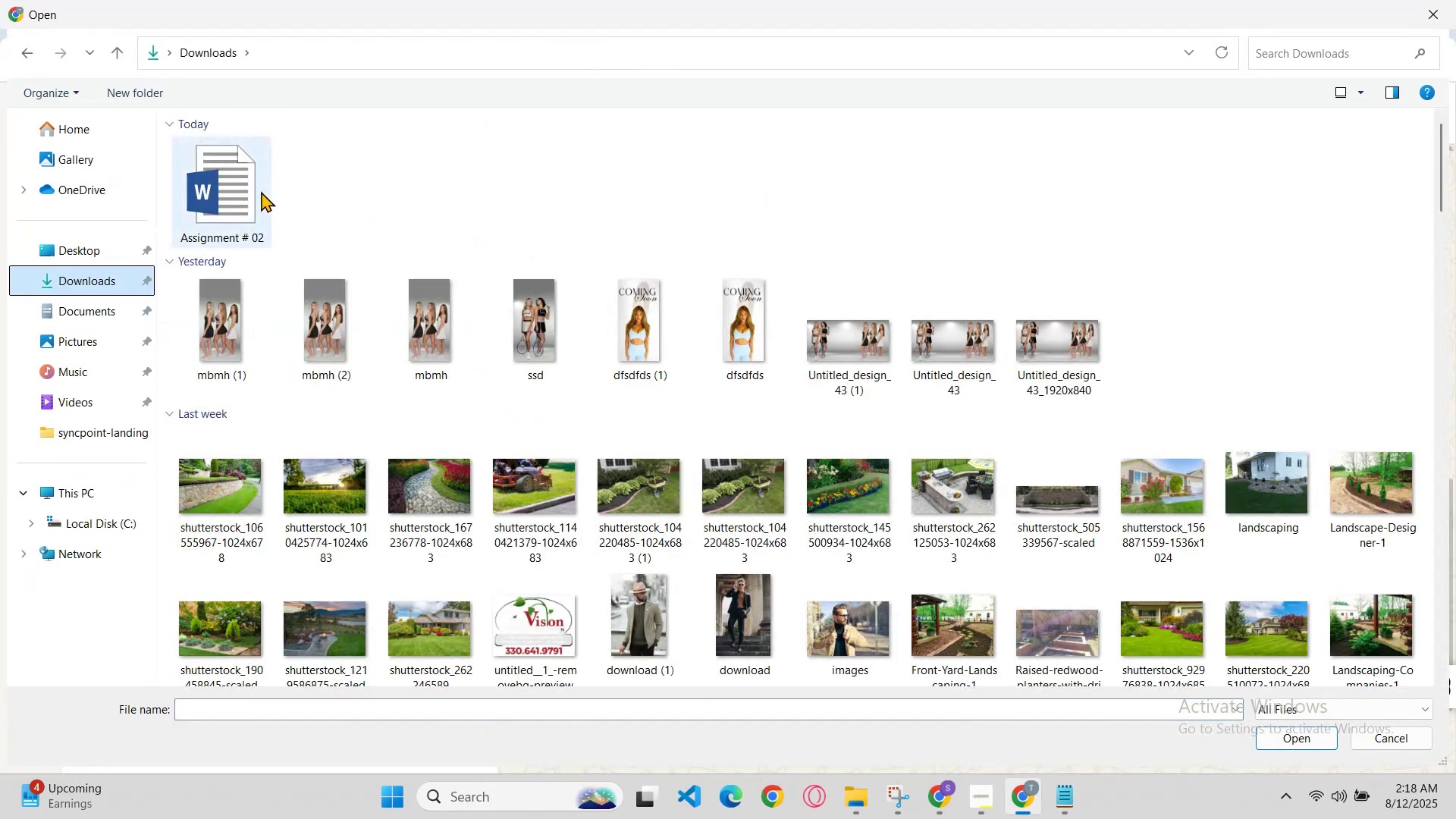 
double_click([255, 190])
 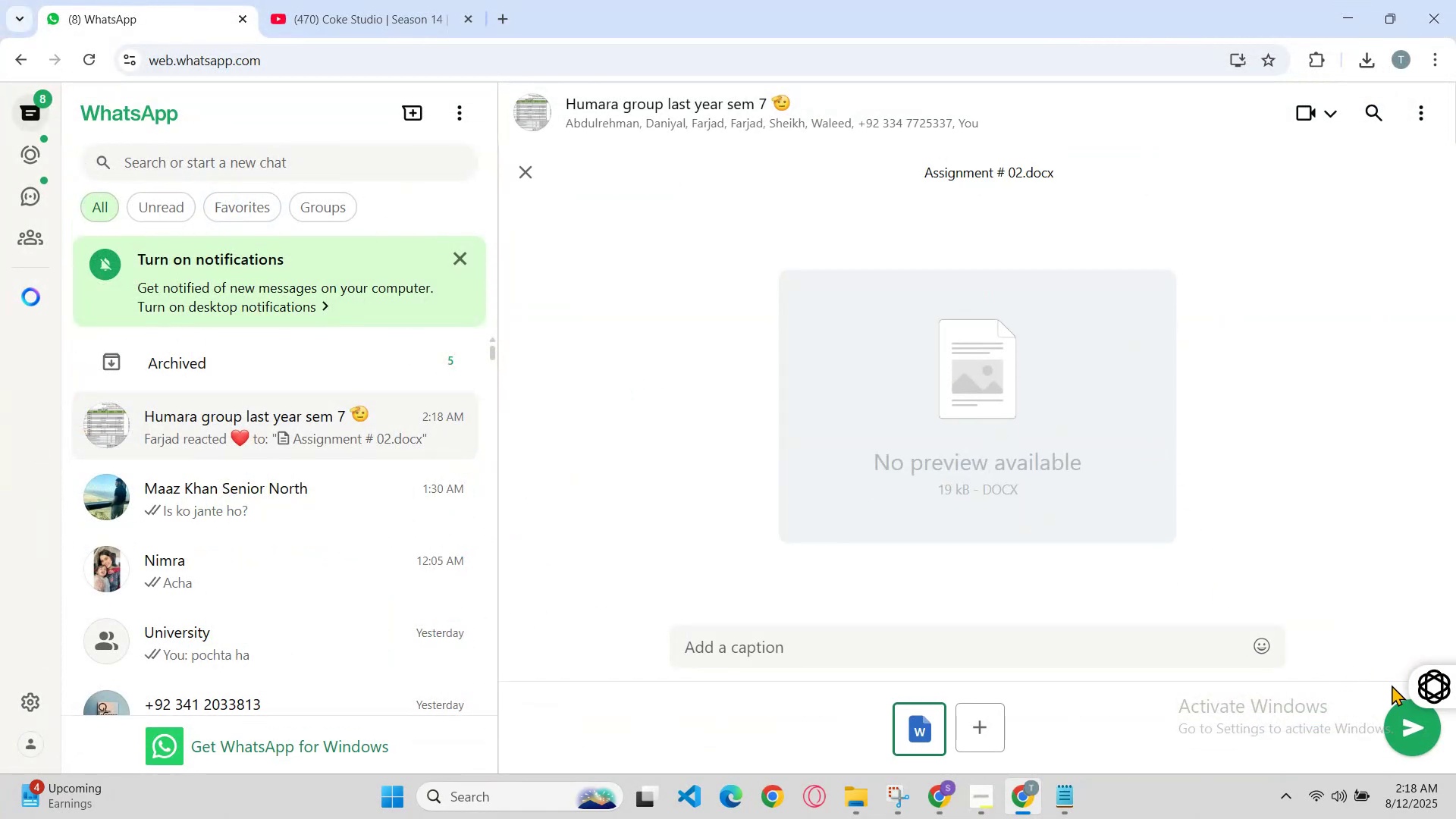 
left_click([1428, 724])
 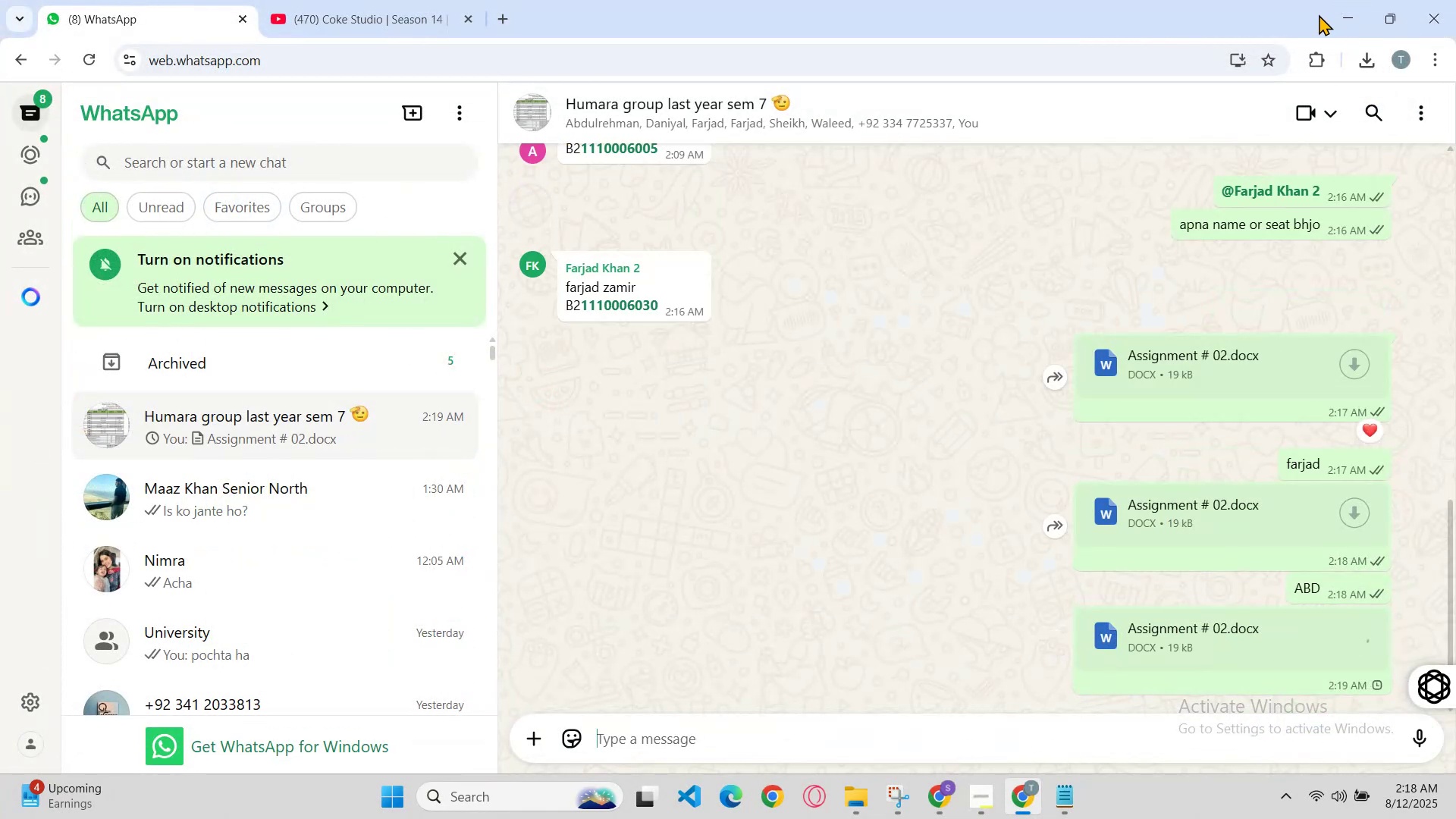 
left_click([1341, 25])
 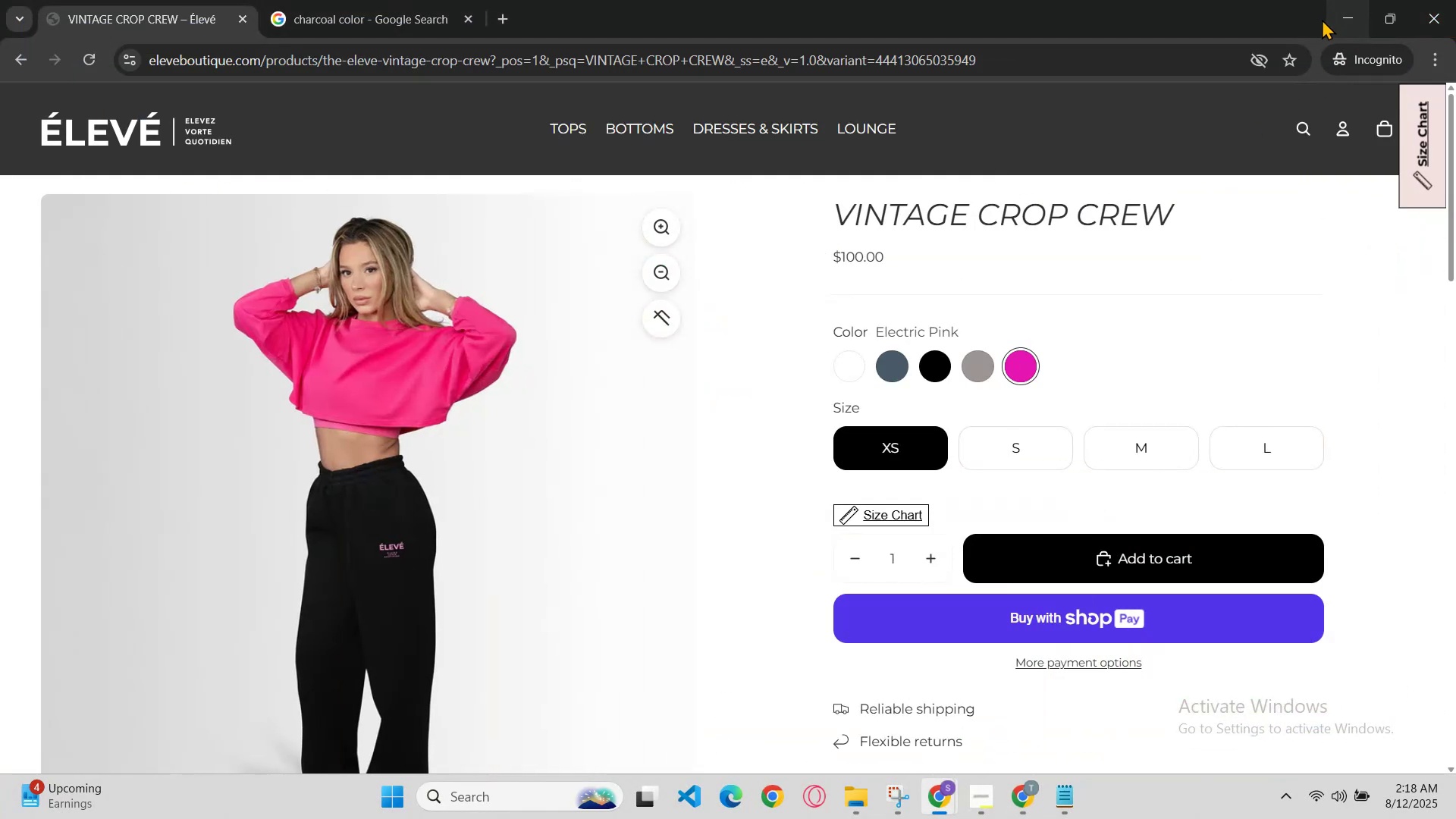 
left_click([1348, 17])
 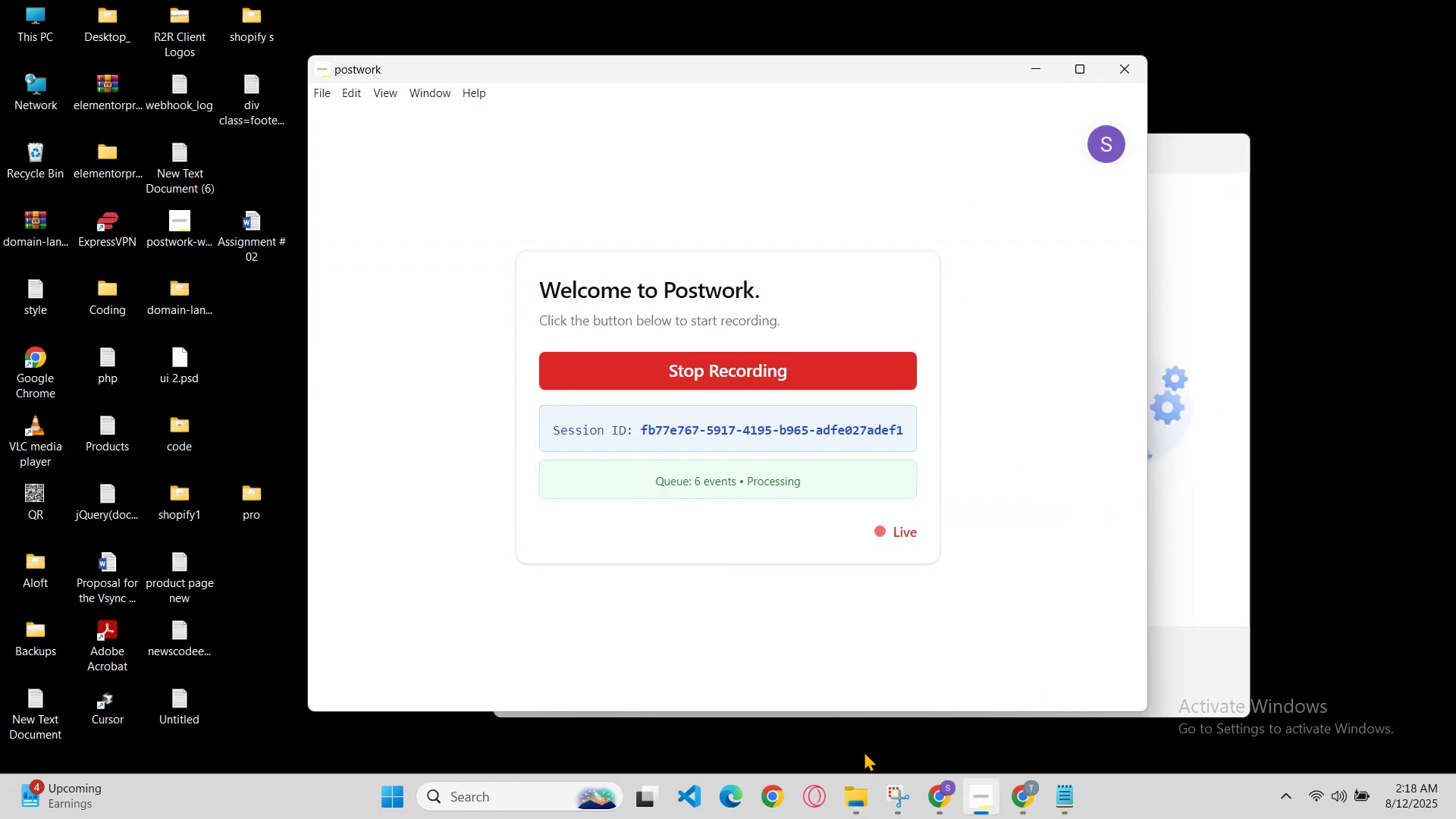 
left_click([849, 811])
 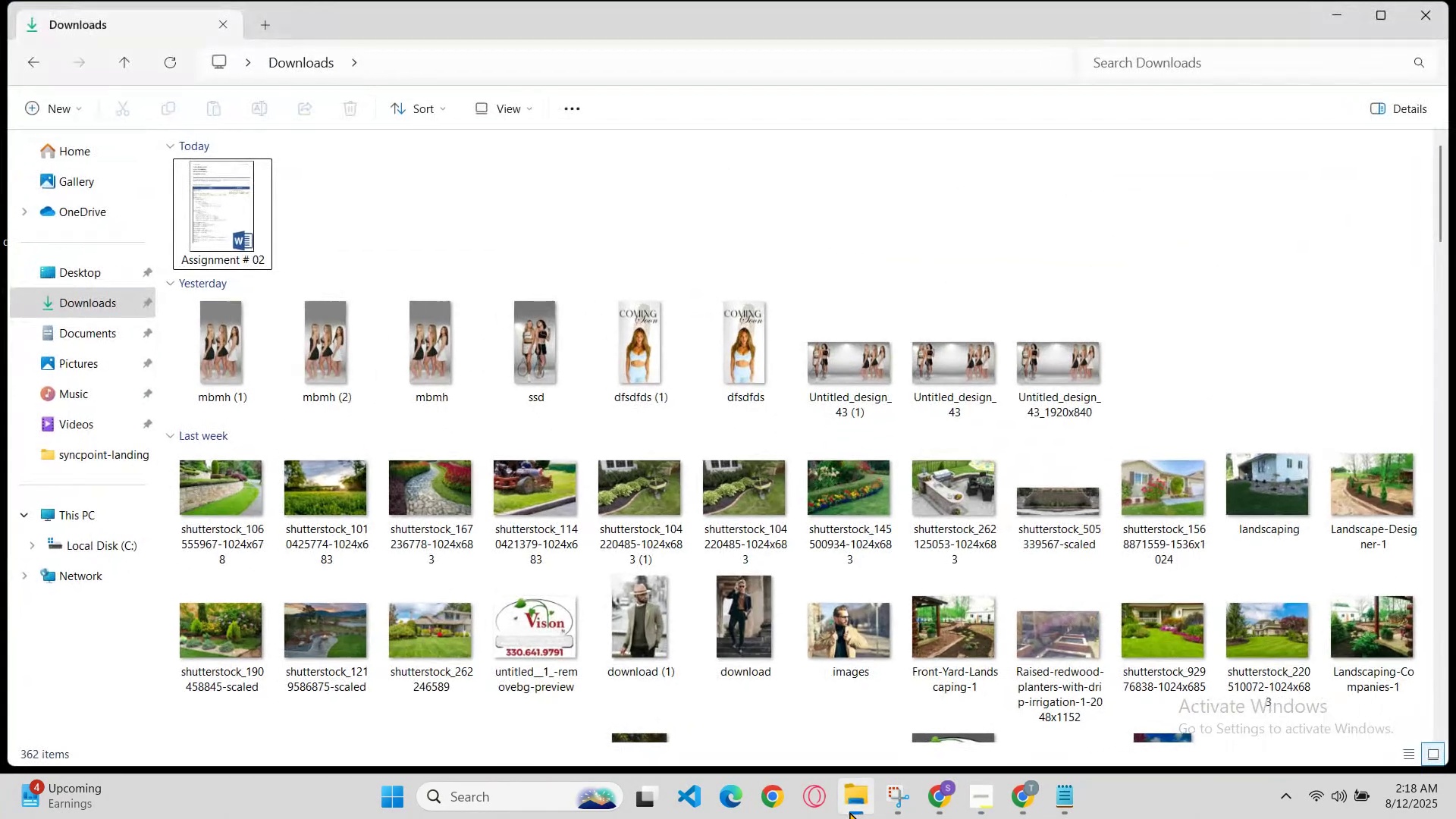 
left_click([849, 811])
 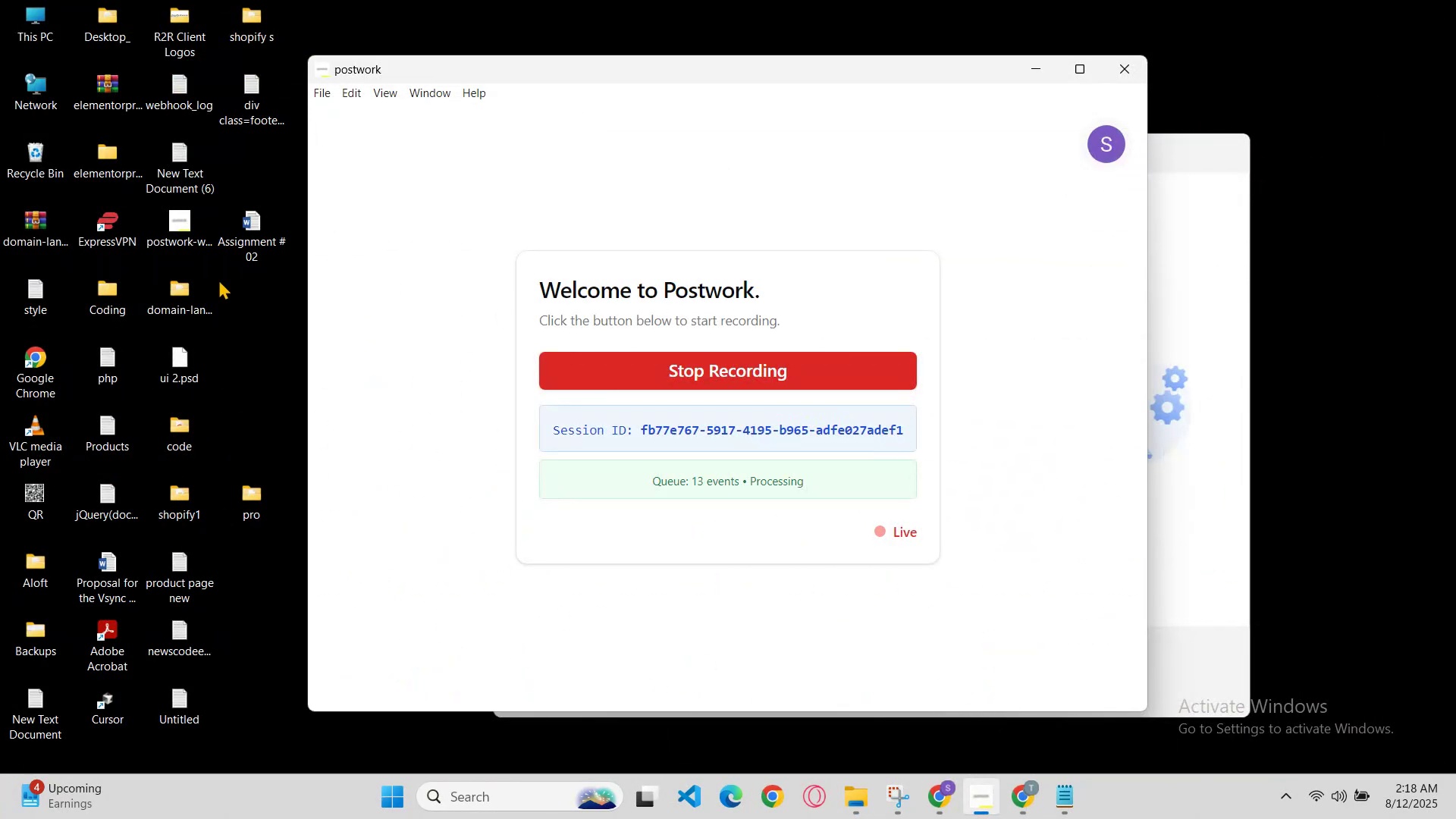 
left_click([226, 238])
 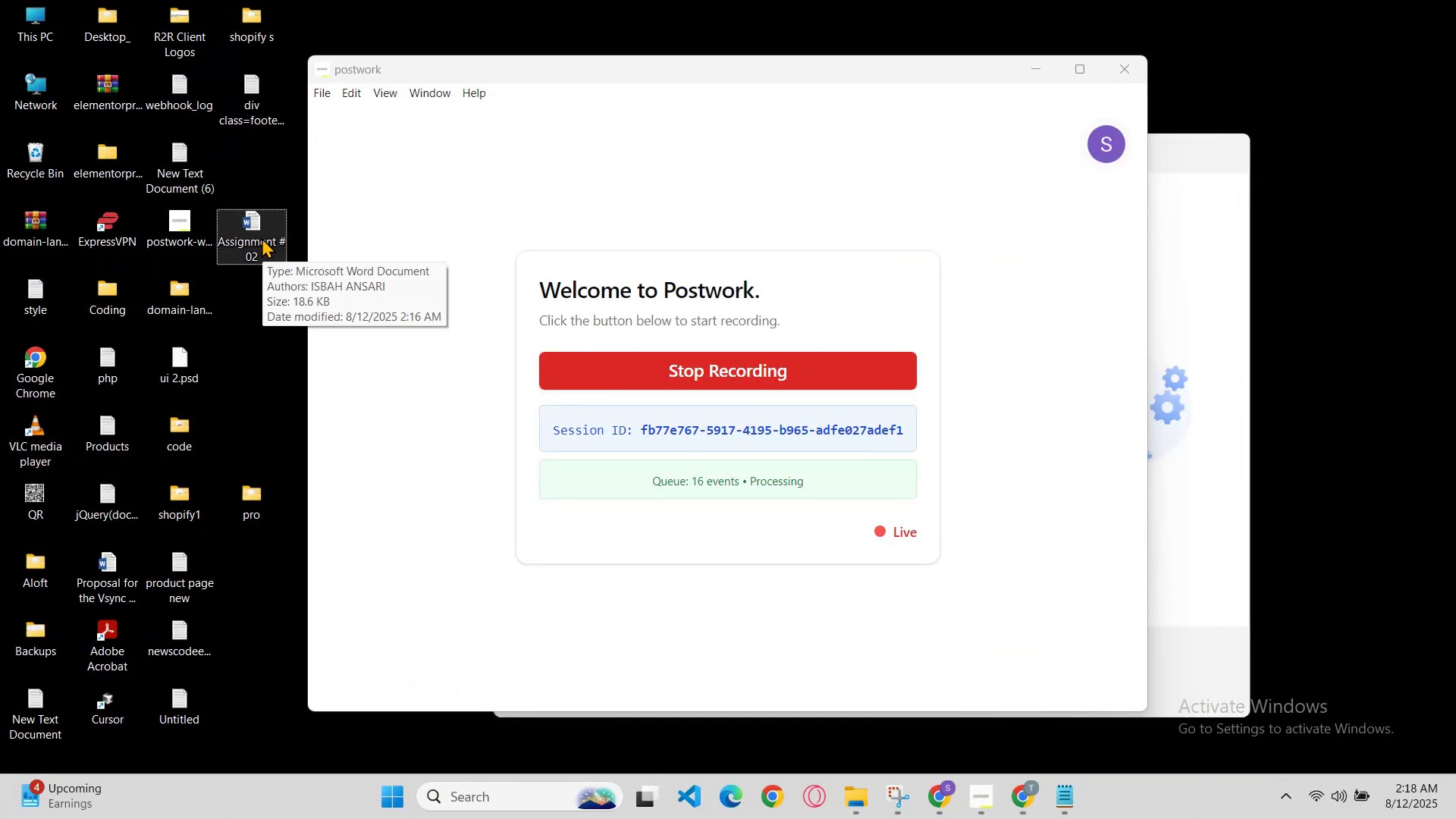 
key(Delete)
 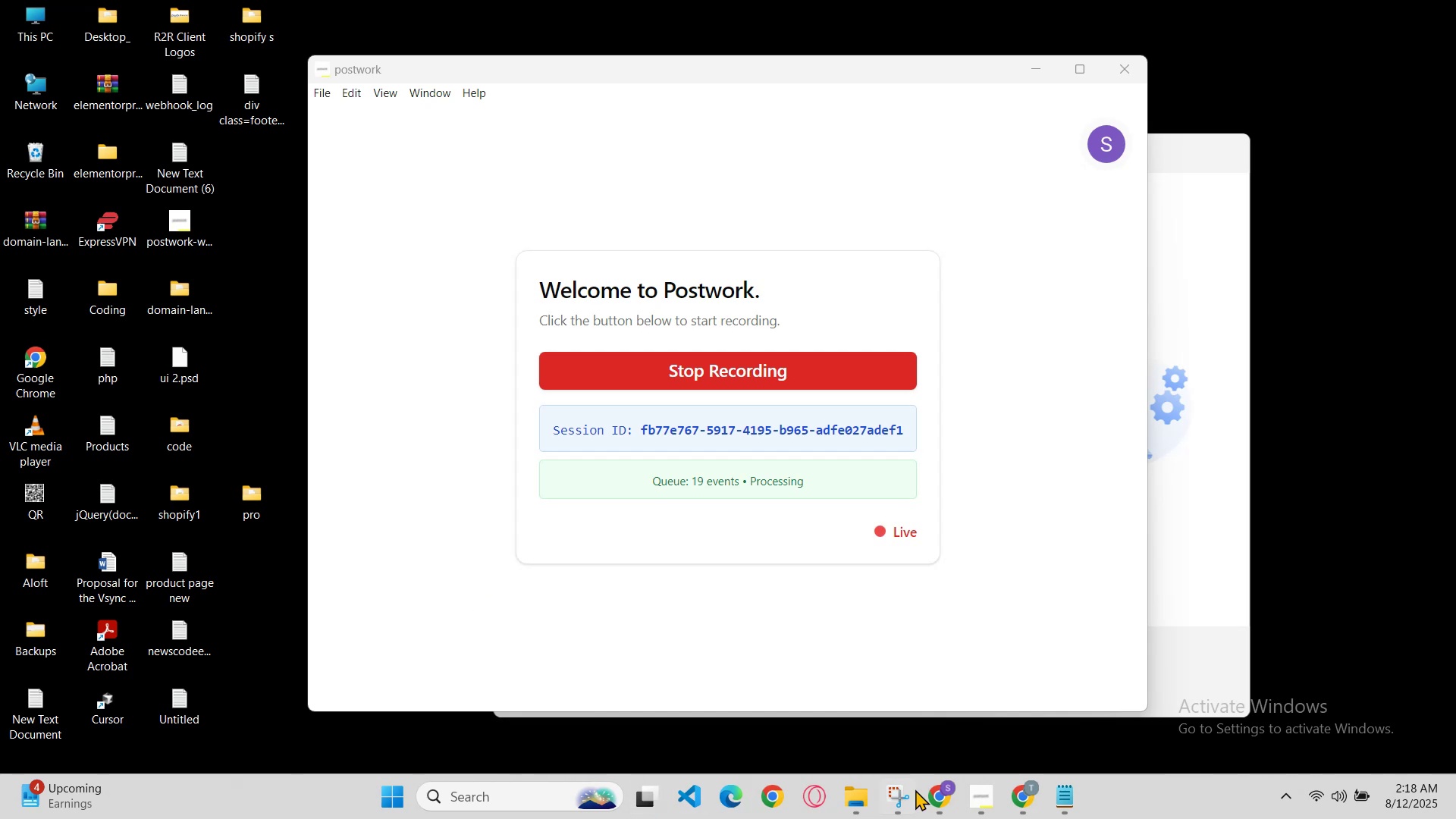 
left_click([859, 790])
 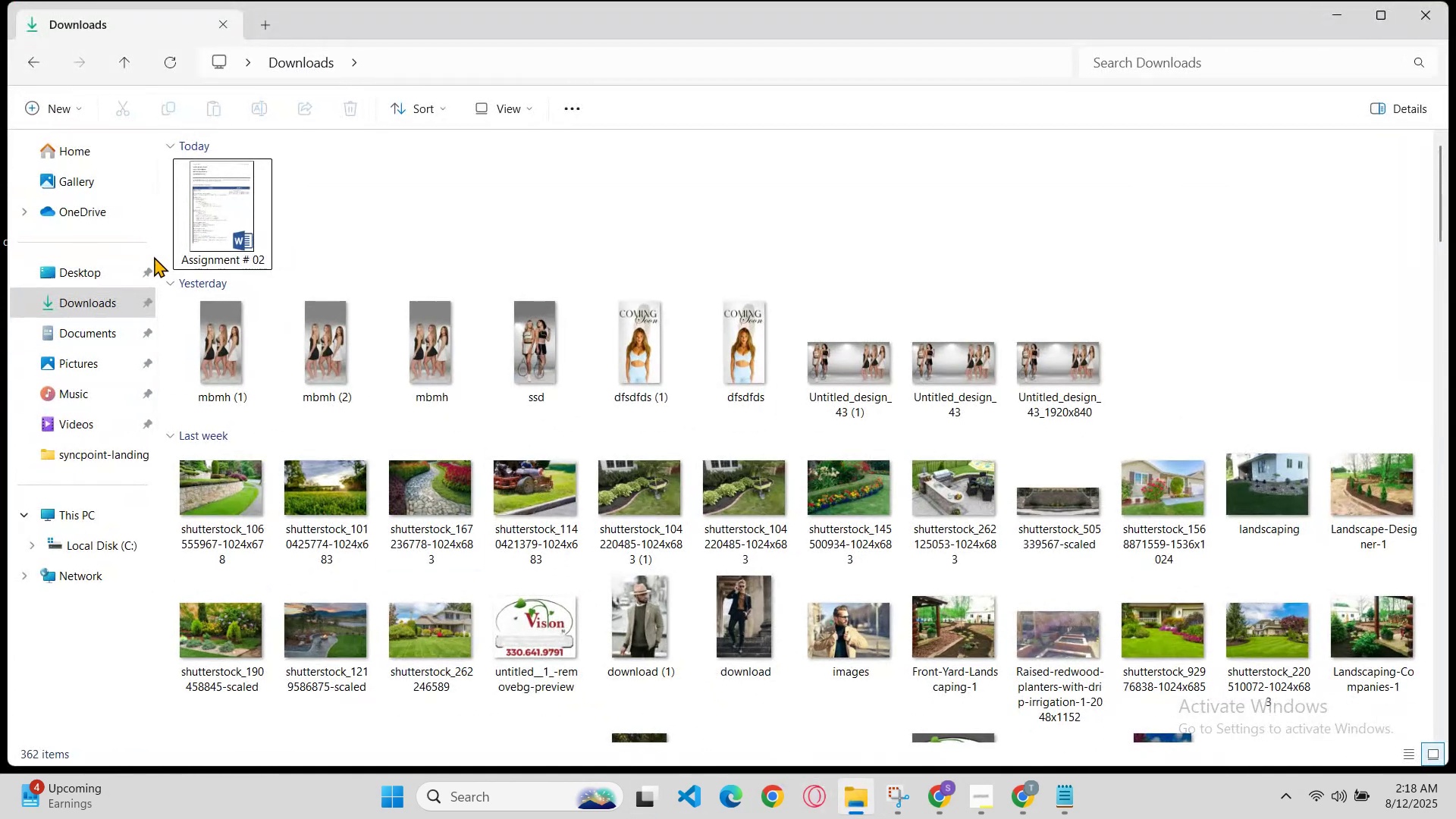 
left_click([196, 234])
 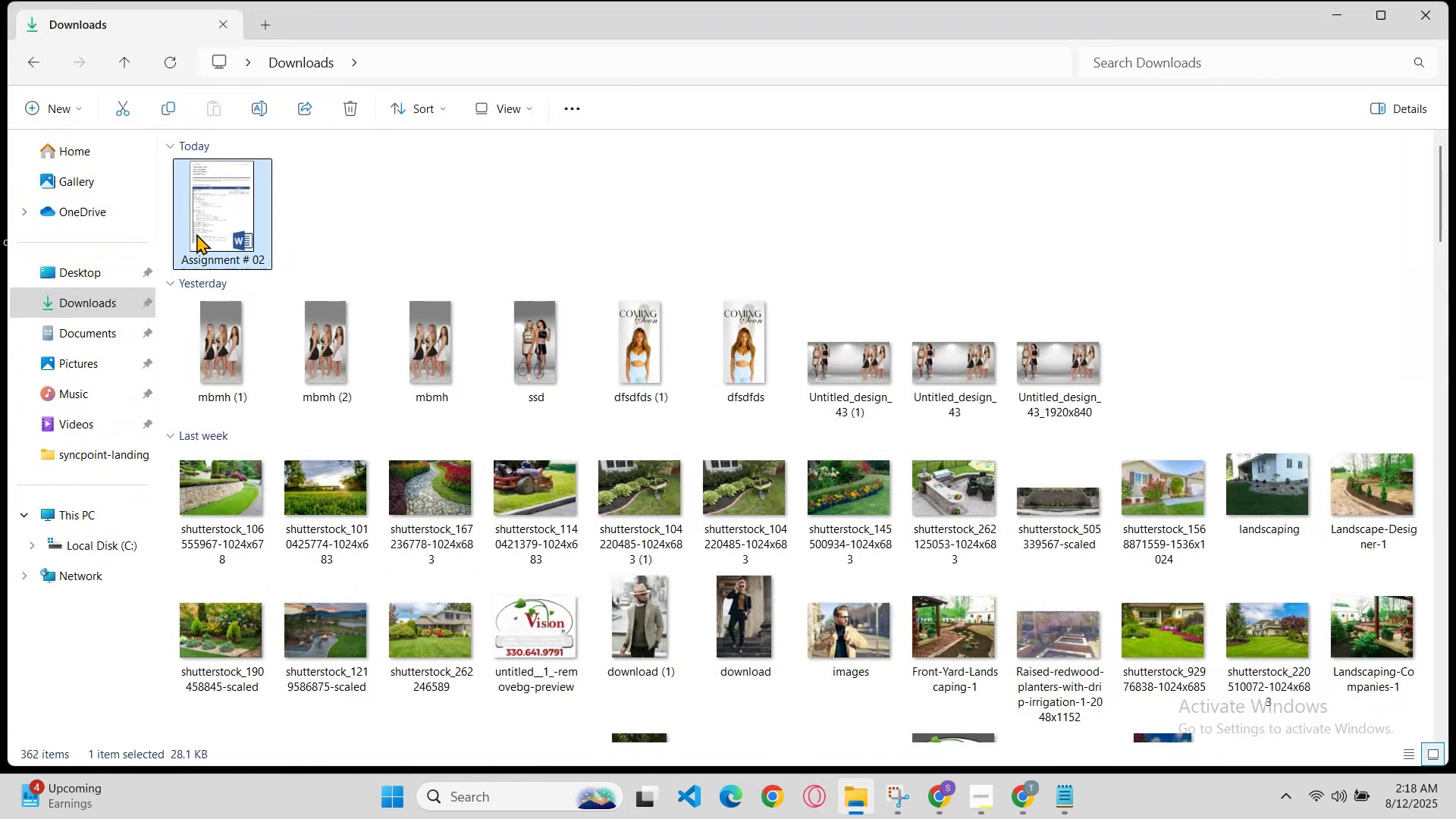 
hold_key(key=Delete, duration=3.65)
 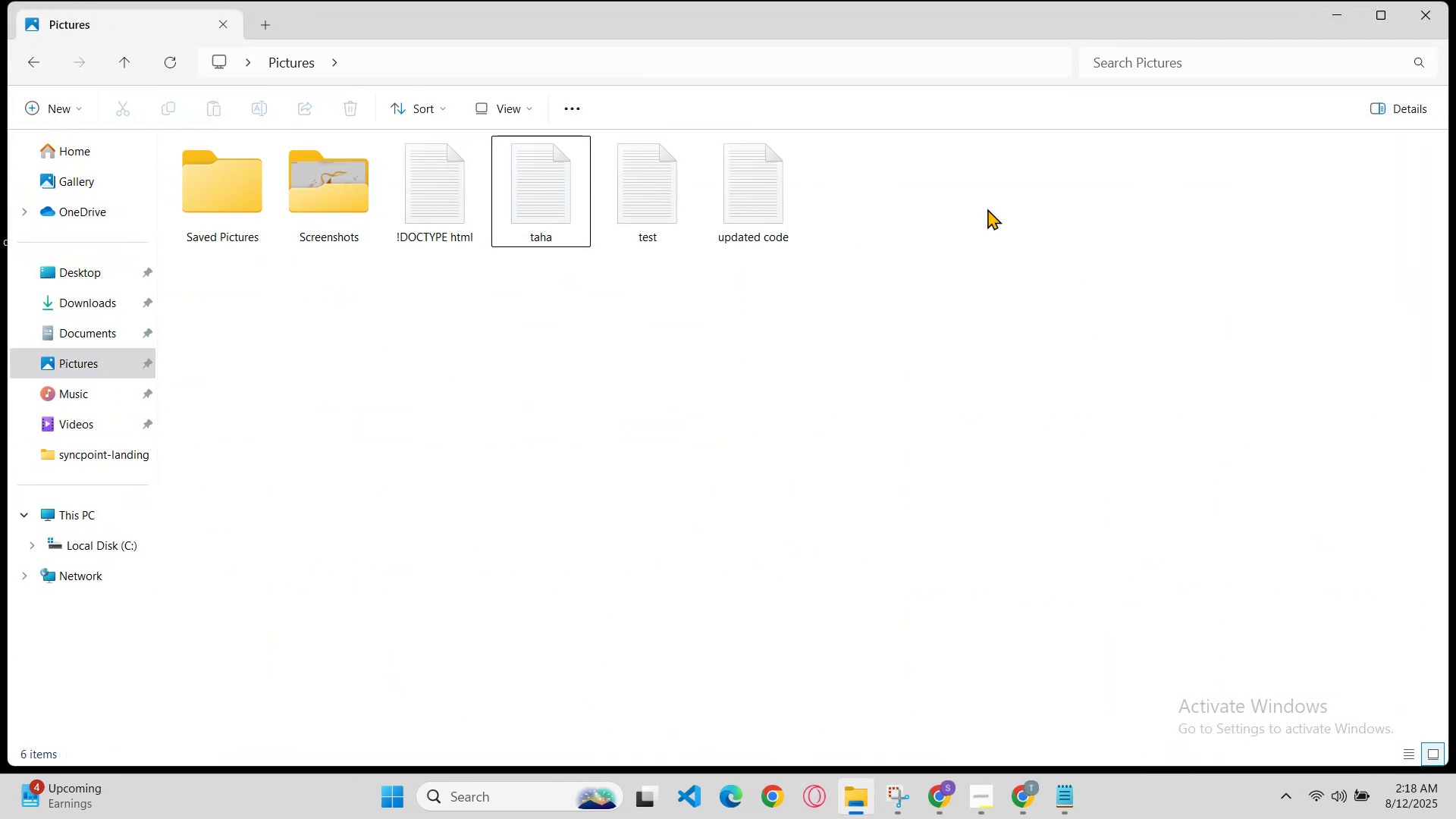 
left_click([109, 337])
 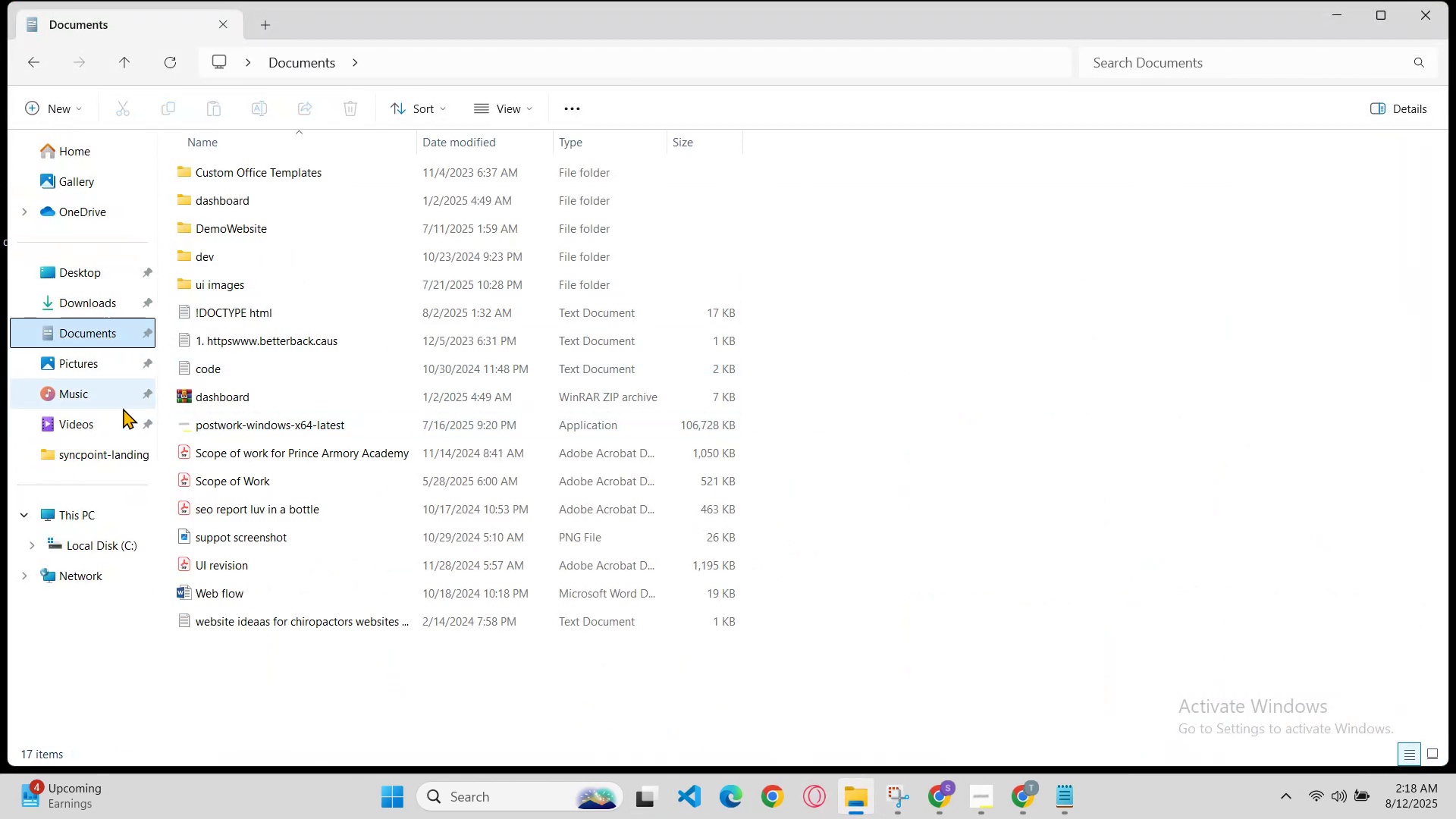 
left_click([99, 375])
 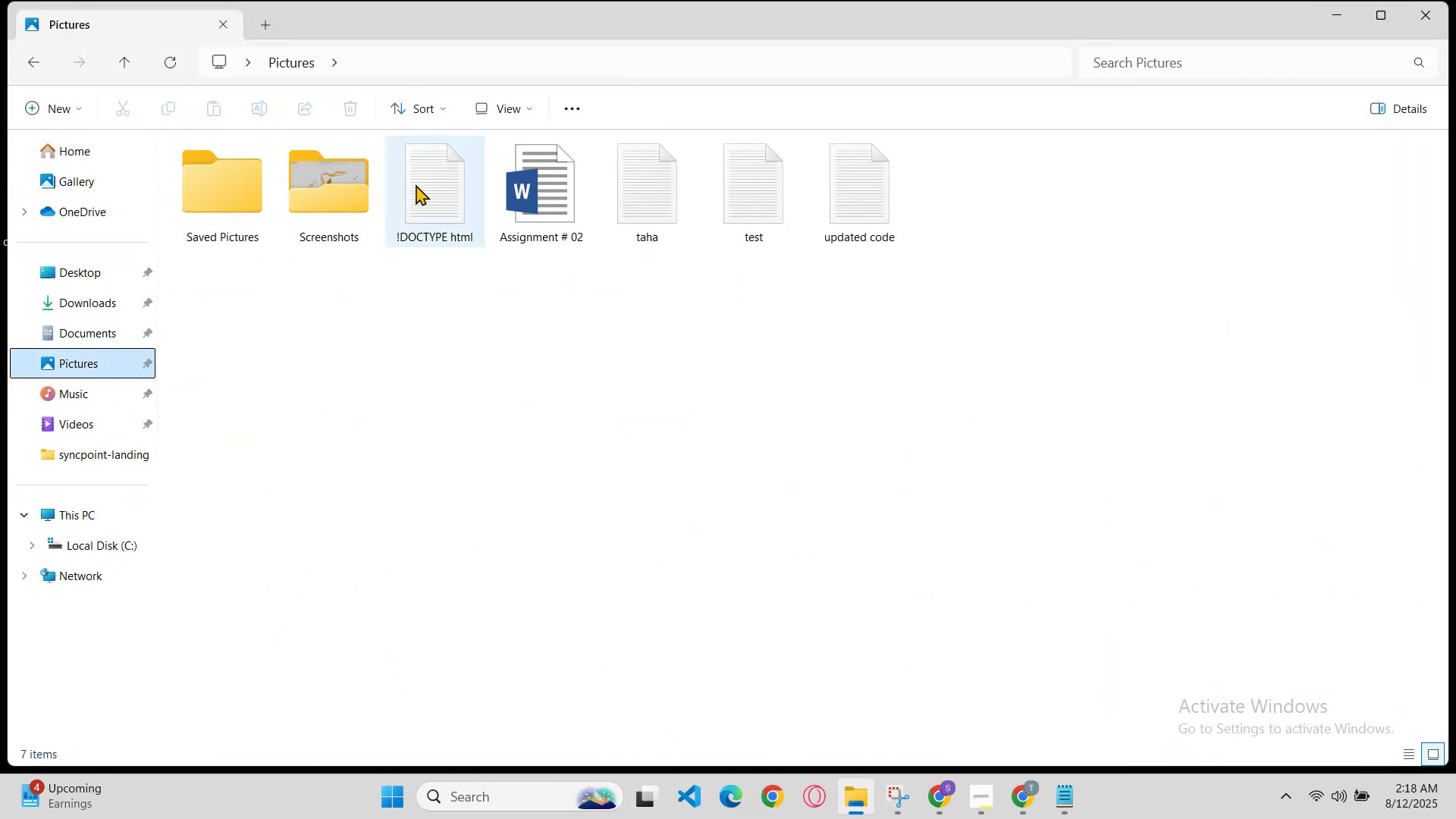 
left_click([537, 189])
 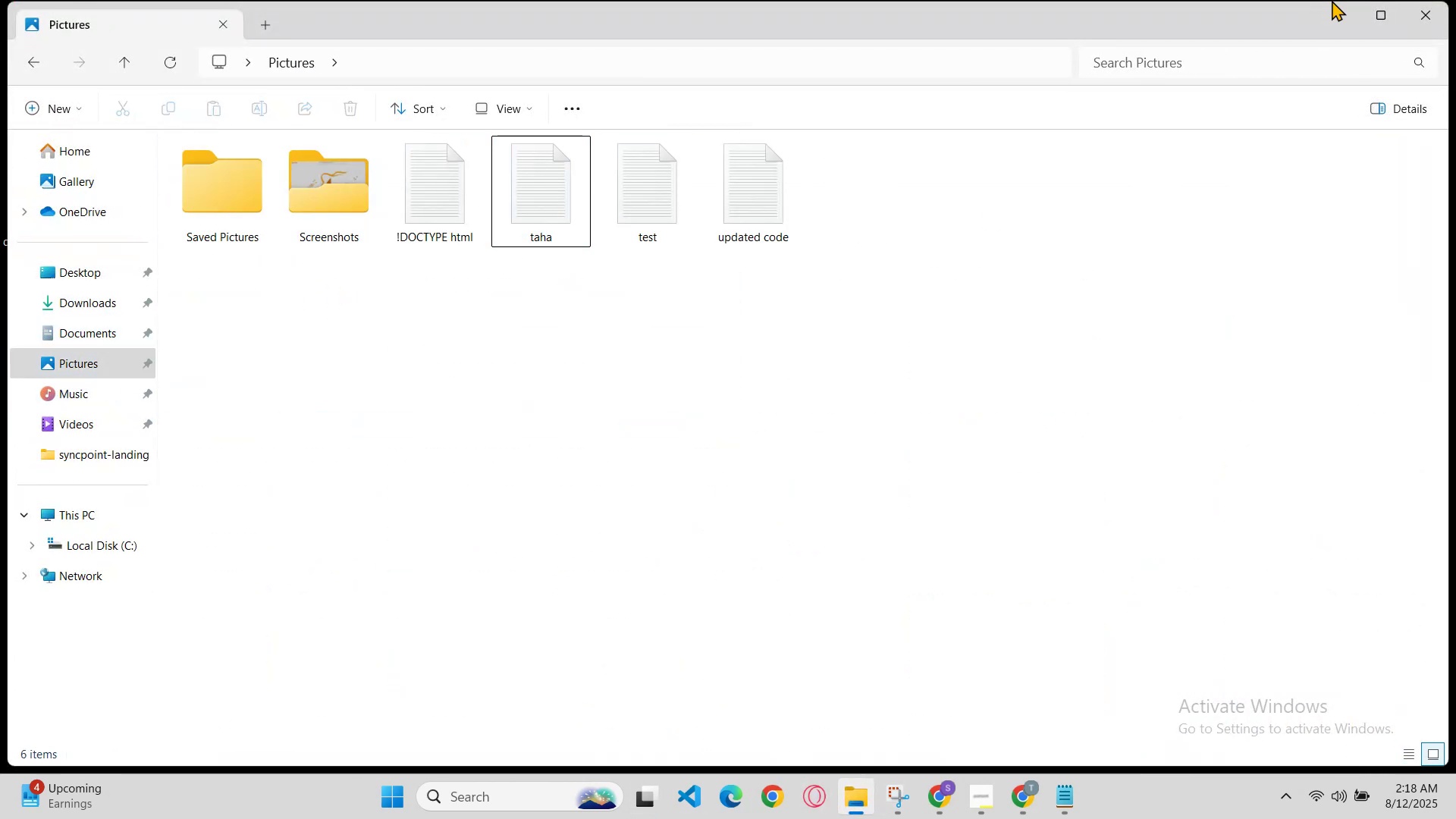 
left_click([1341, 6])
 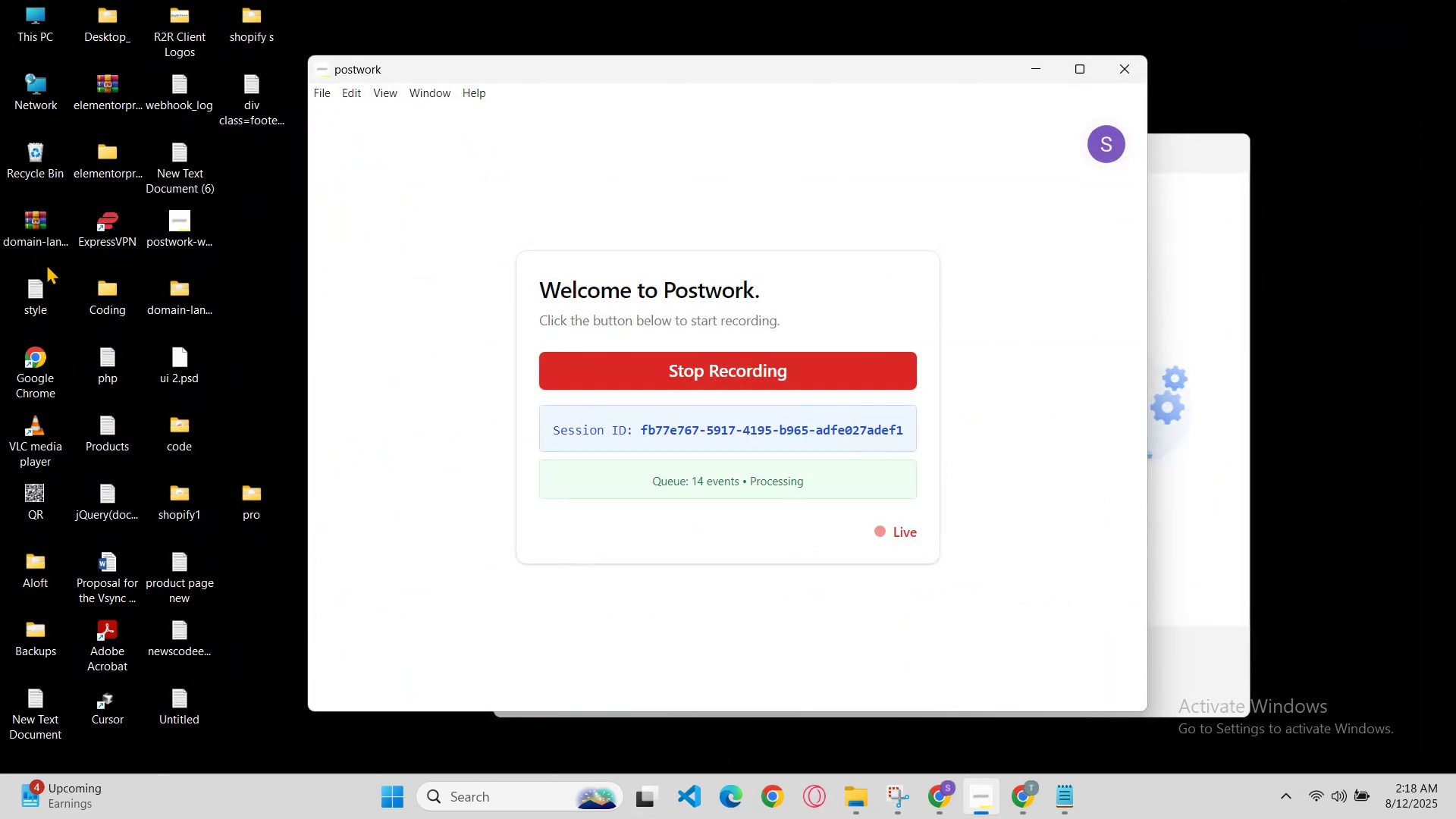 
right_click([30, 155])
 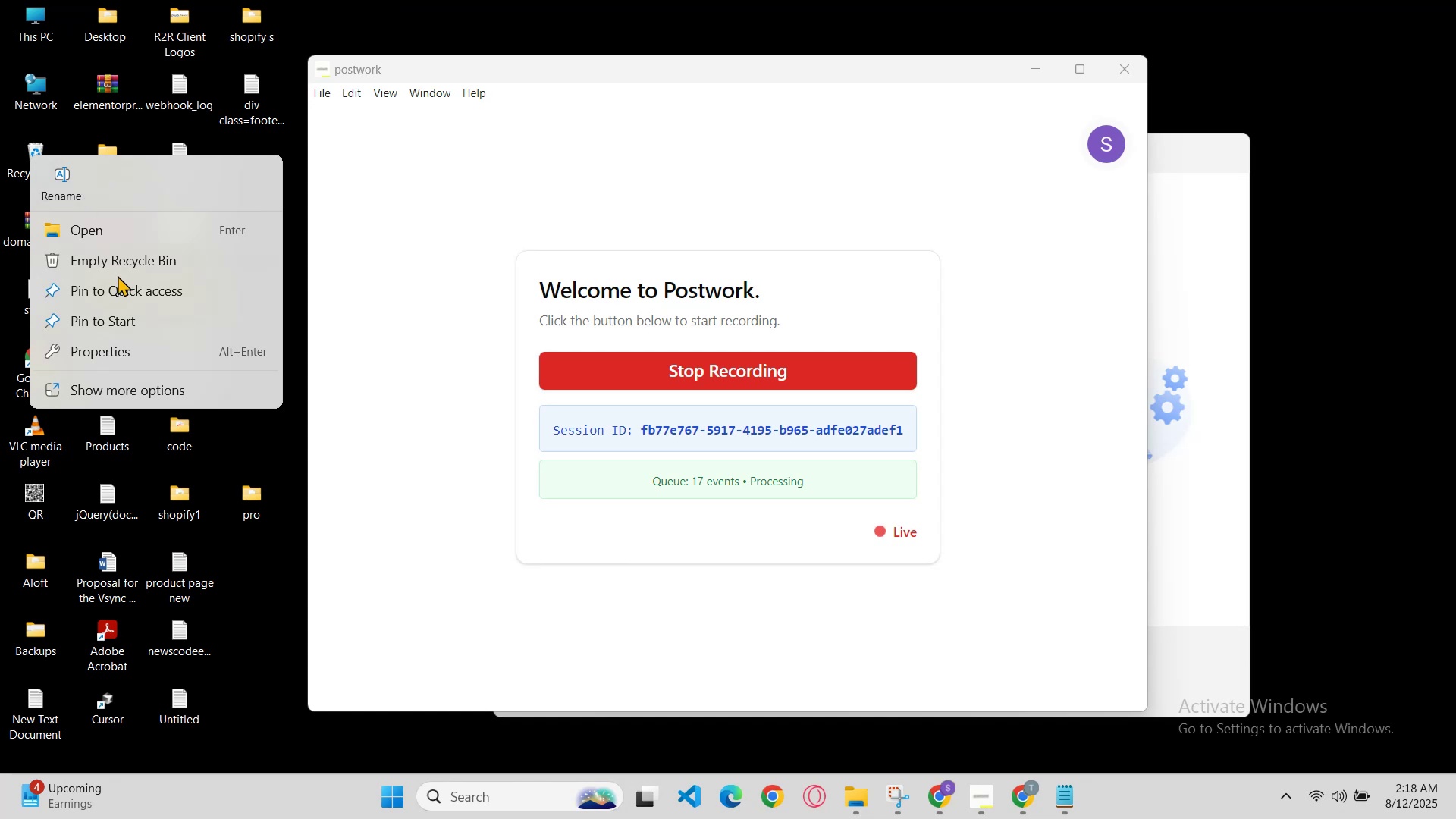 
left_click([138, 261])
 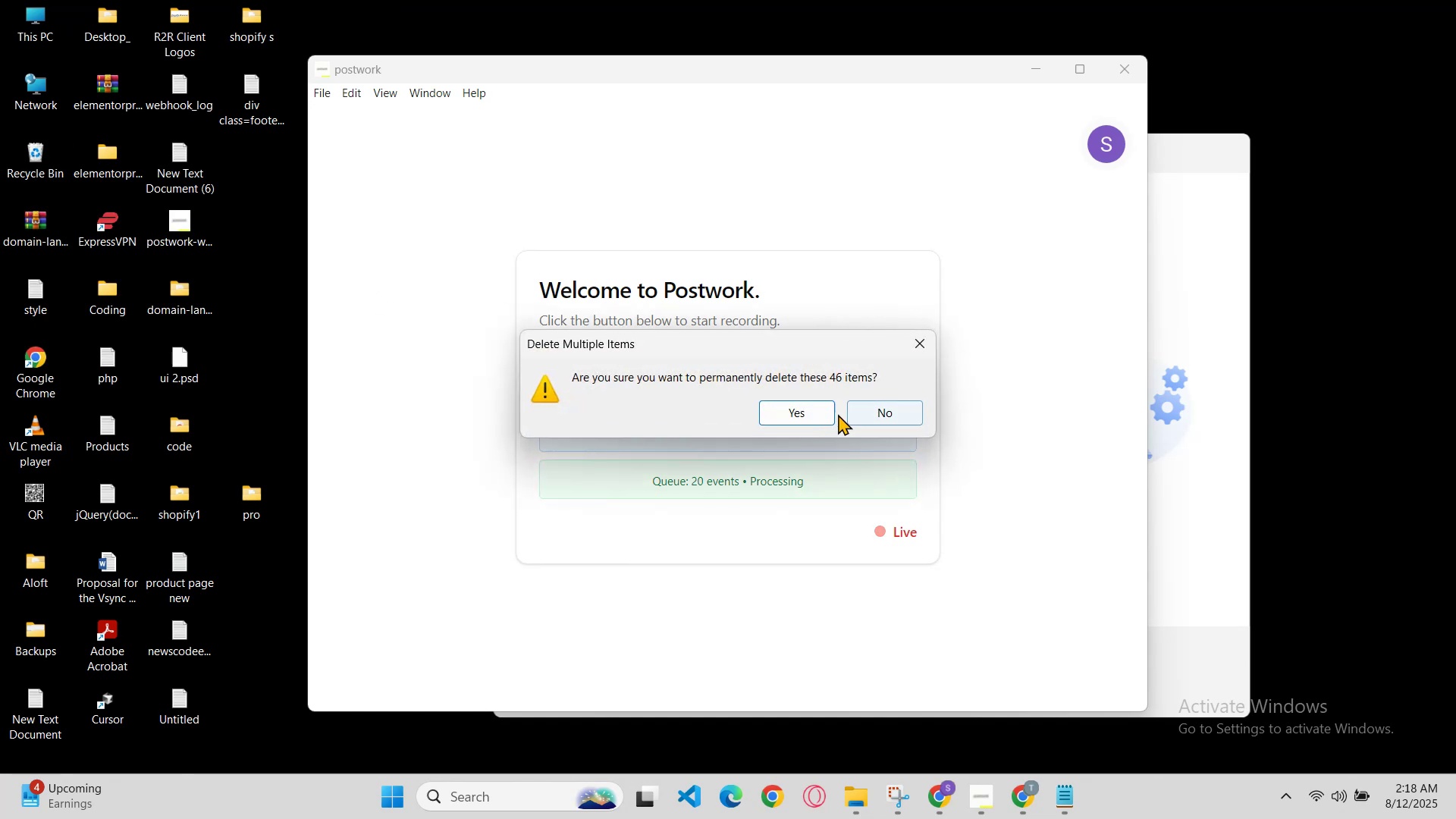 
left_click([834, 414])
 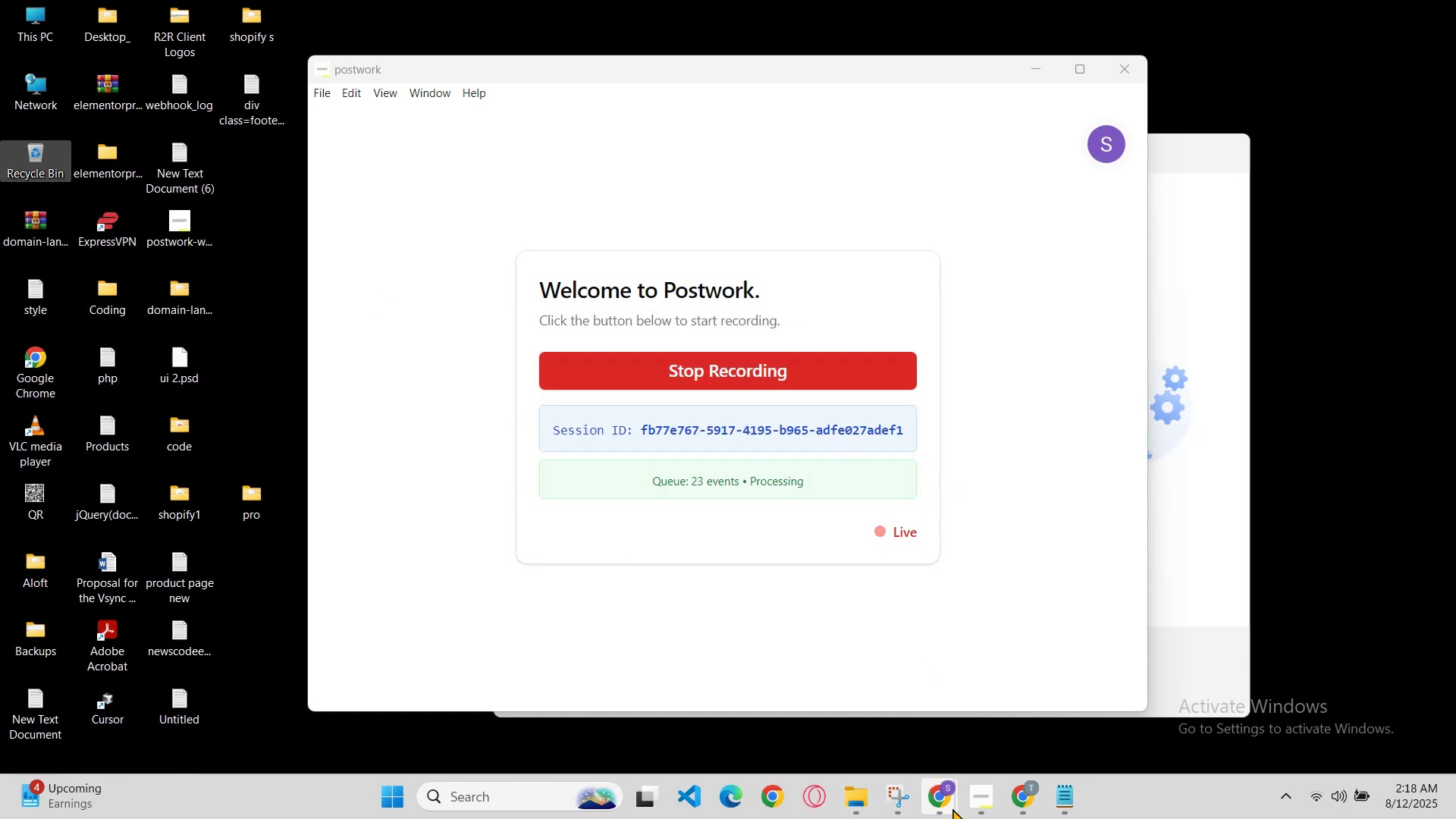 
left_click([1018, 805])
 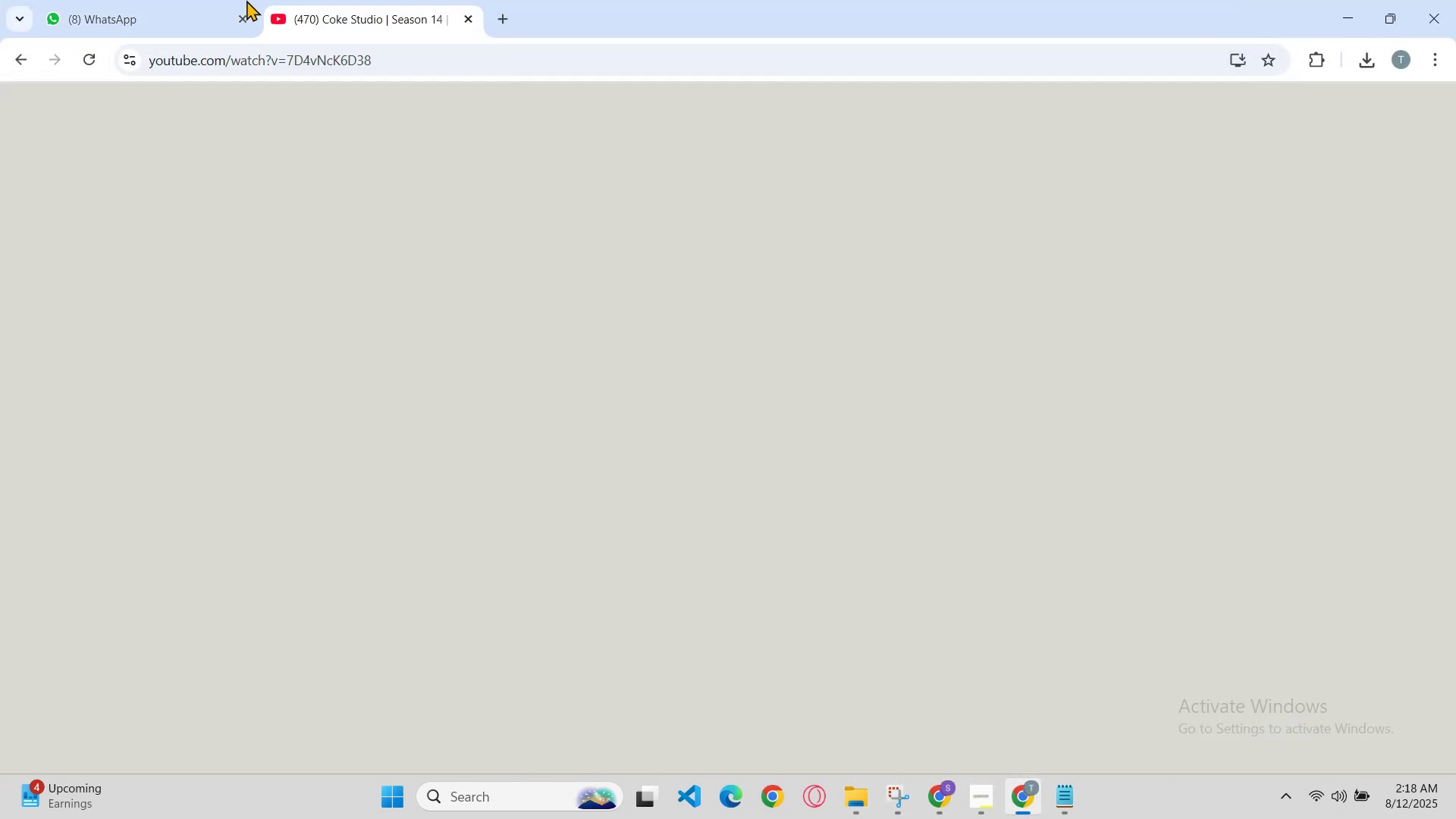 
key(Space)
 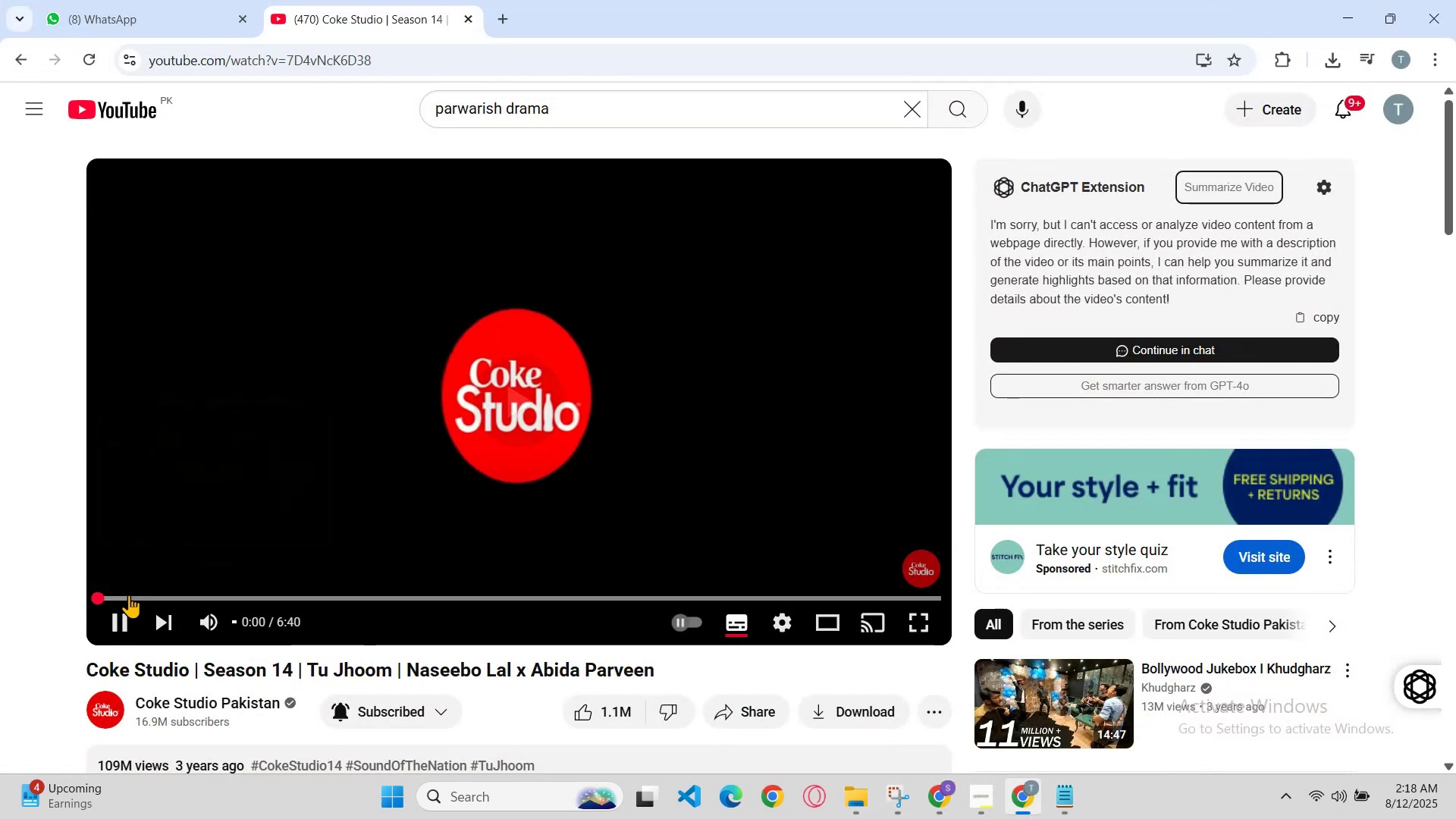 
left_click_drag(start_coordinate=[158, 604], to_coordinate=[168, 604])
 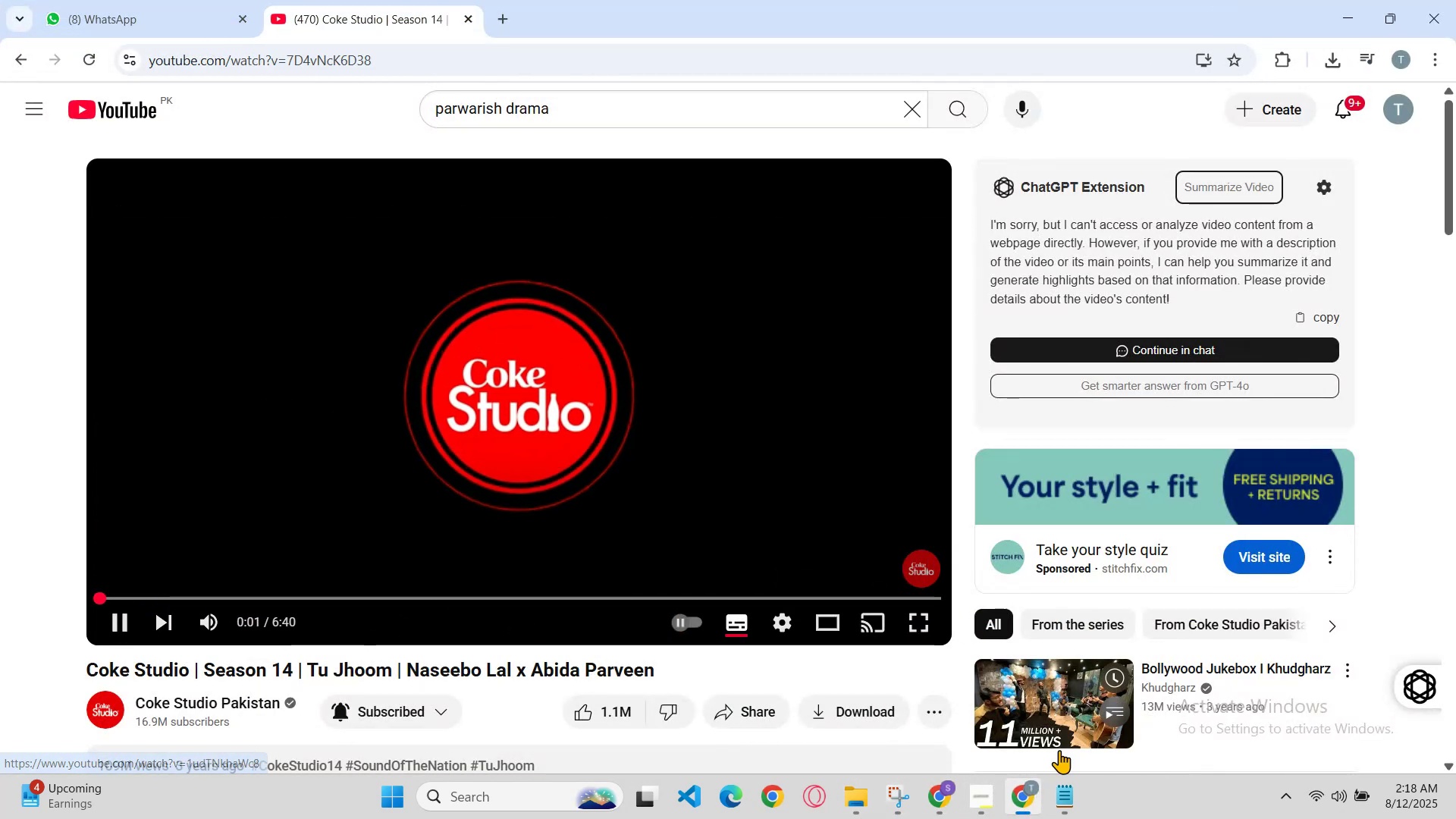 
scroll: coordinate [1078, 631], scroll_direction: down, amount: 3.0
 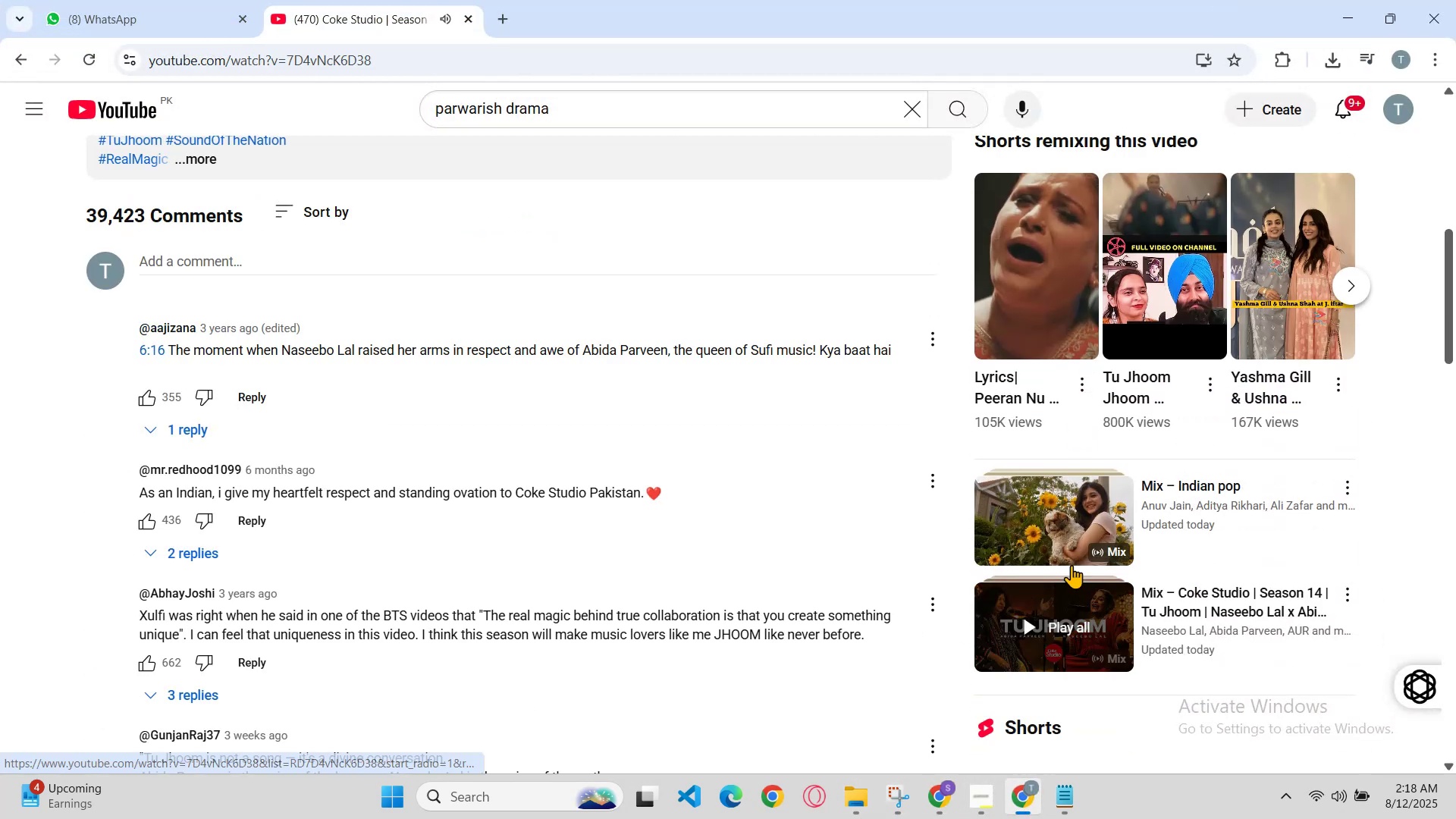 
left_click([1072, 527])
 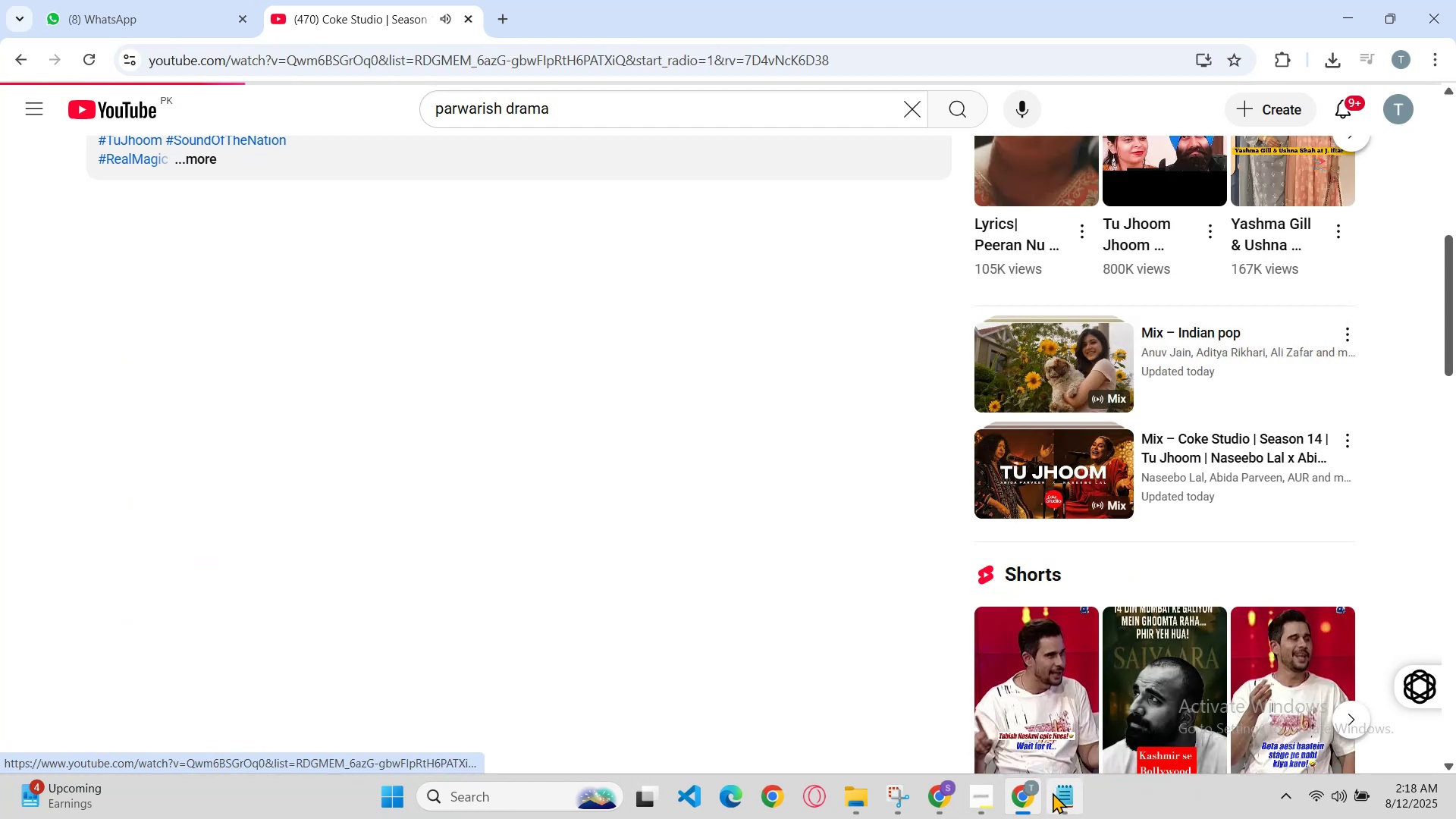 
left_click([1029, 793])
 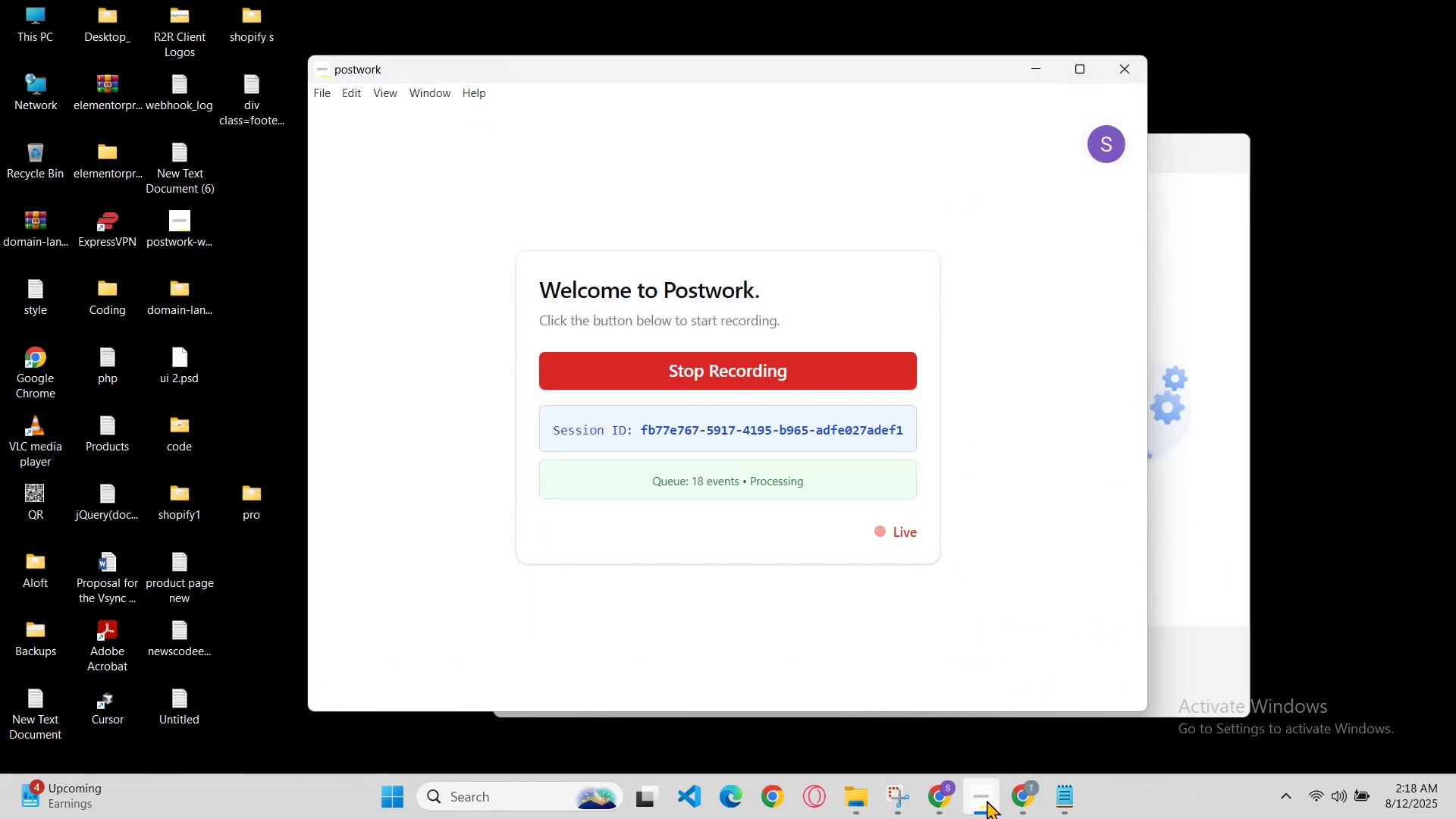 
left_click([996, 802])
 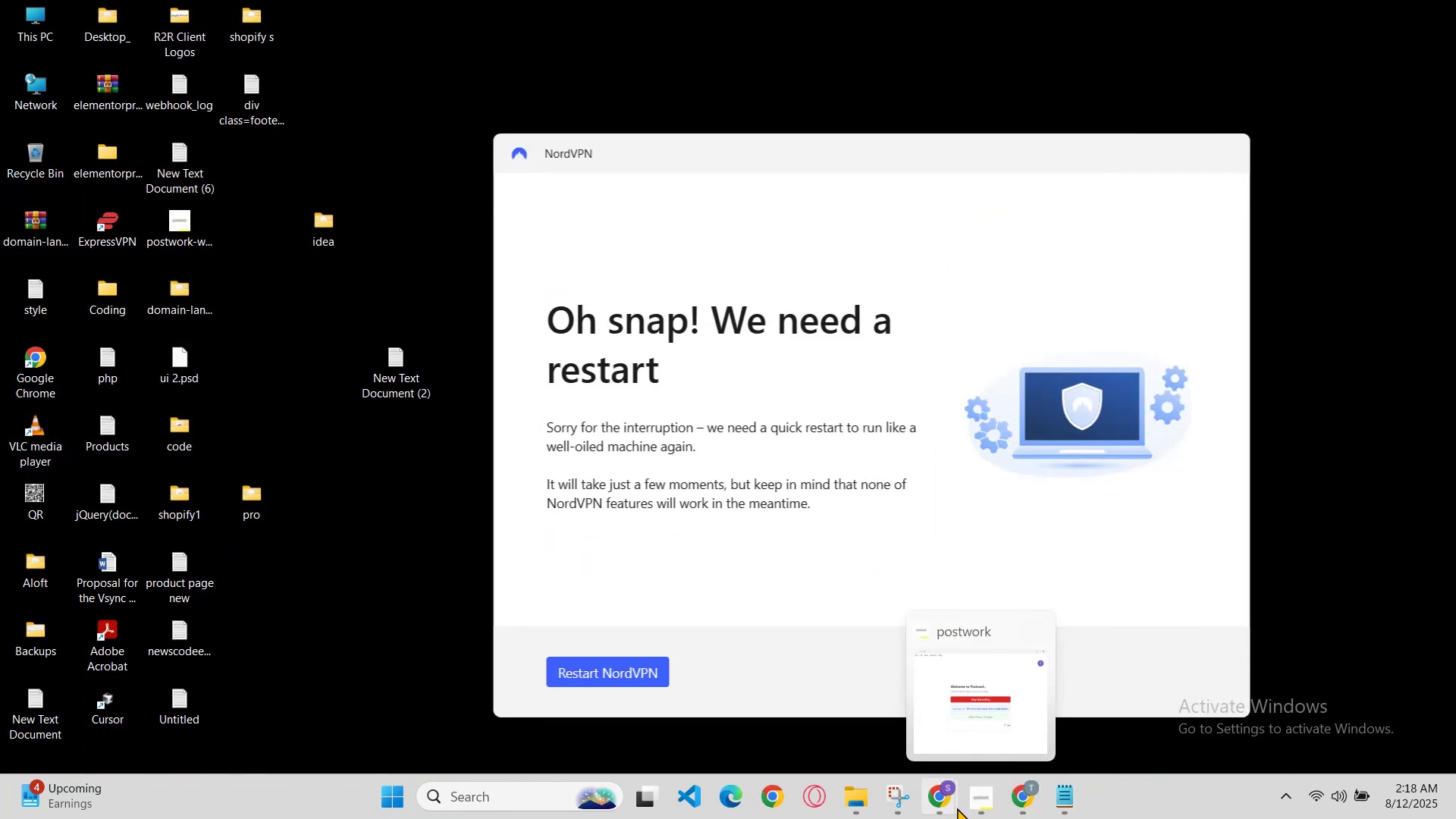 
left_click([946, 802])
 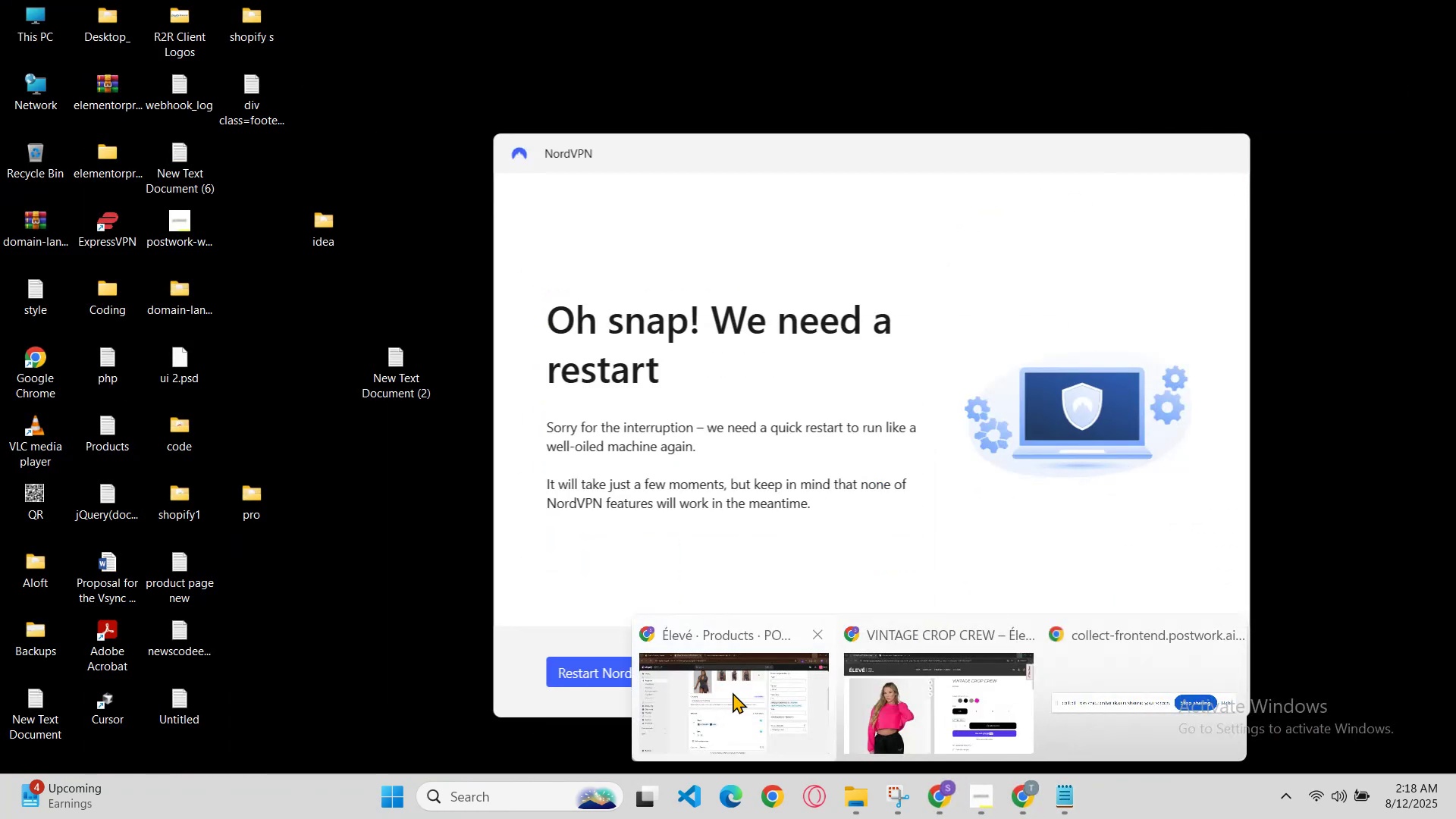 
left_click([709, 686])
 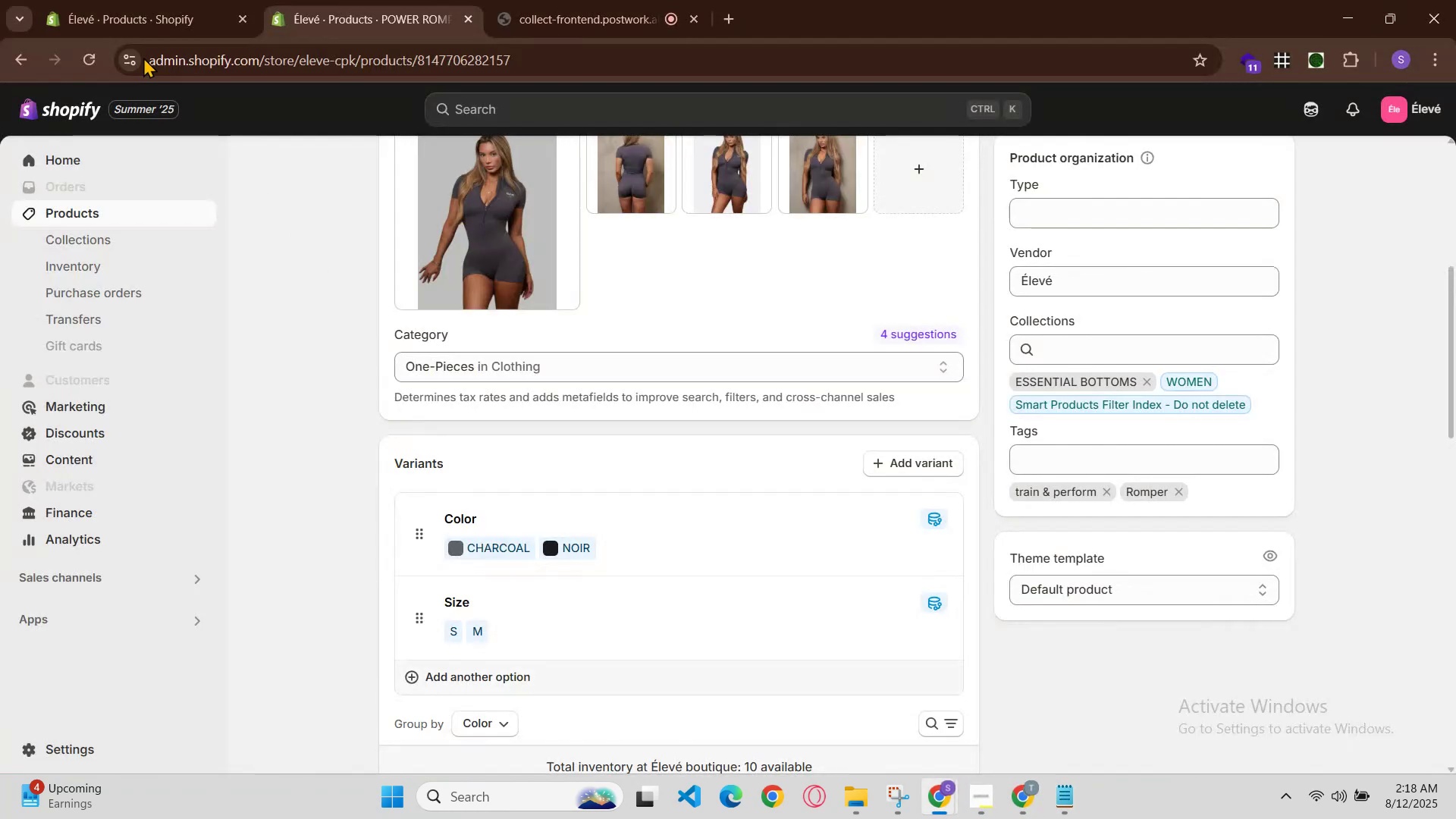 
left_click([102, 0])
 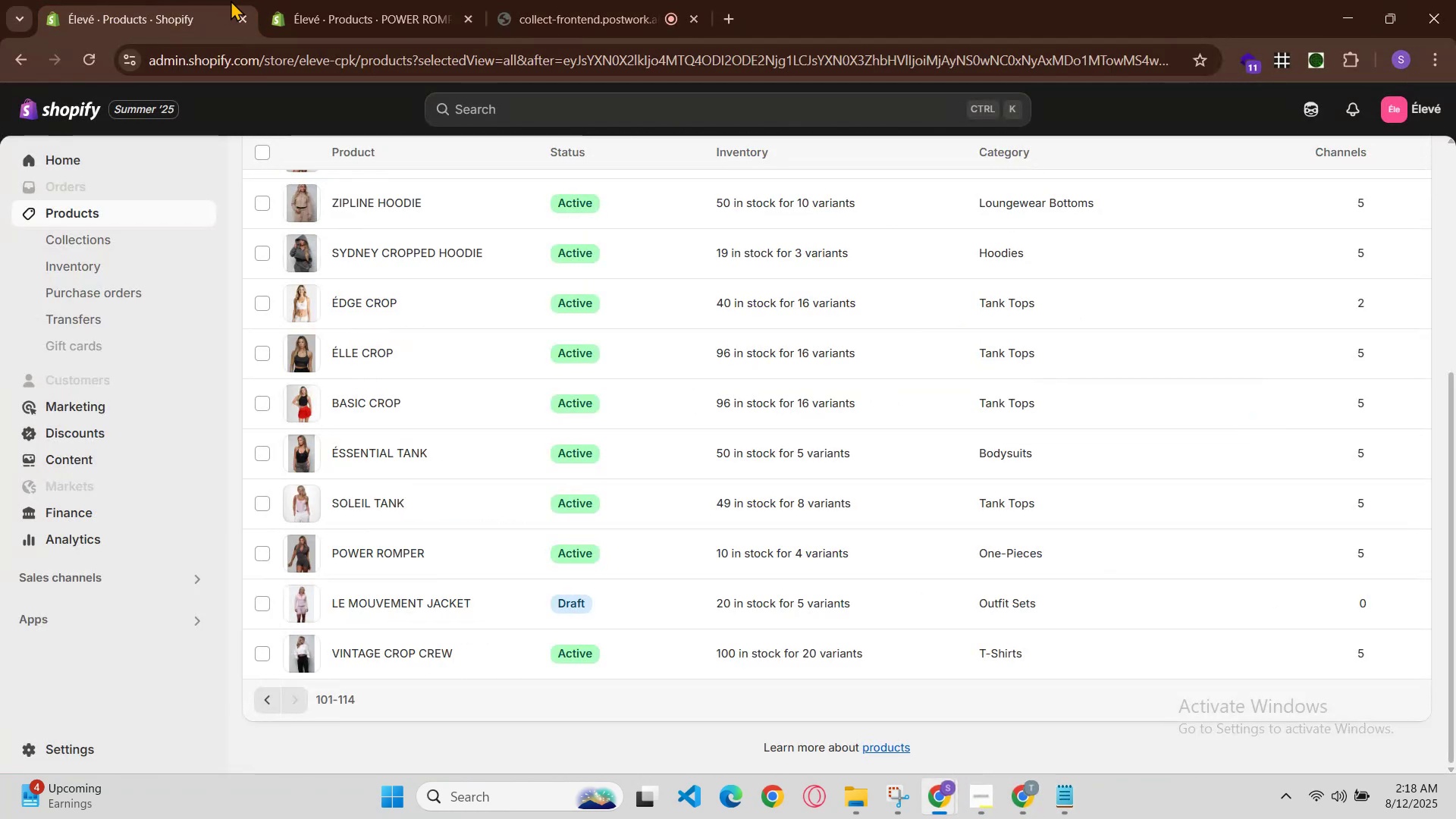 
left_click([300, 0])
 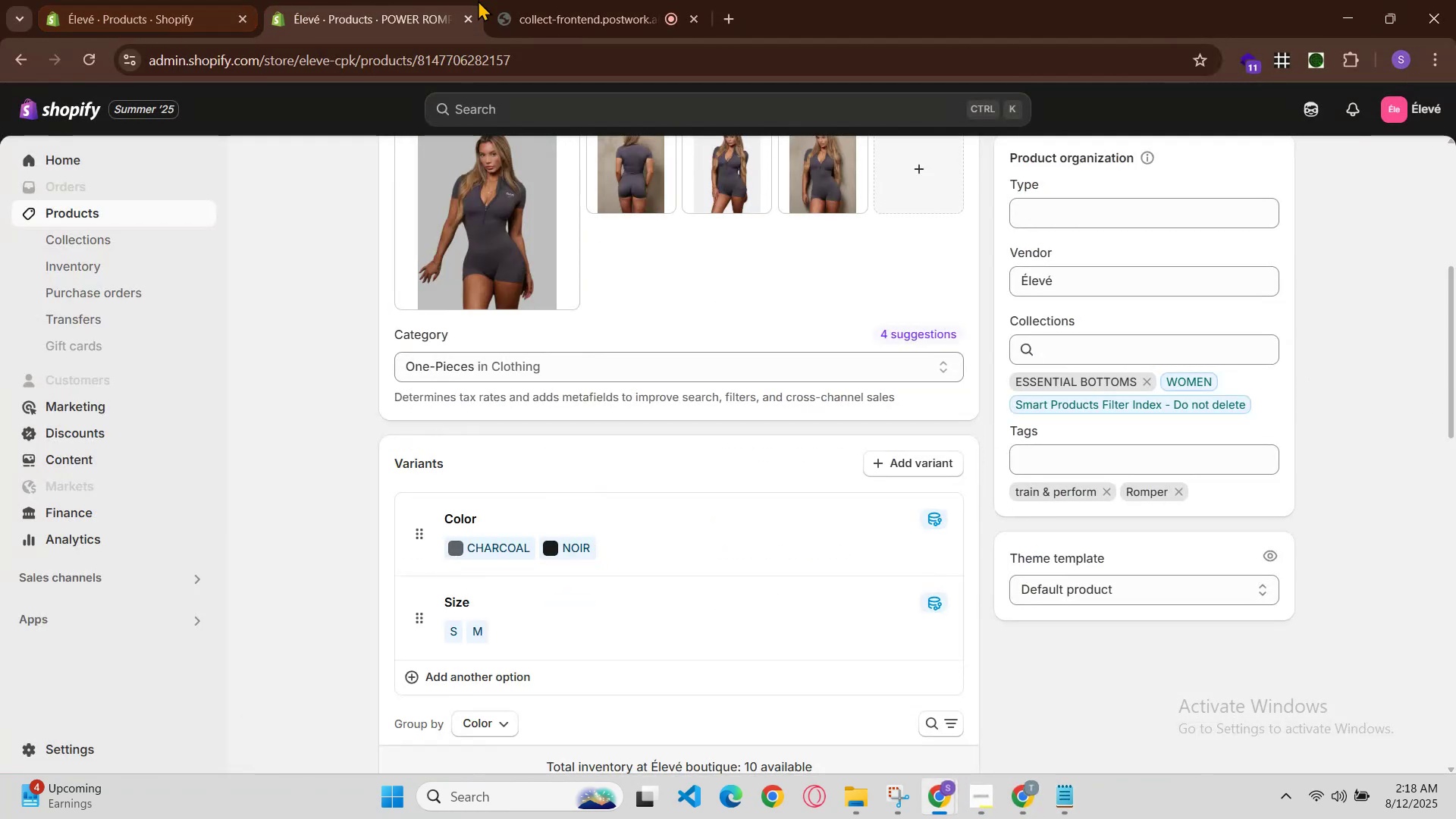 
left_click([597, 0])
 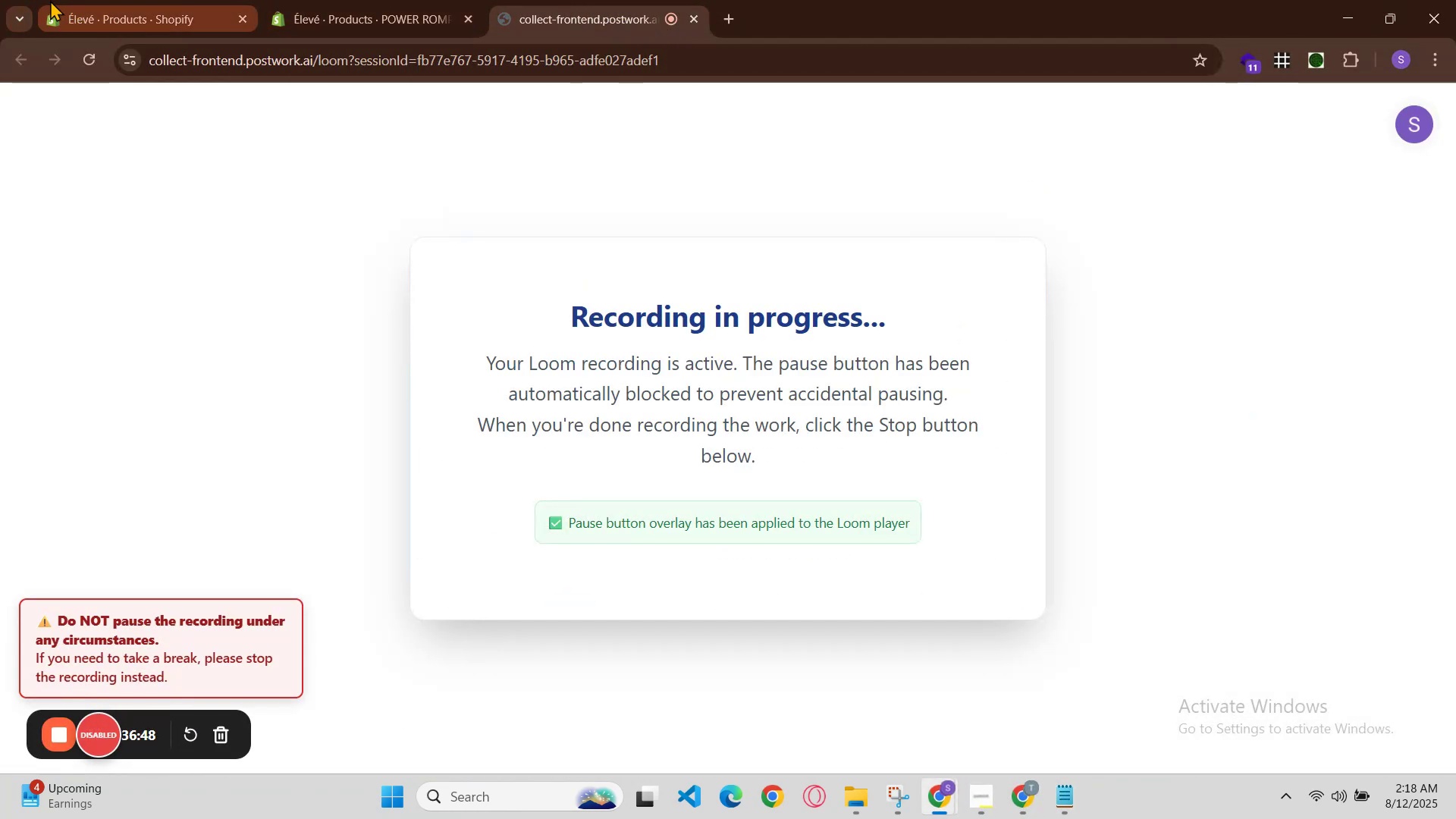 
mouse_move([77, 15])
 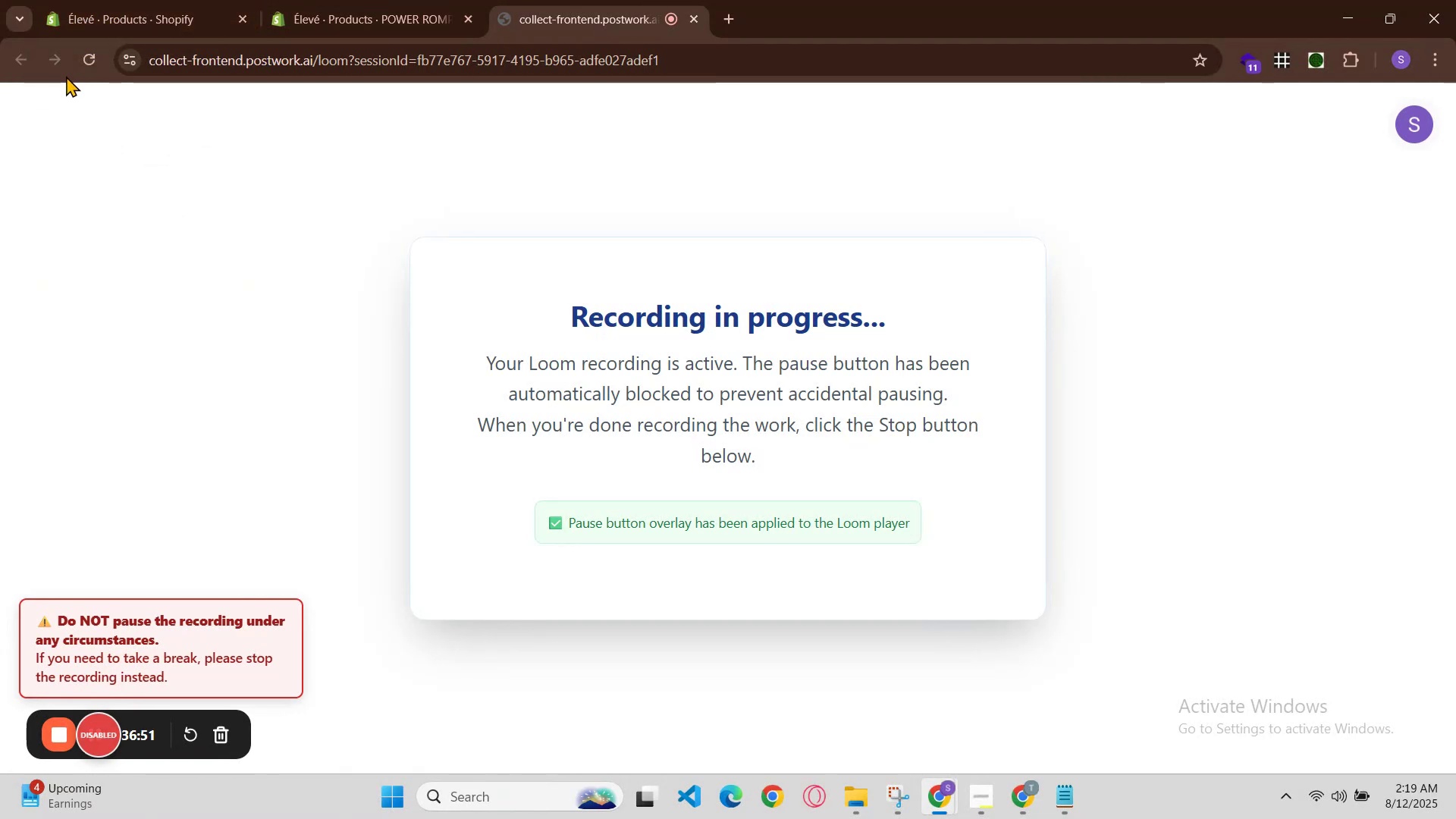 
left_click_drag(start_coordinate=[64, 0], to_coordinate=[91, 0])
 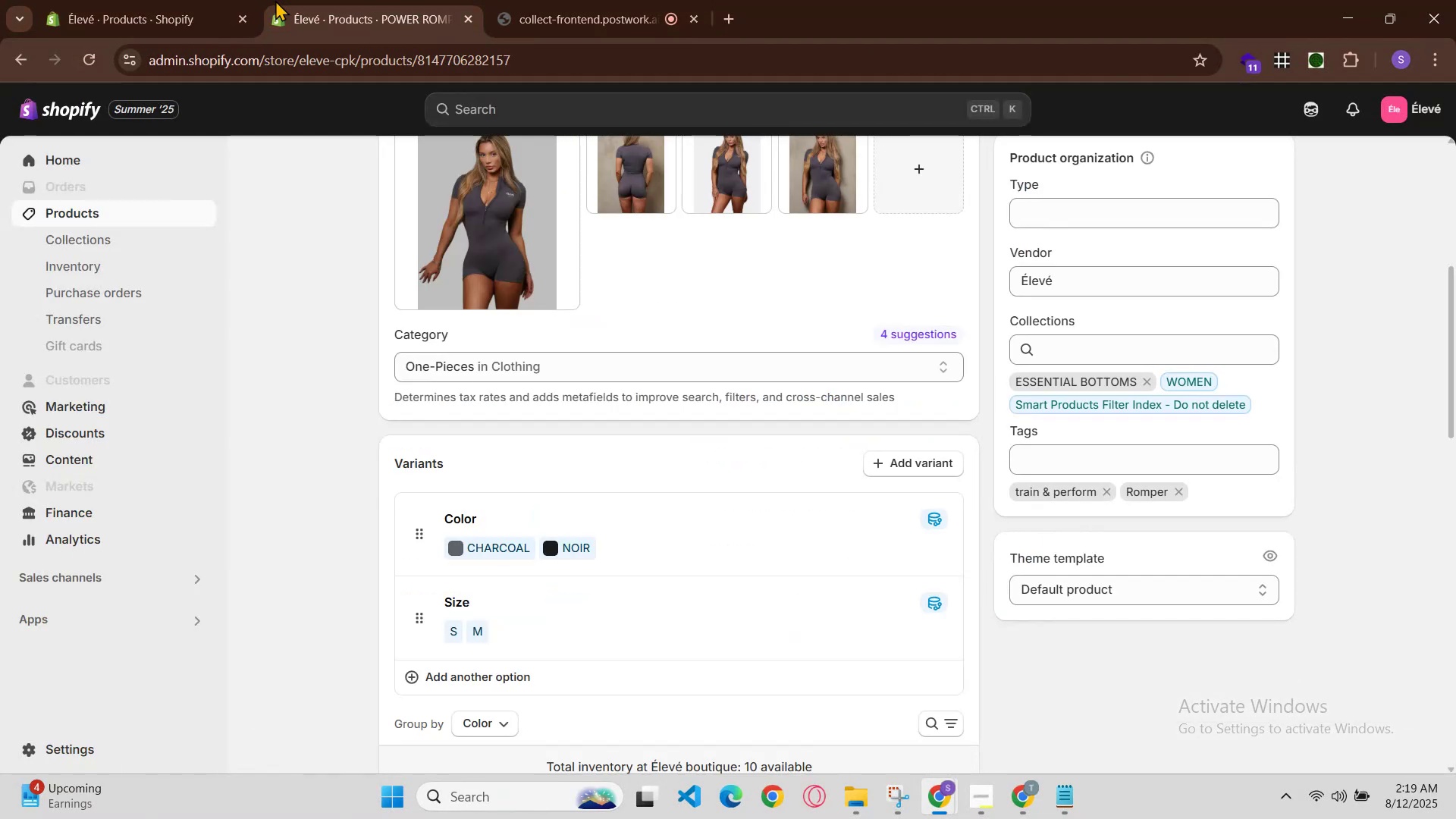 
left_click([212, 0])
 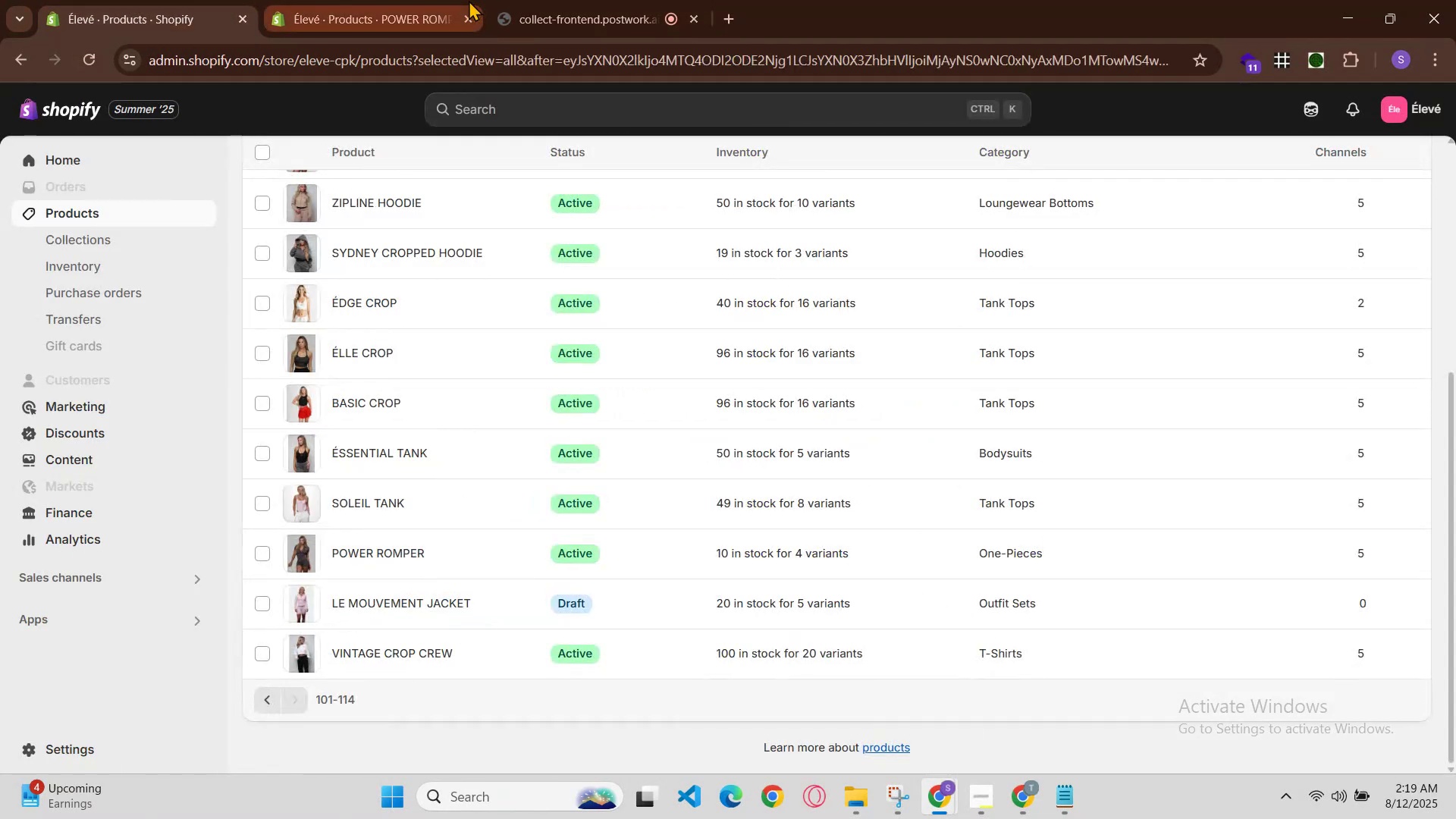 
left_click([469, 0])
 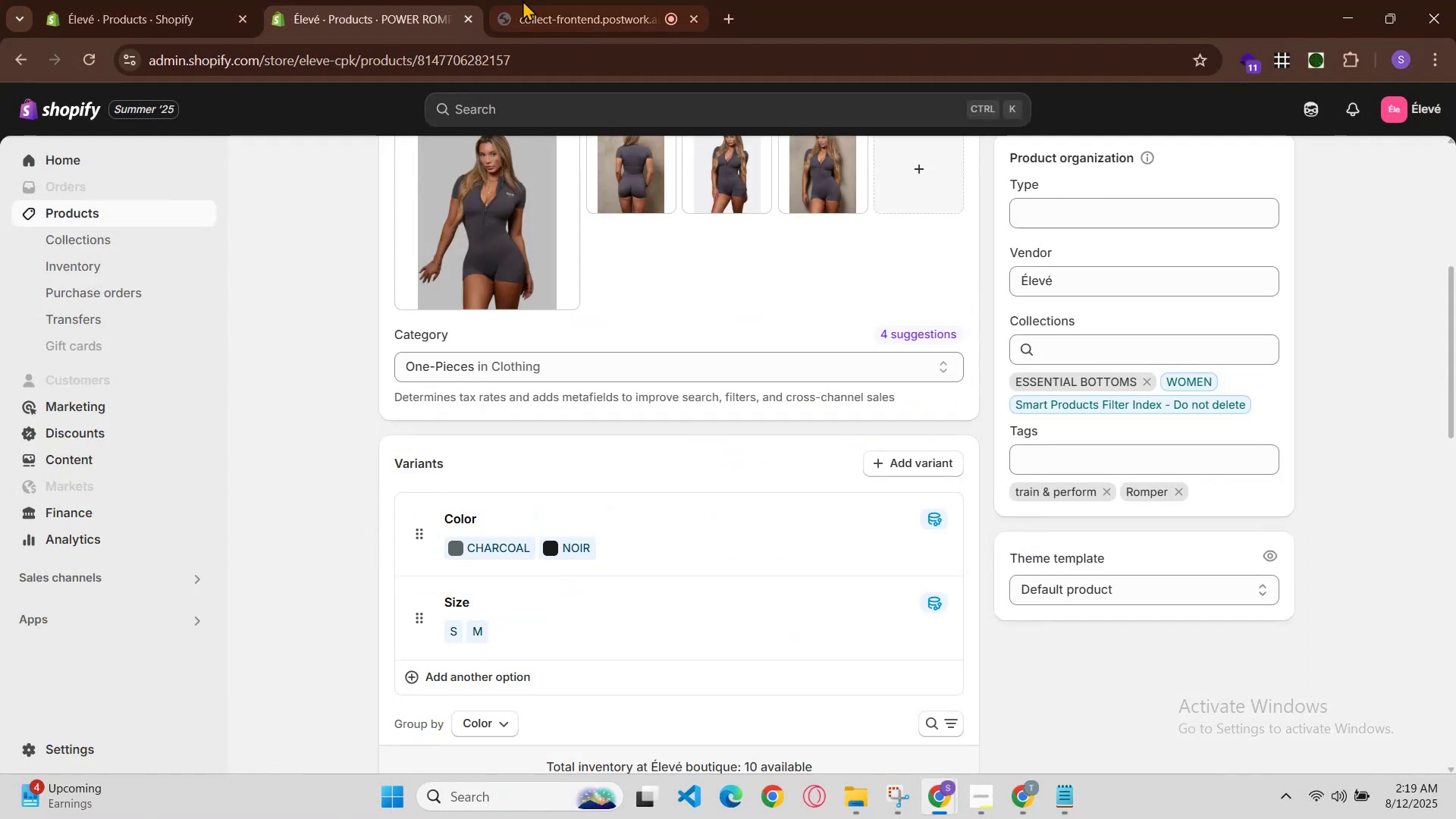 
left_click([535, 0])
 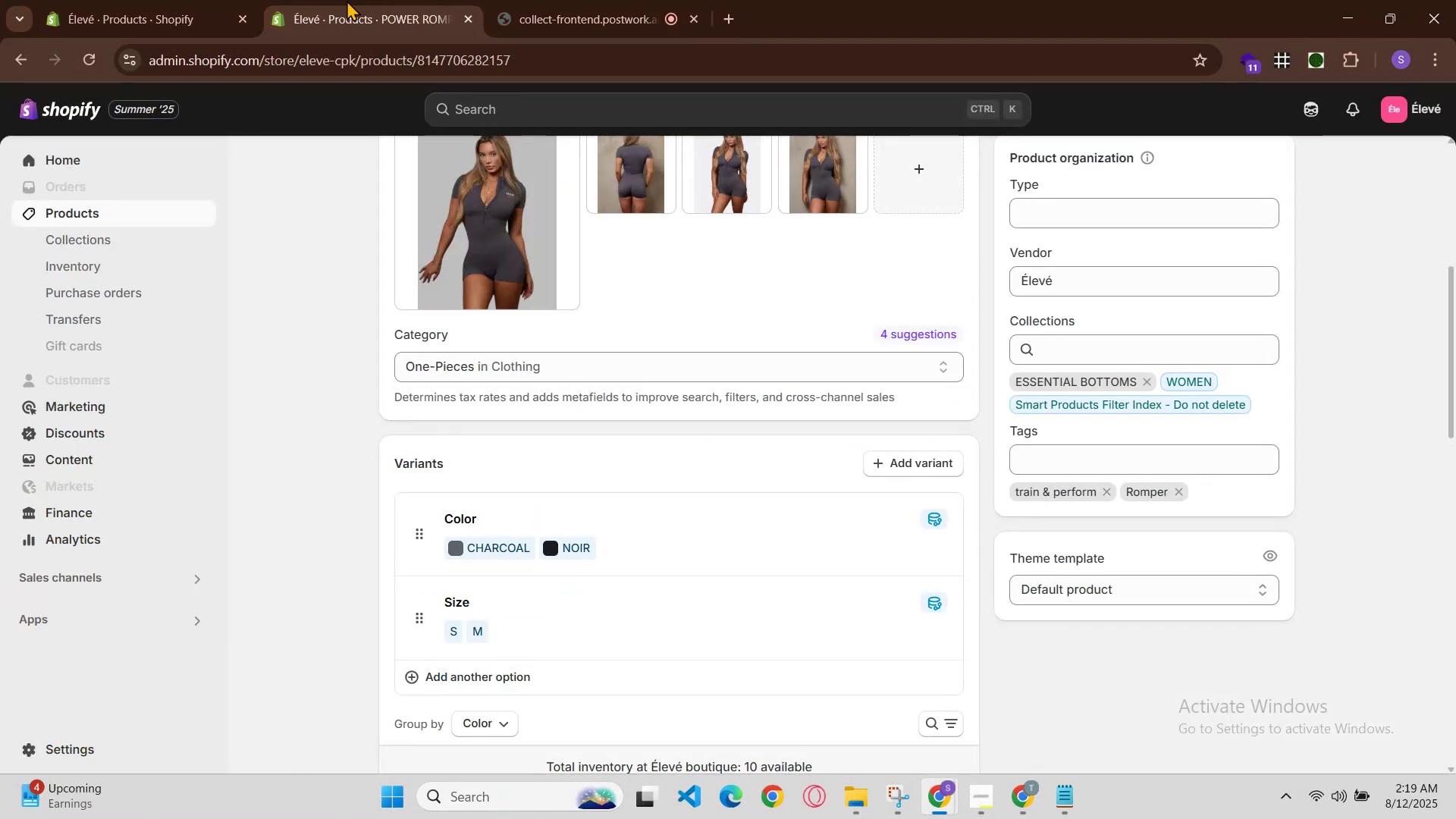 
scroll: coordinate [299, 283], scroll_direction: up, amount: 4.0
 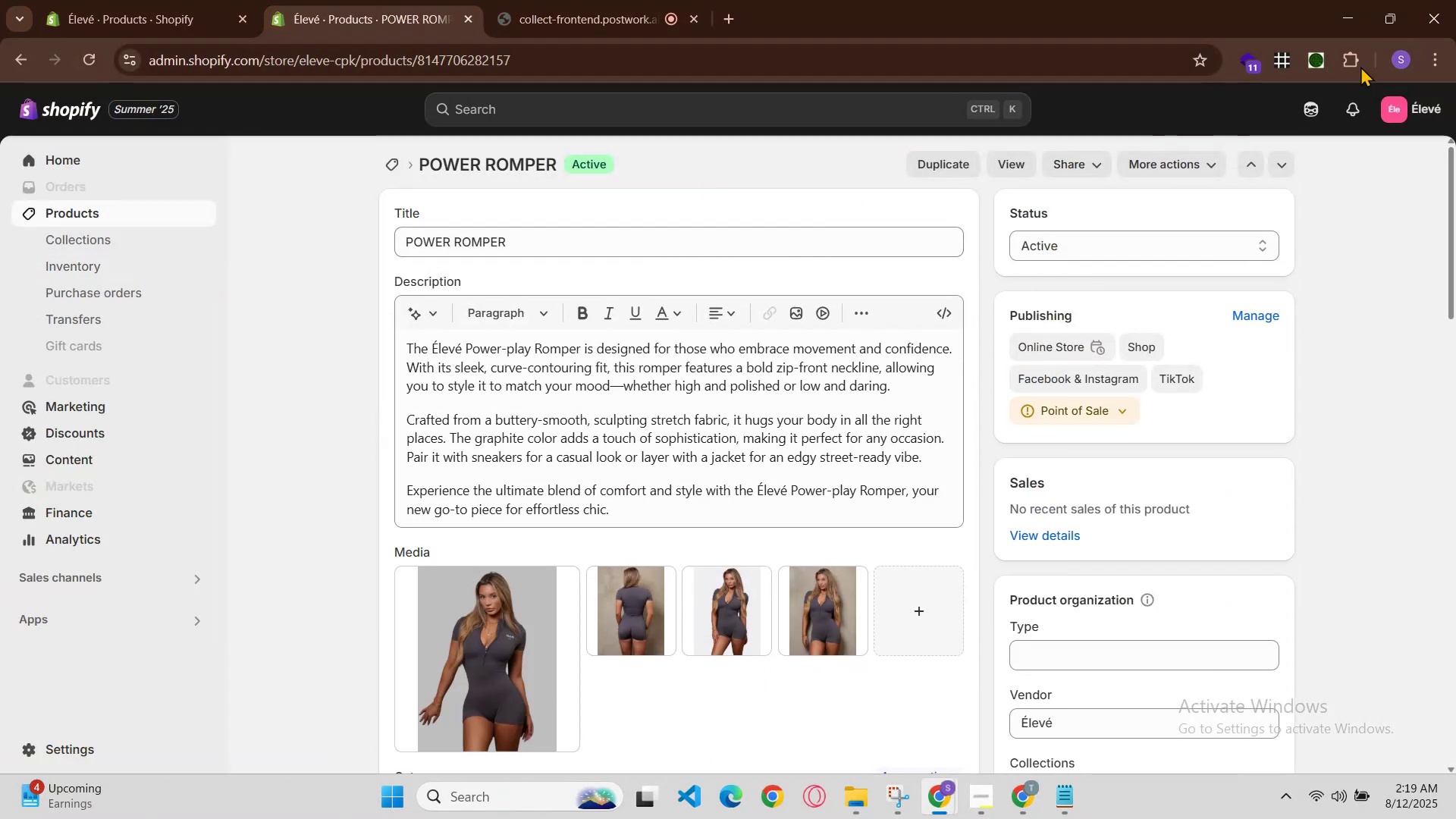 
left_click([1451, 49])
 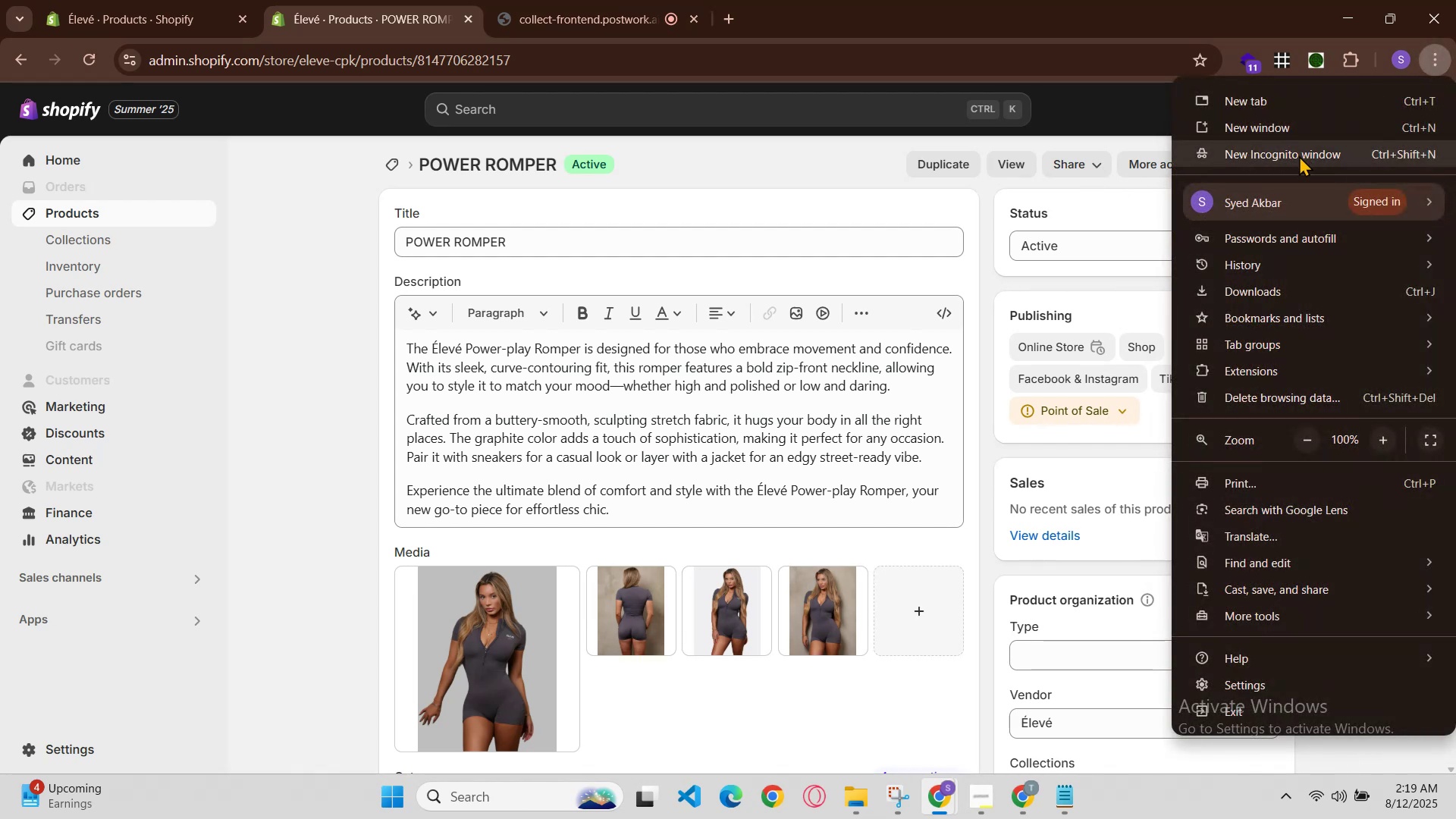 
left_click([1225, 158])
 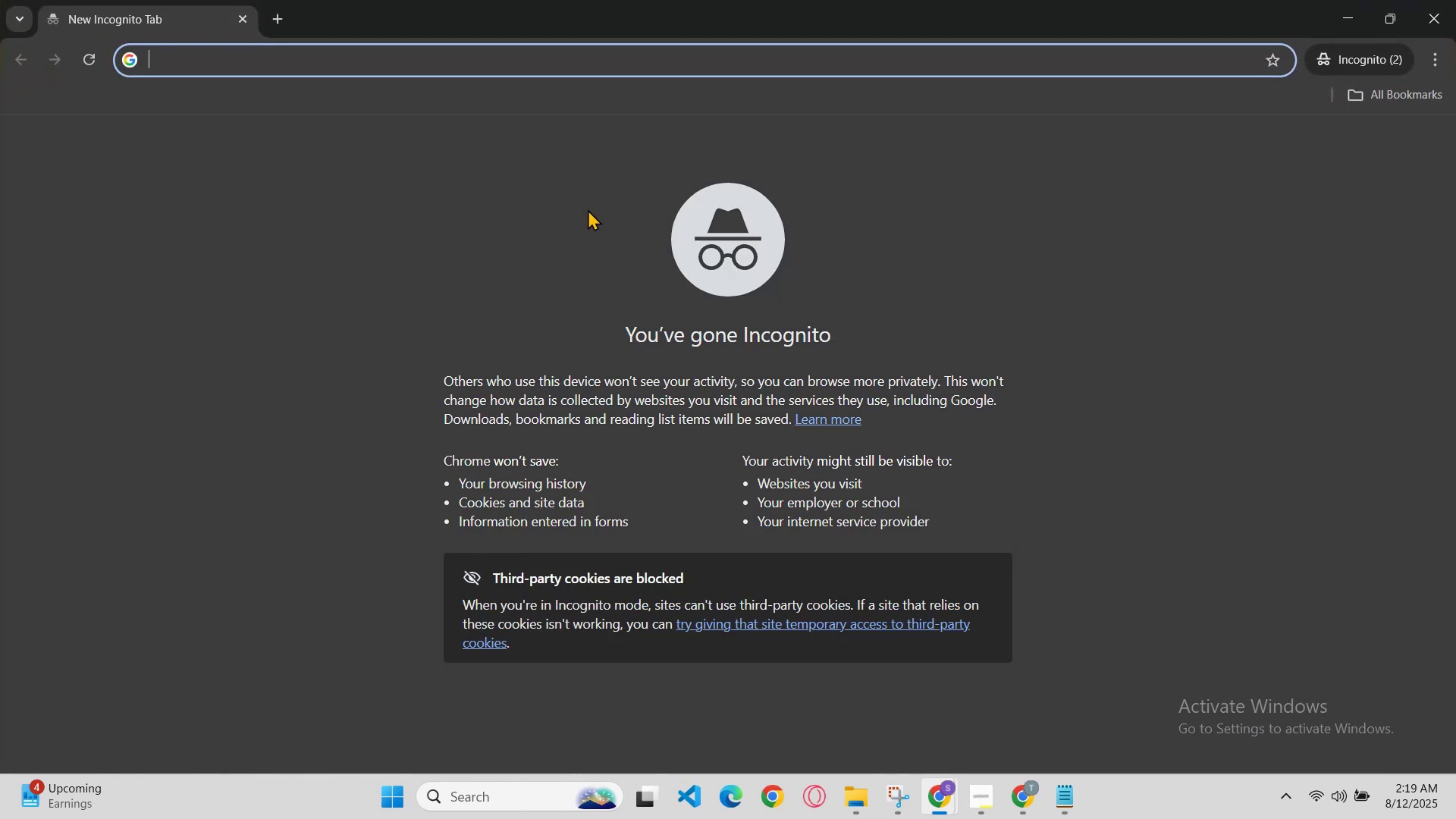 
key(W)
 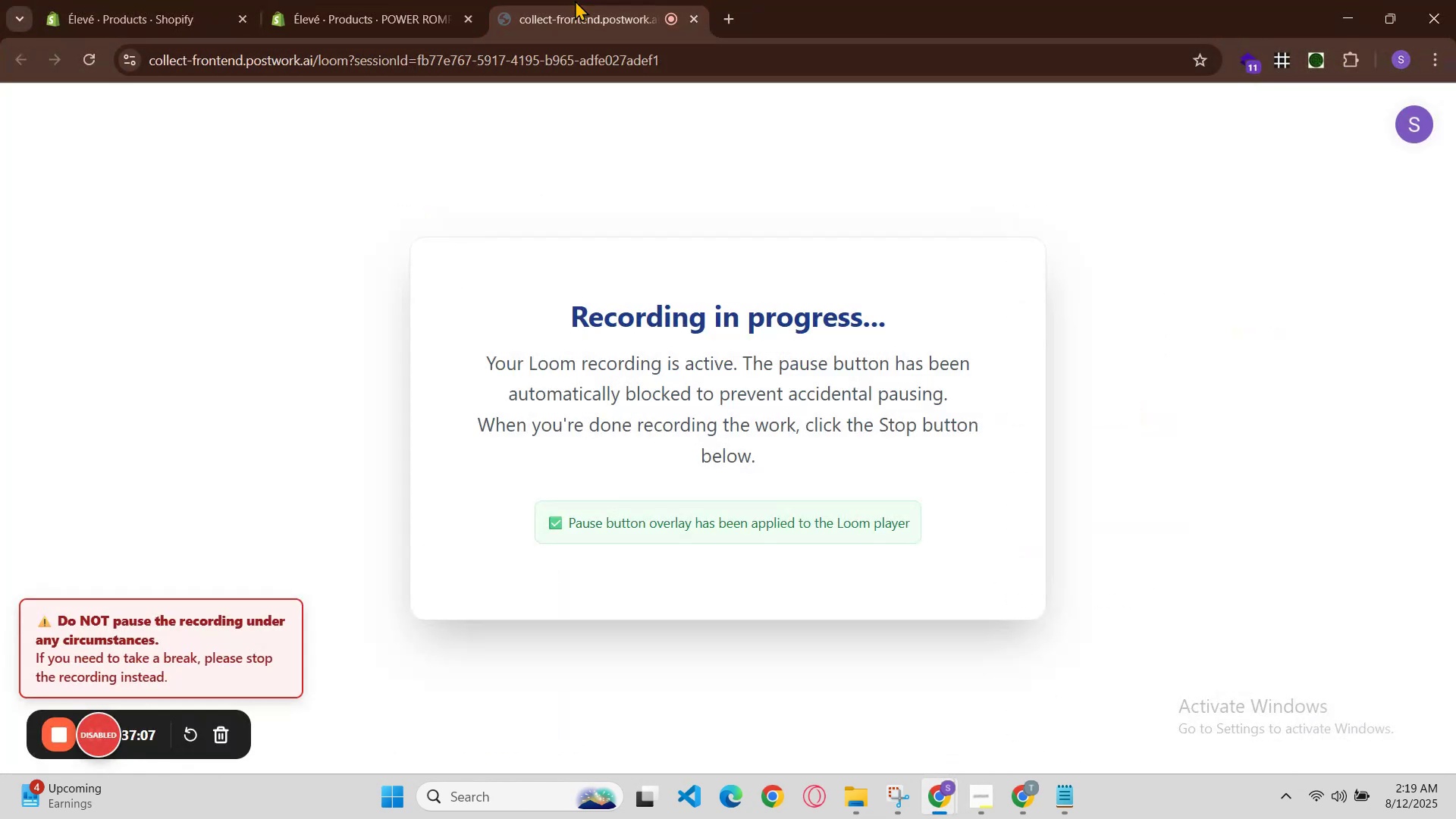 
key(E)
 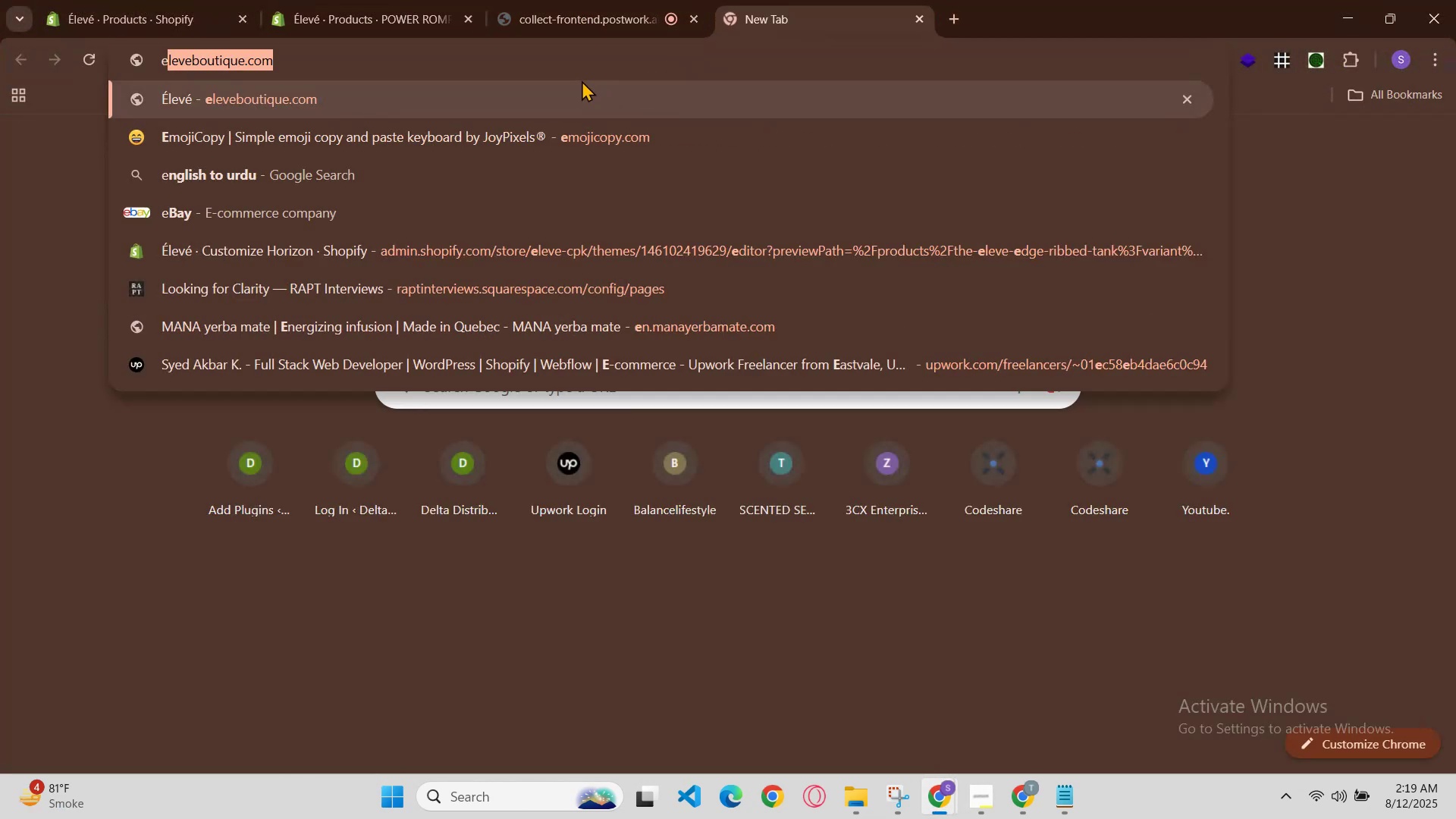 
left_click([604, 42])
 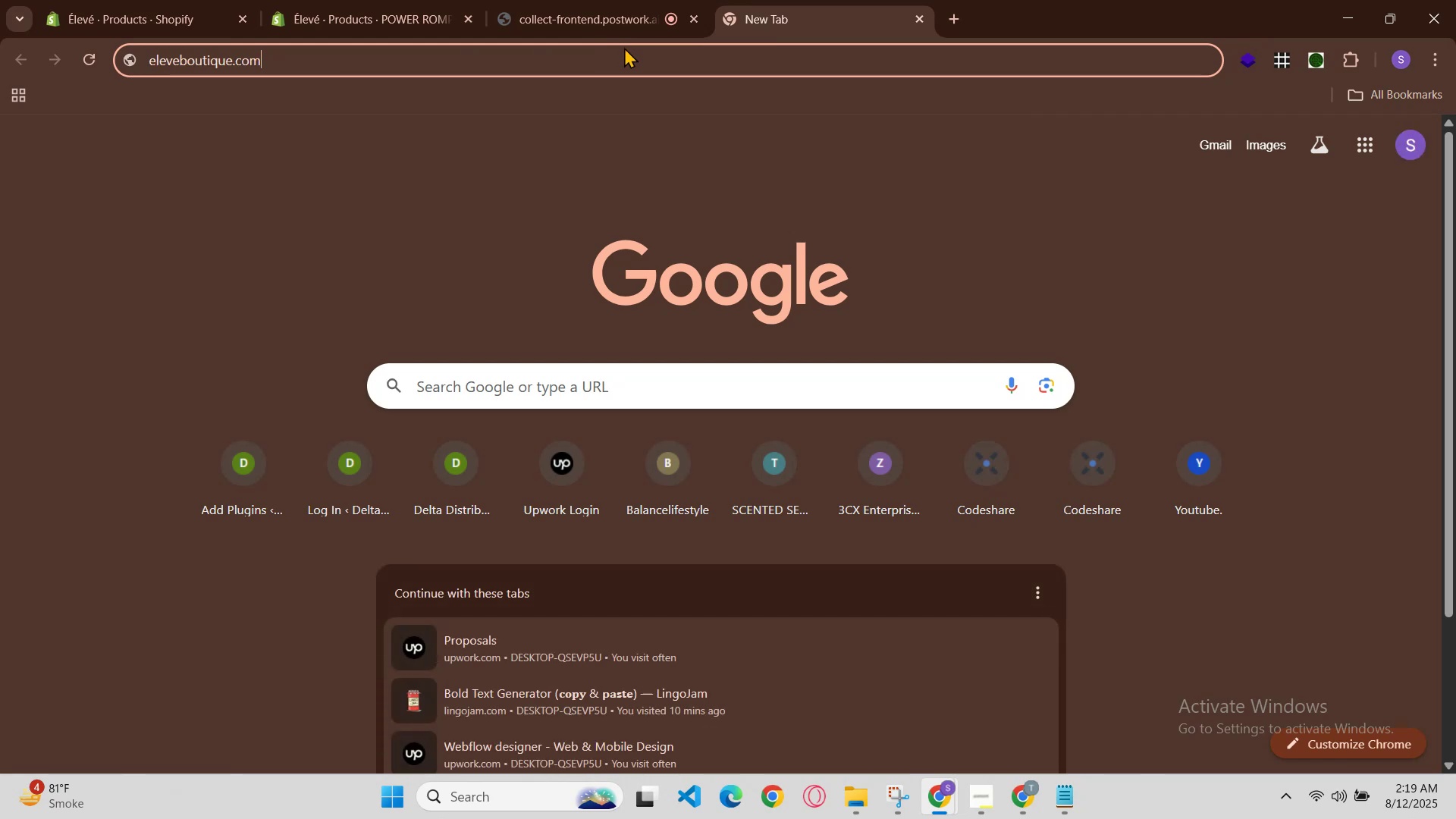 
double_click([624, 47])
 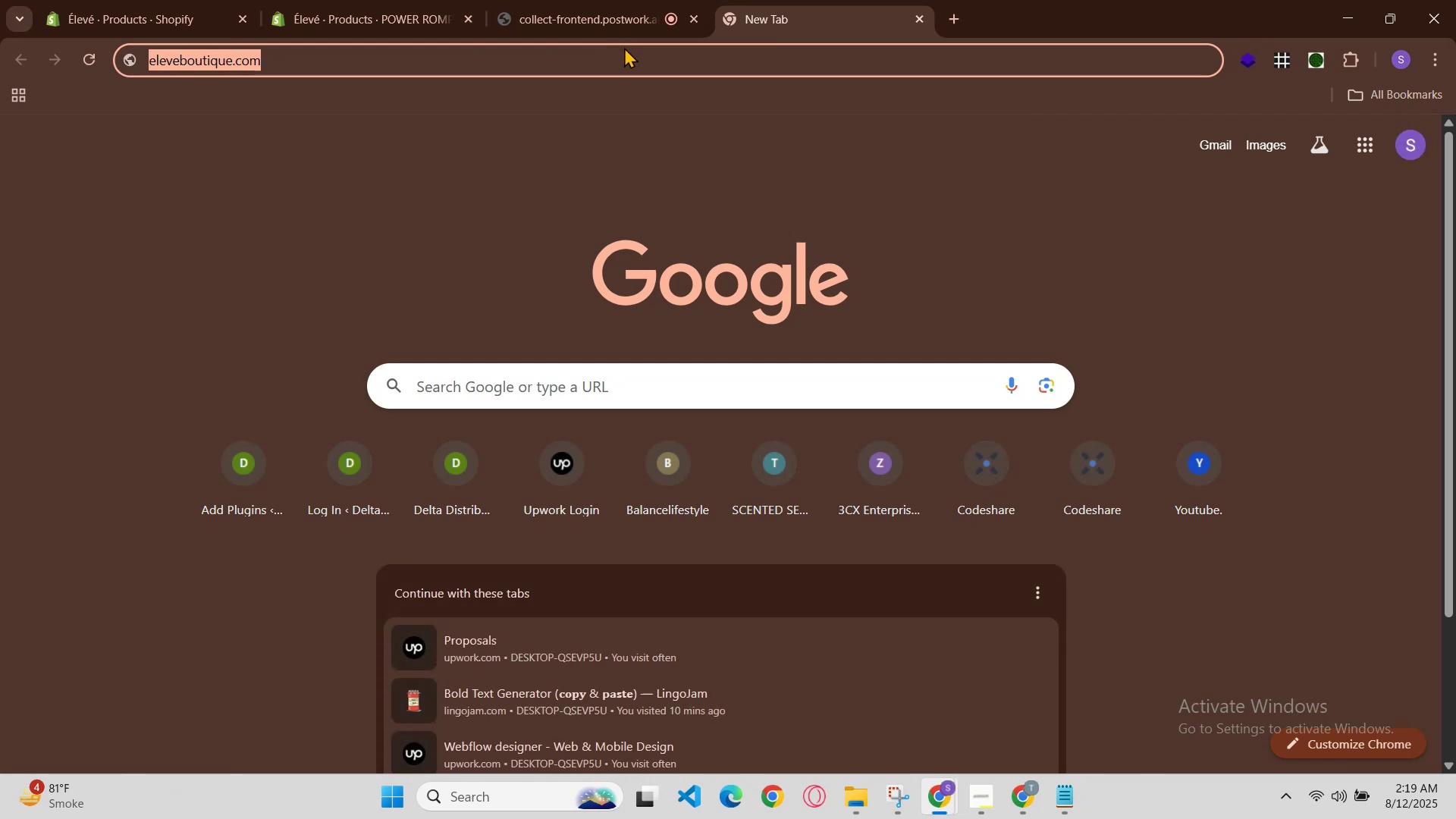 
triple_click([624, 47])
 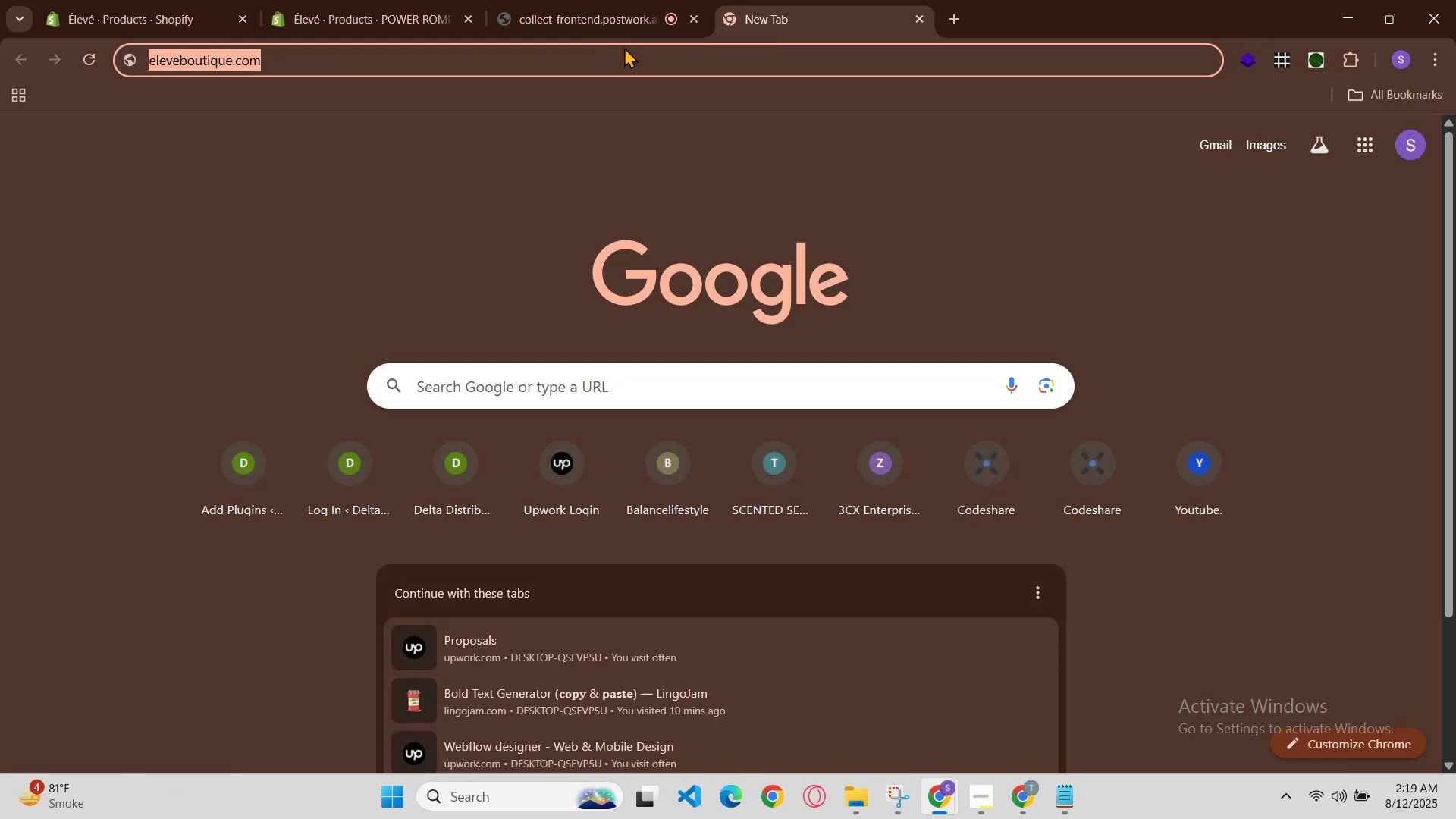 
key(Control+C)
 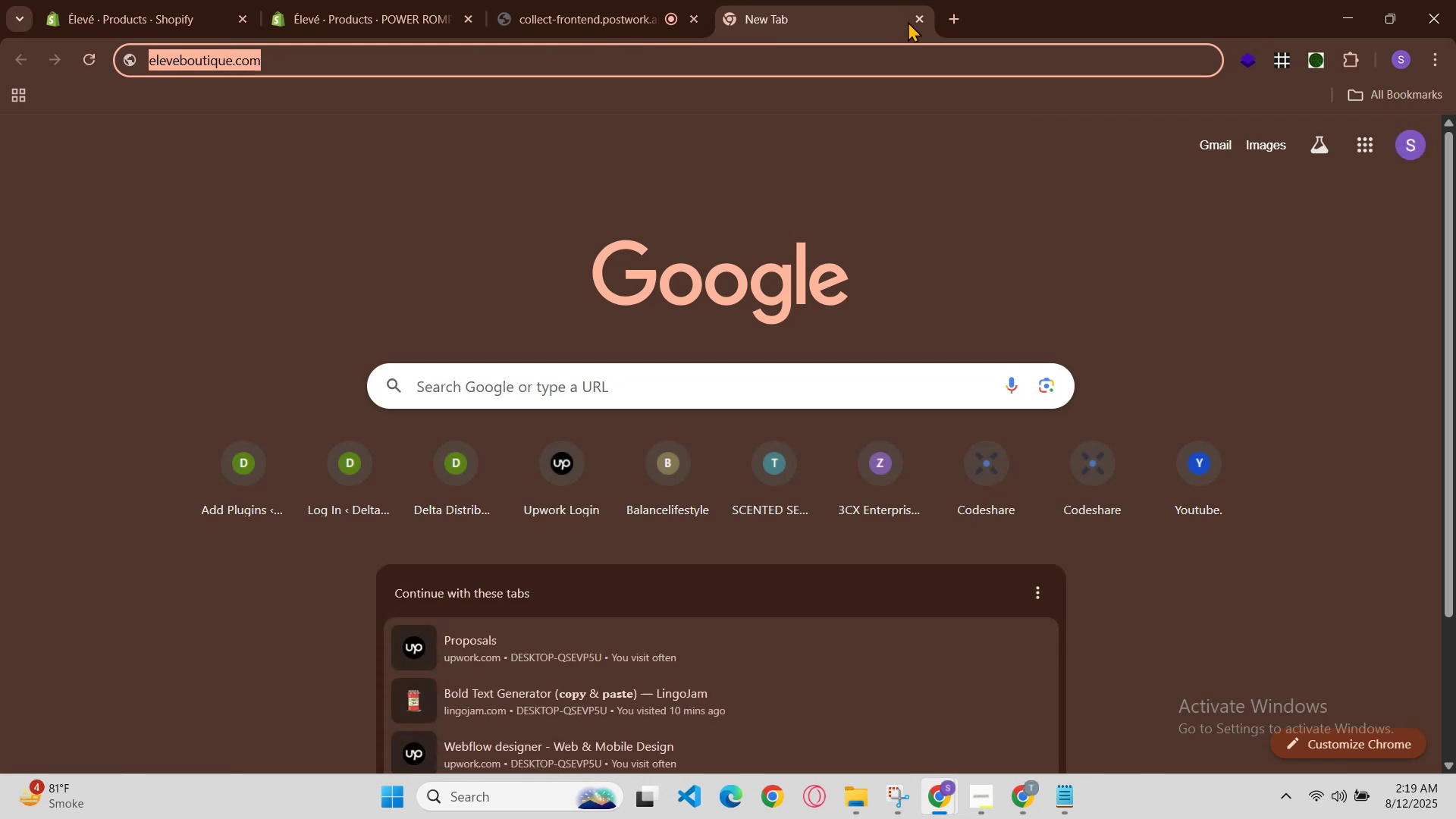 
left_click([915, 17])
 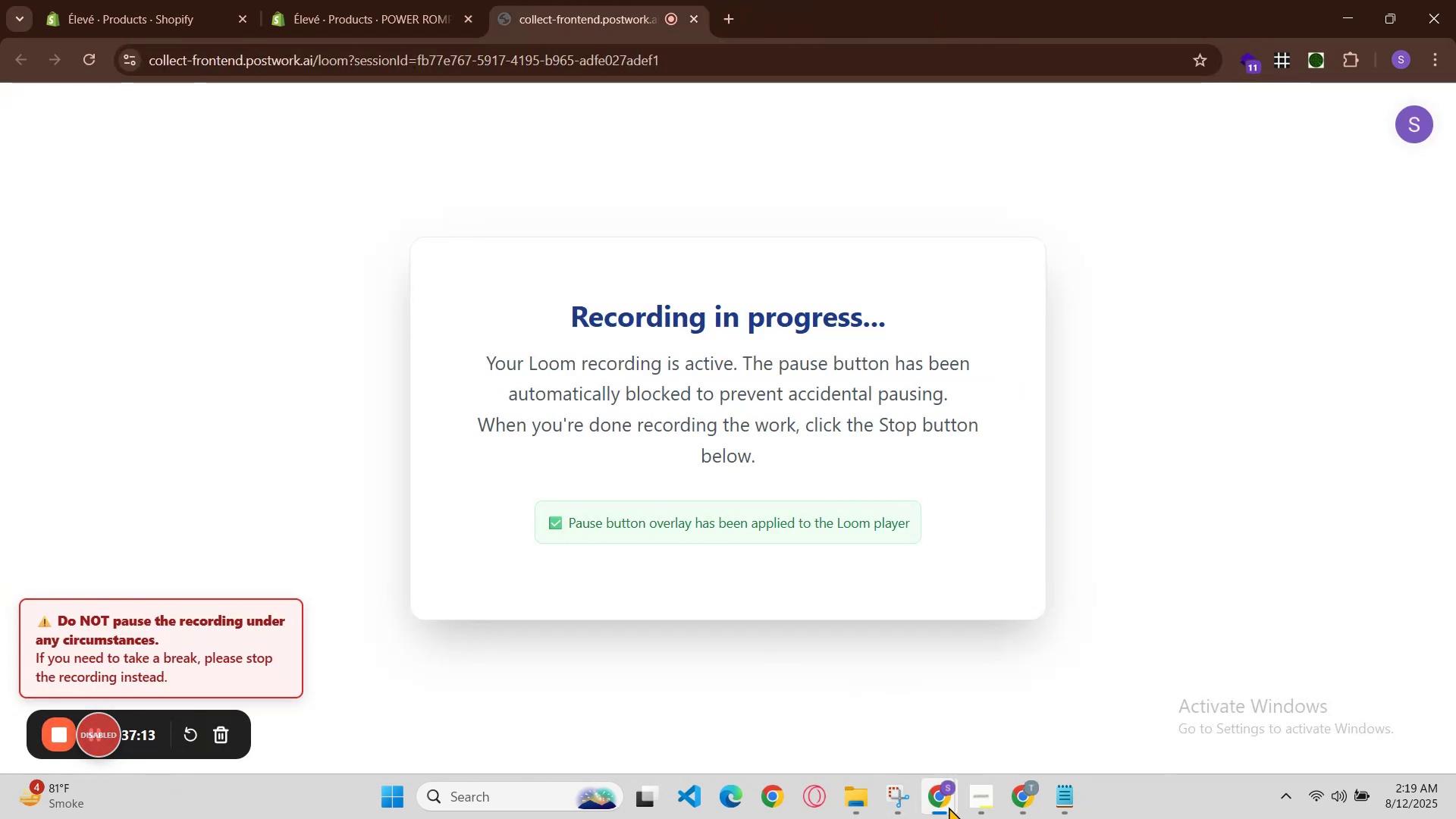 
left_click([1021, 789])
 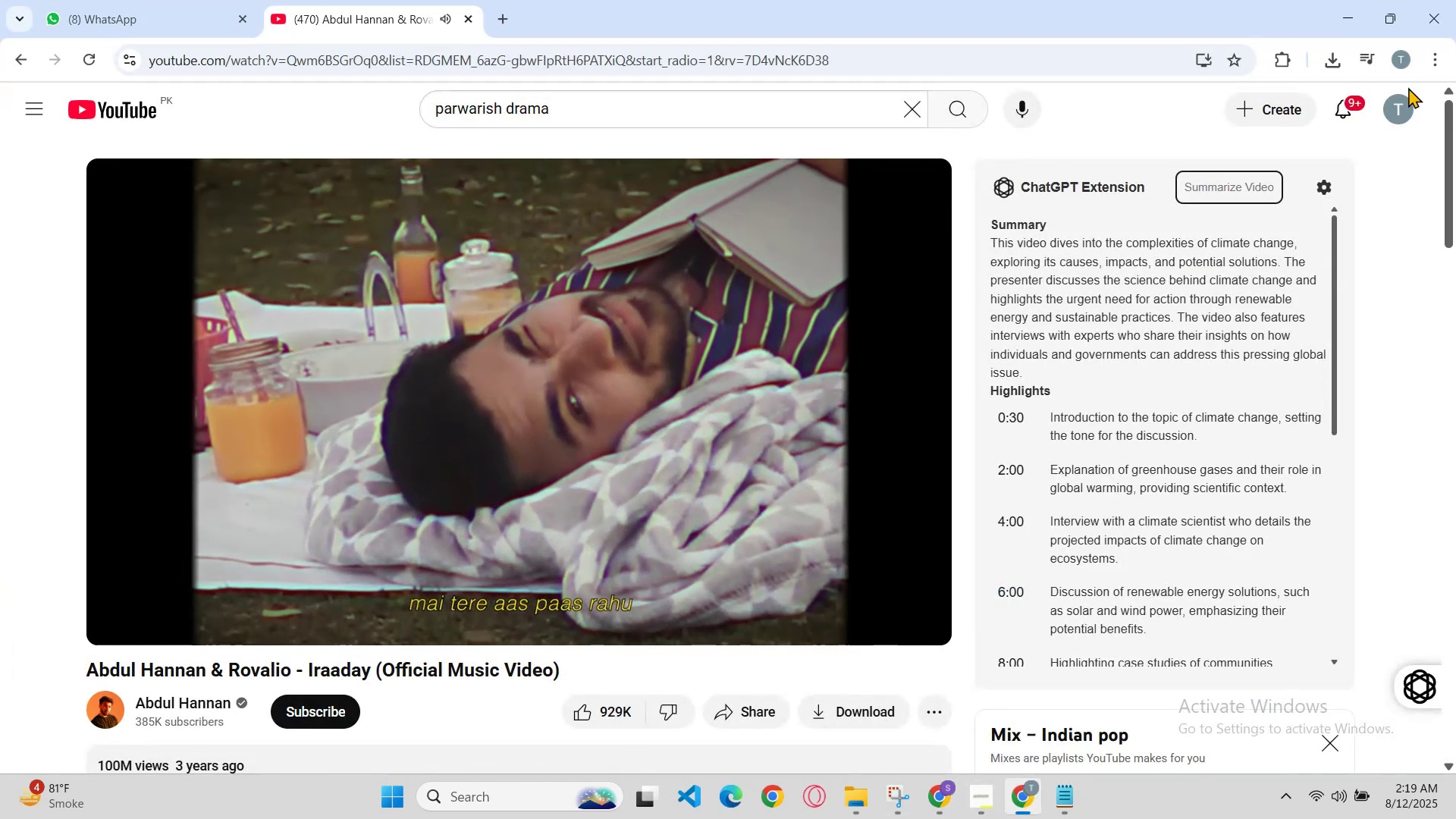 
left_click([1430, 60])
 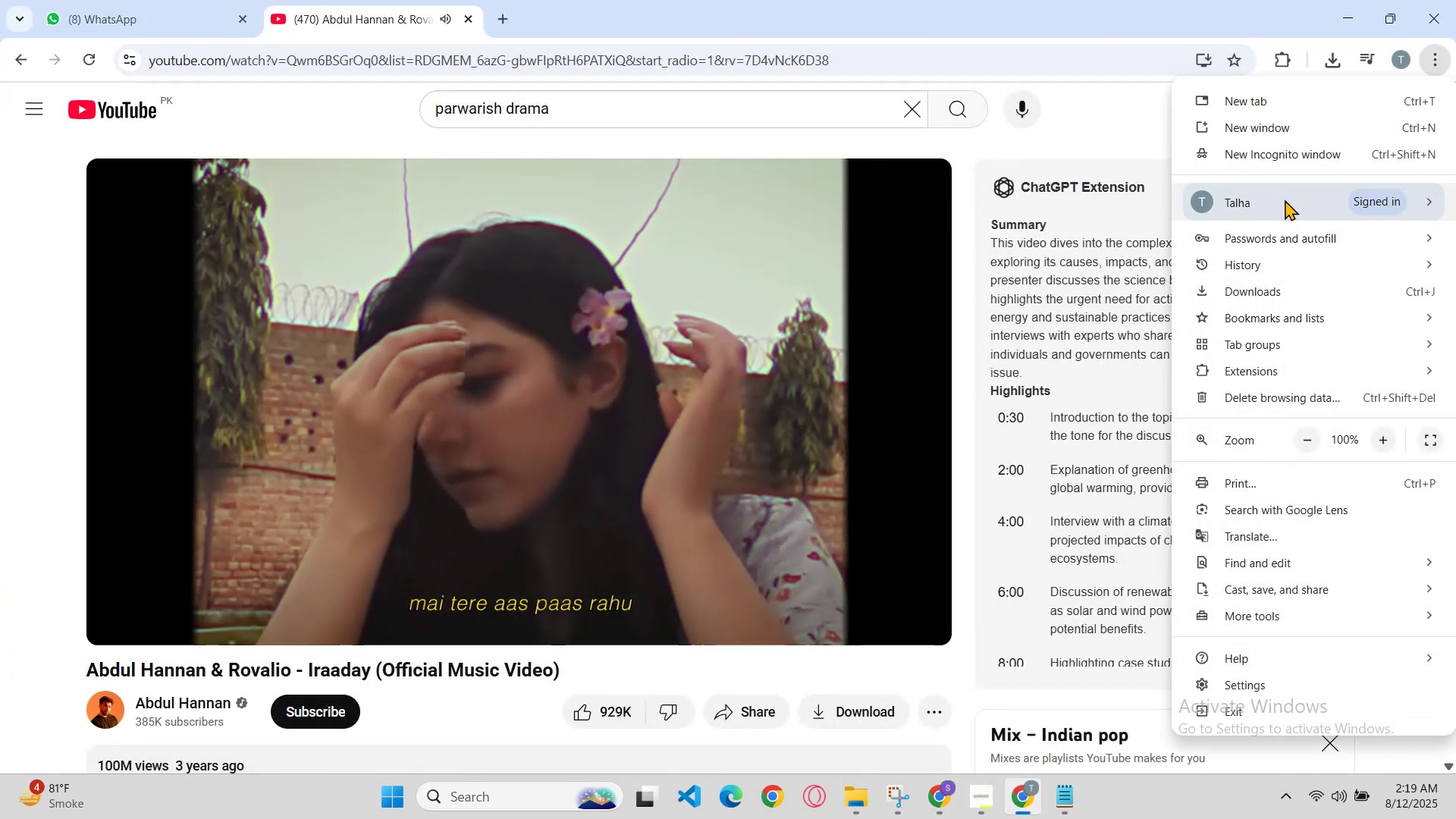 
left_click([1300, 151])
 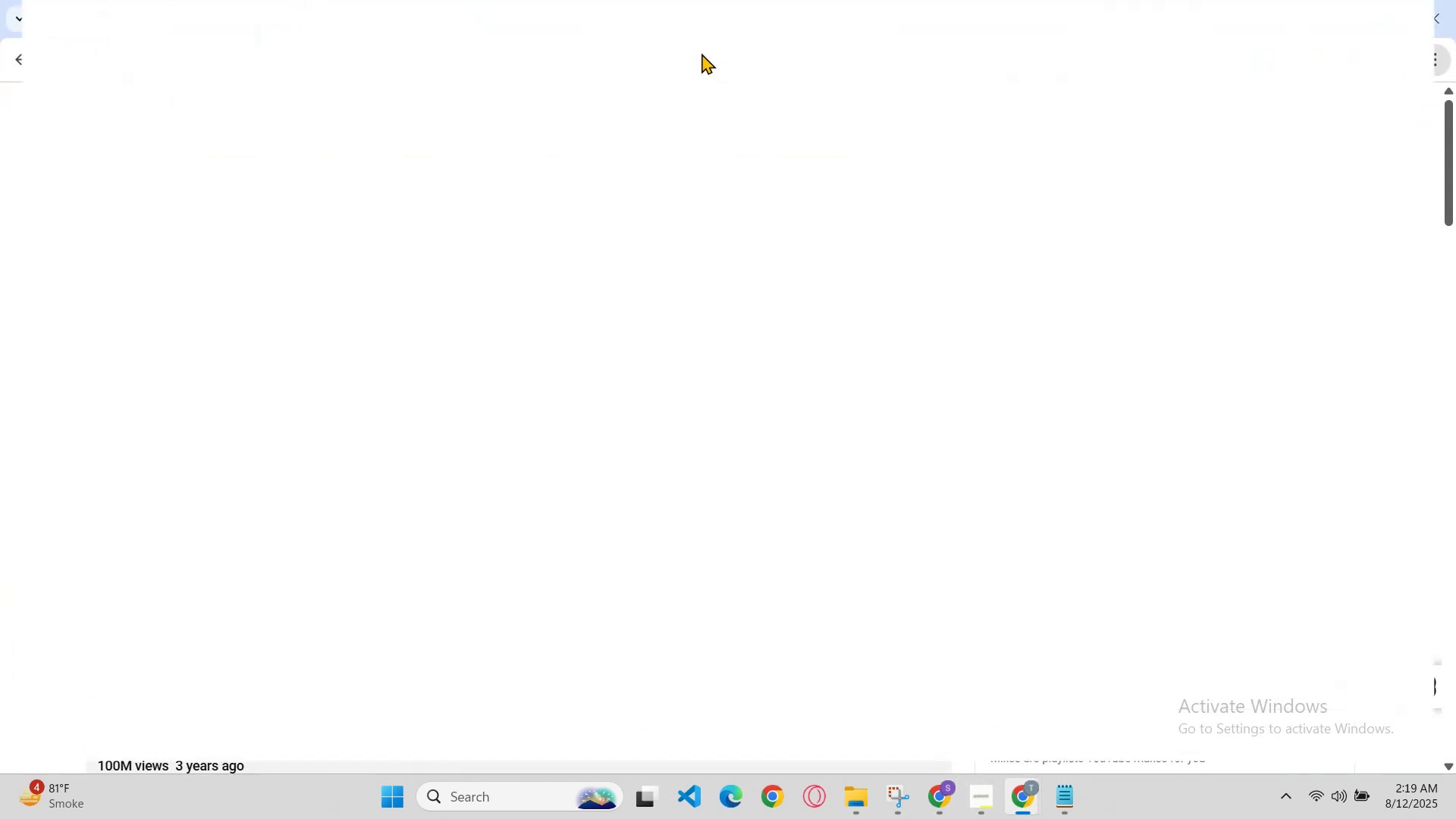 
key(Control+V)
 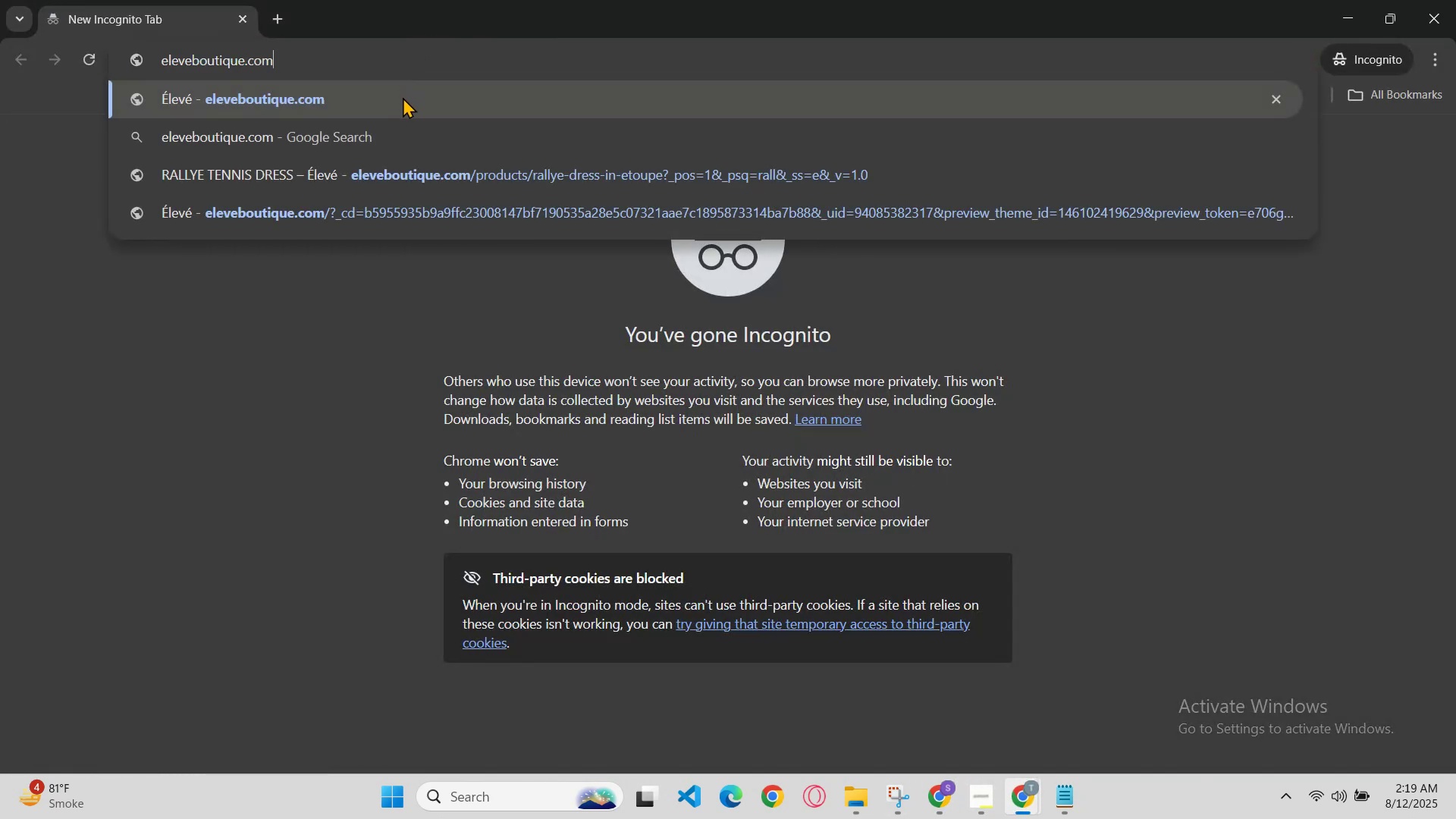 
left_click([405, 97])
 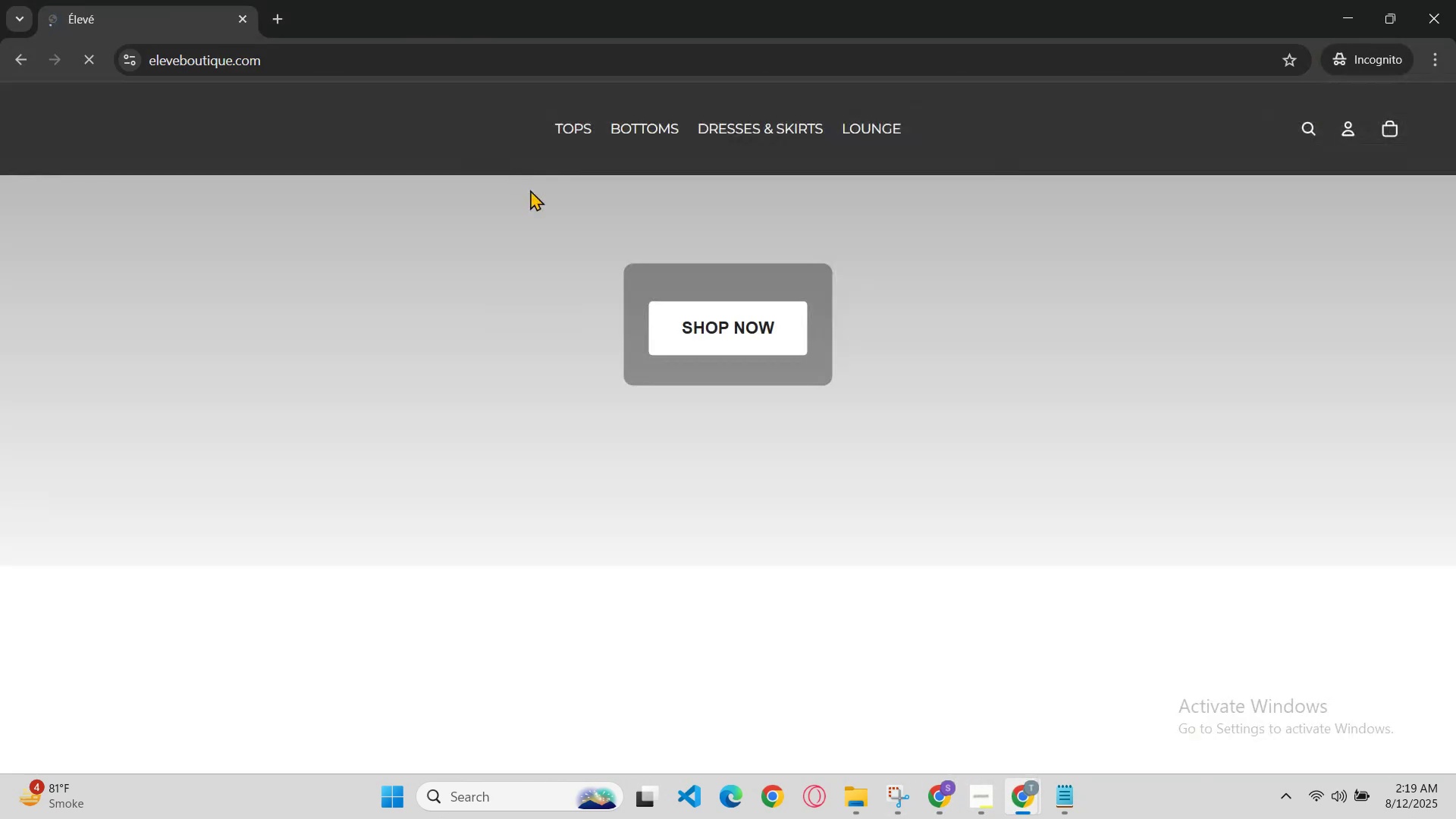 
scroll: coordinate [651, 304], scroll_direction: down, amount: 4.0
 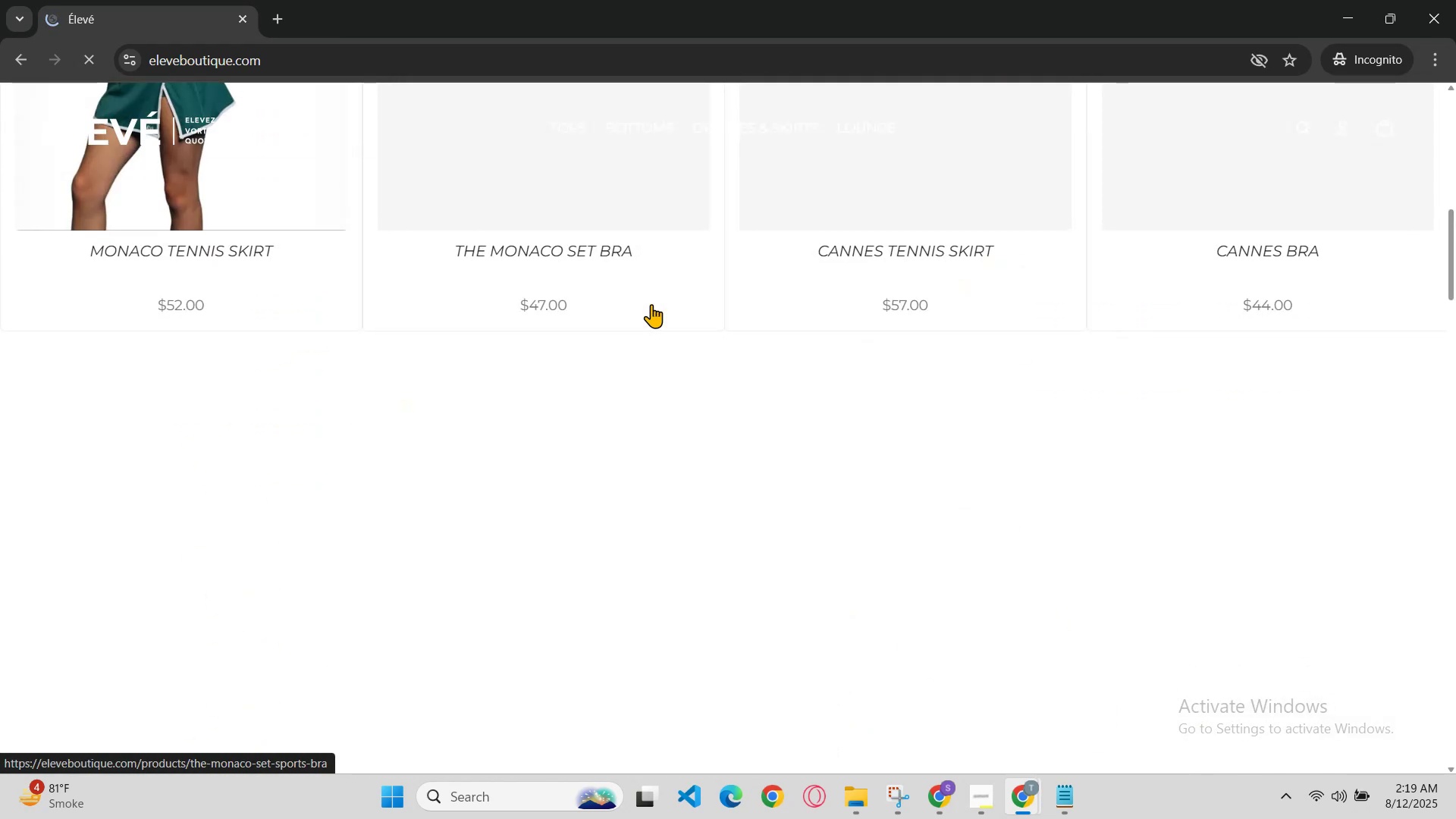 
scroll: coordinate [651, 304], scroll_direction: up, amount: 6.0
 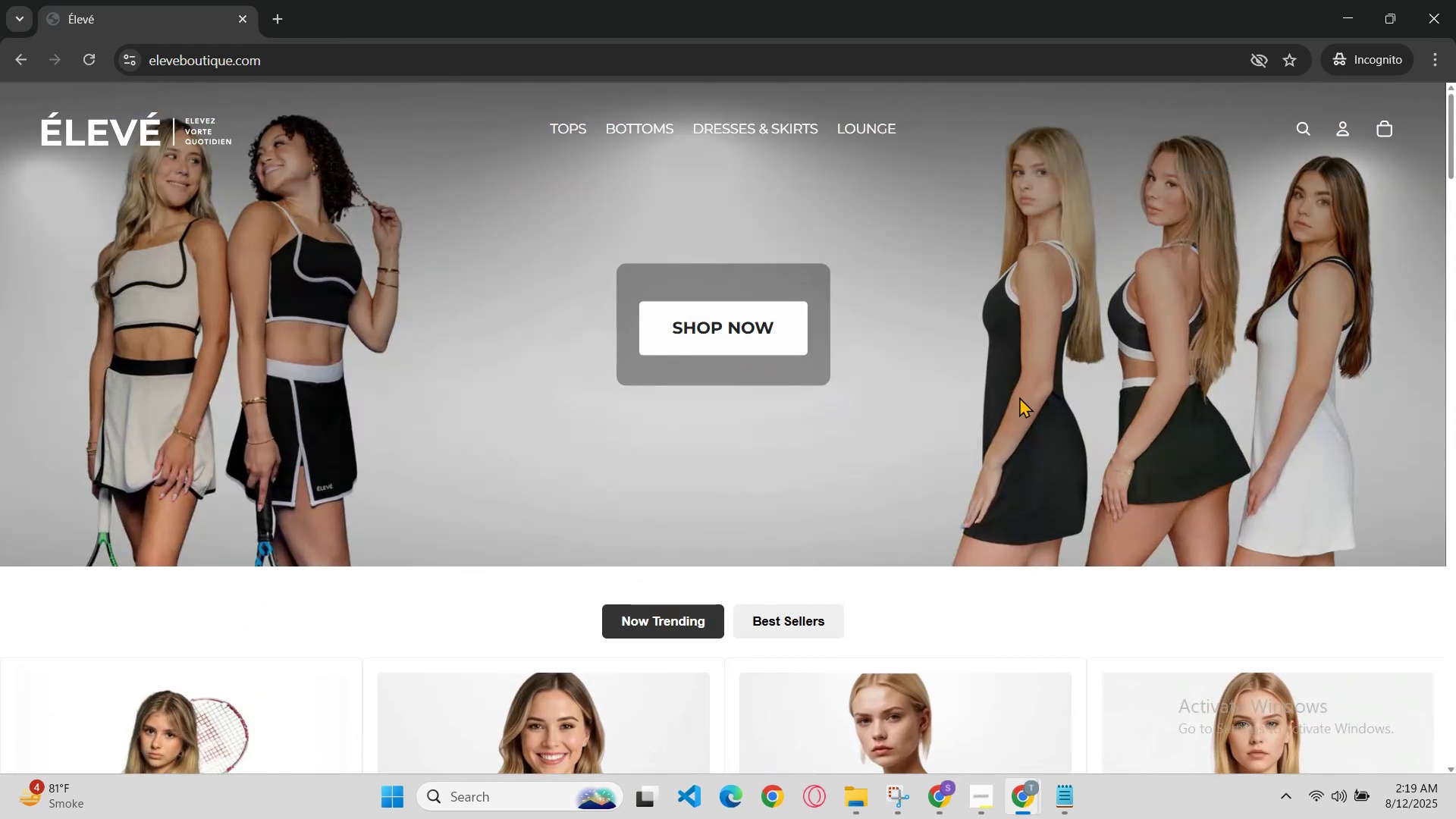 
right_click([1070, 437])
 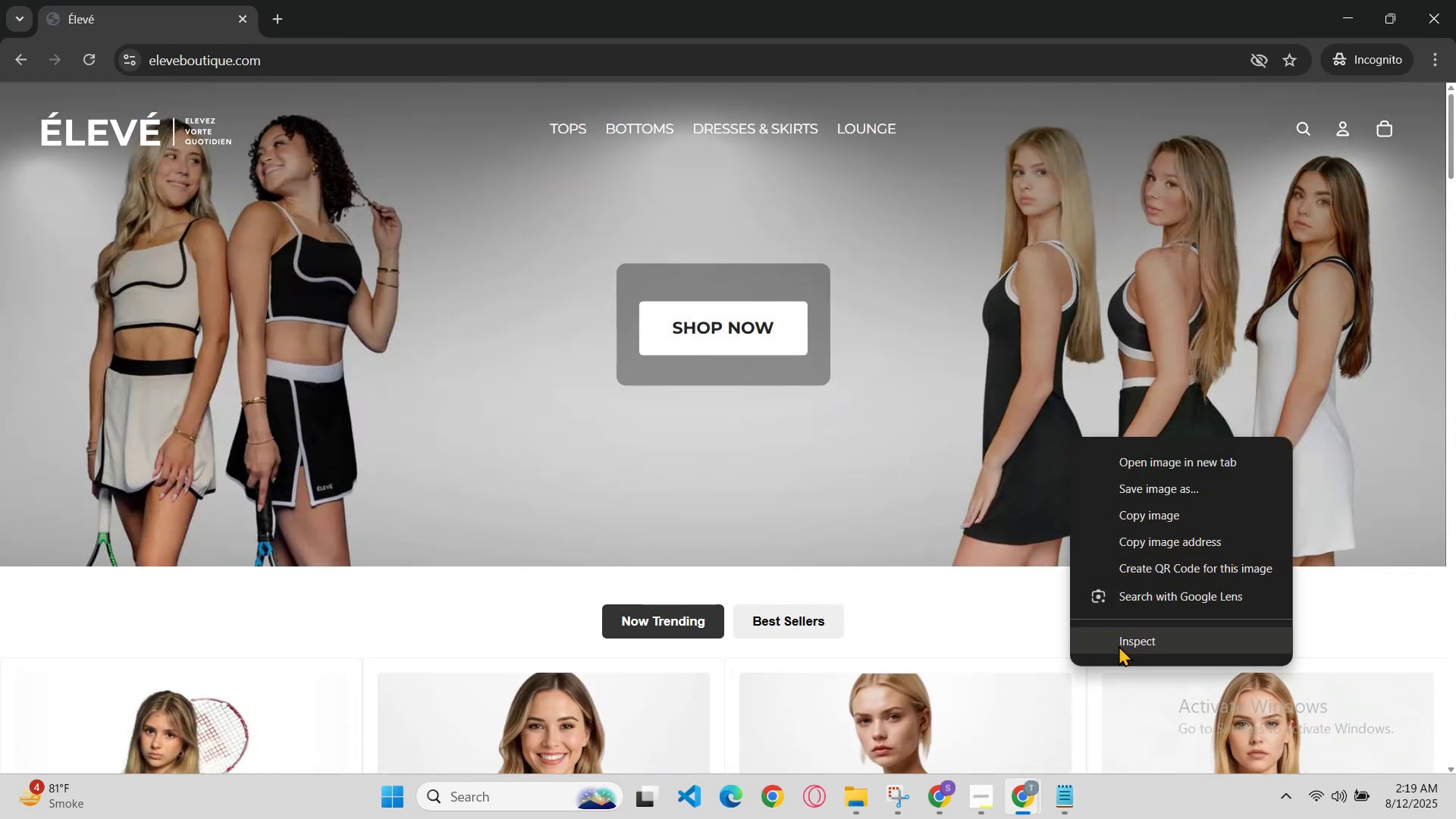 
left_click([1122, 646])
 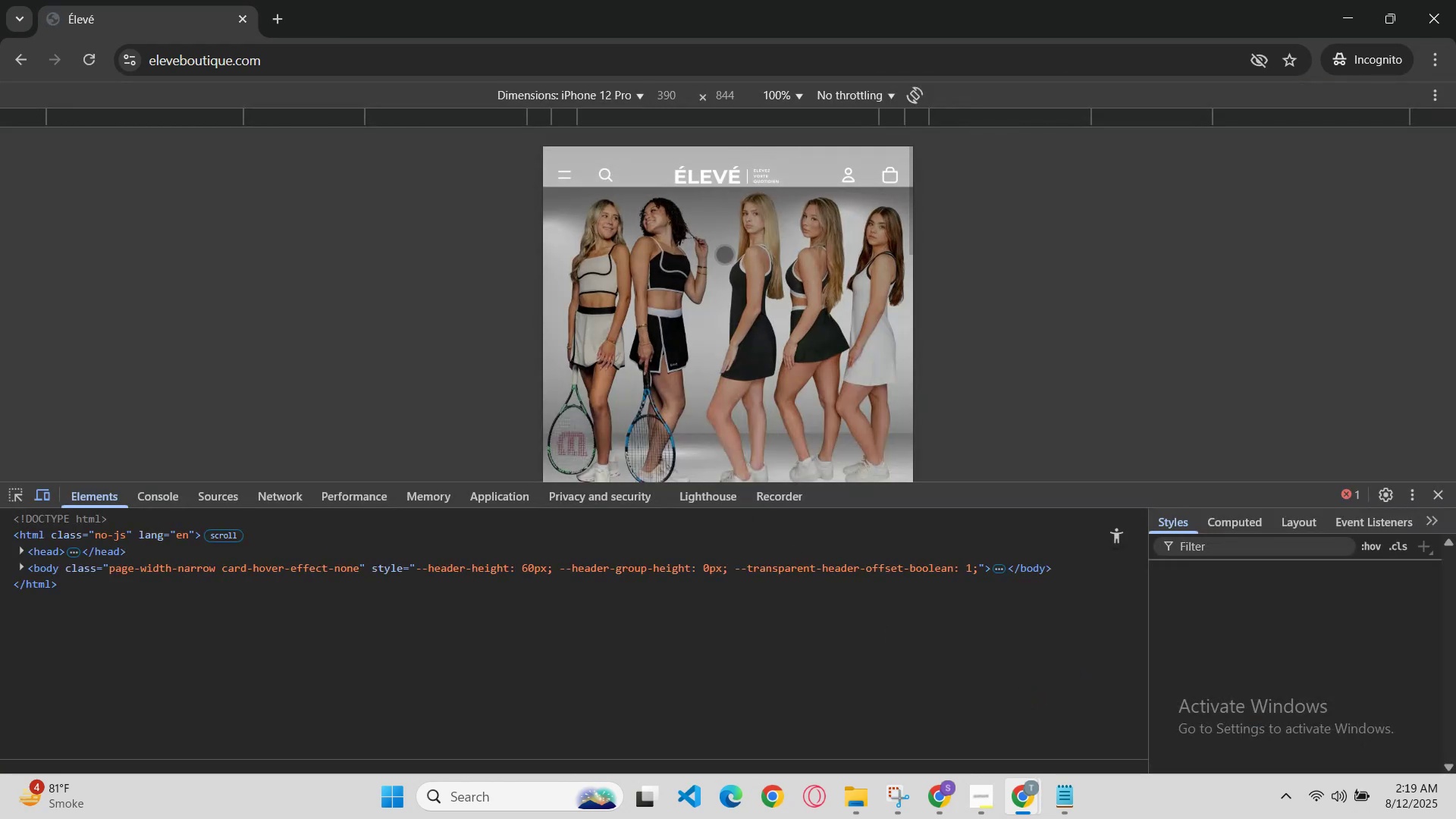 
left_click([611, 93])
 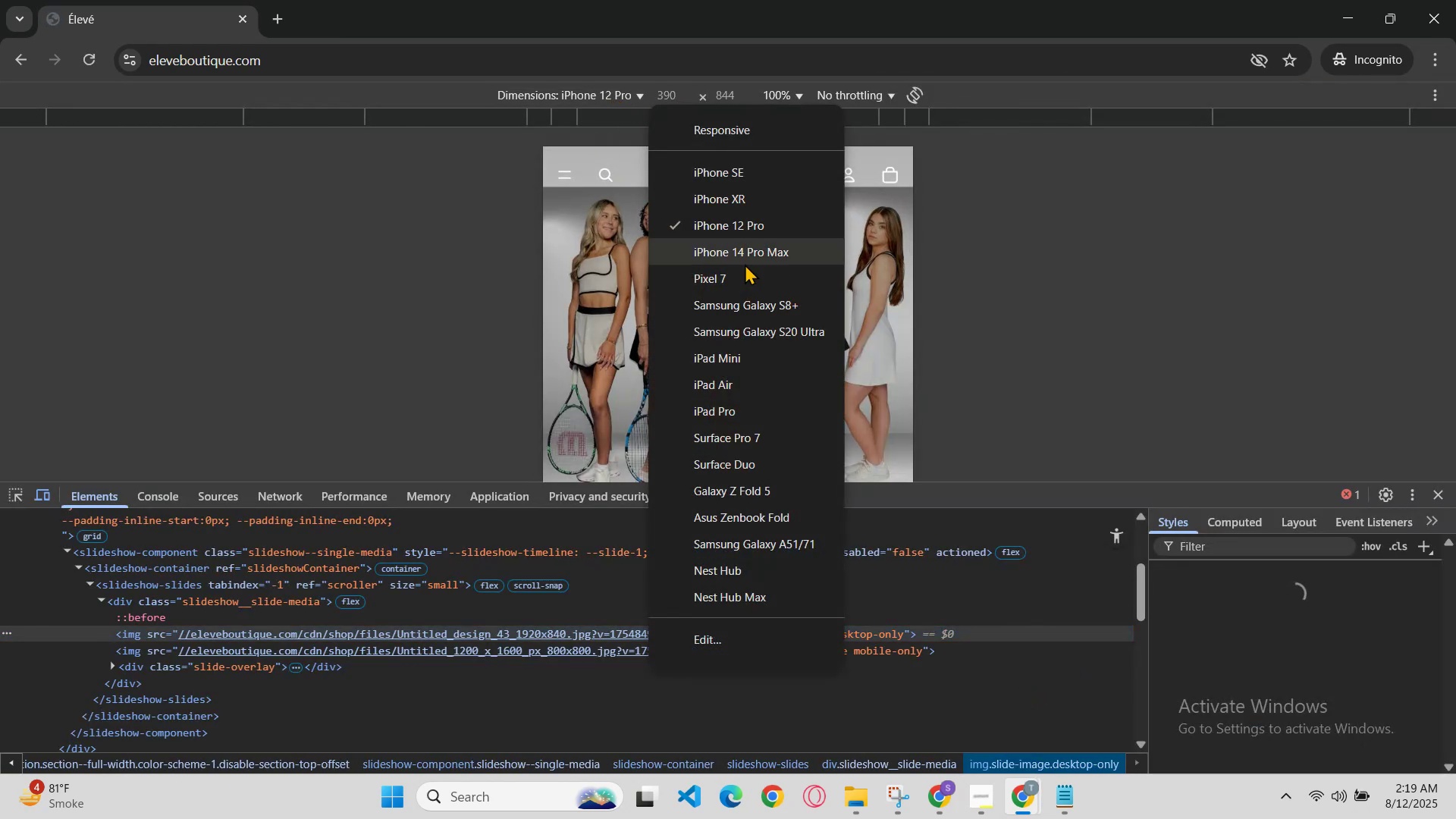 
left_click([764, 315])
 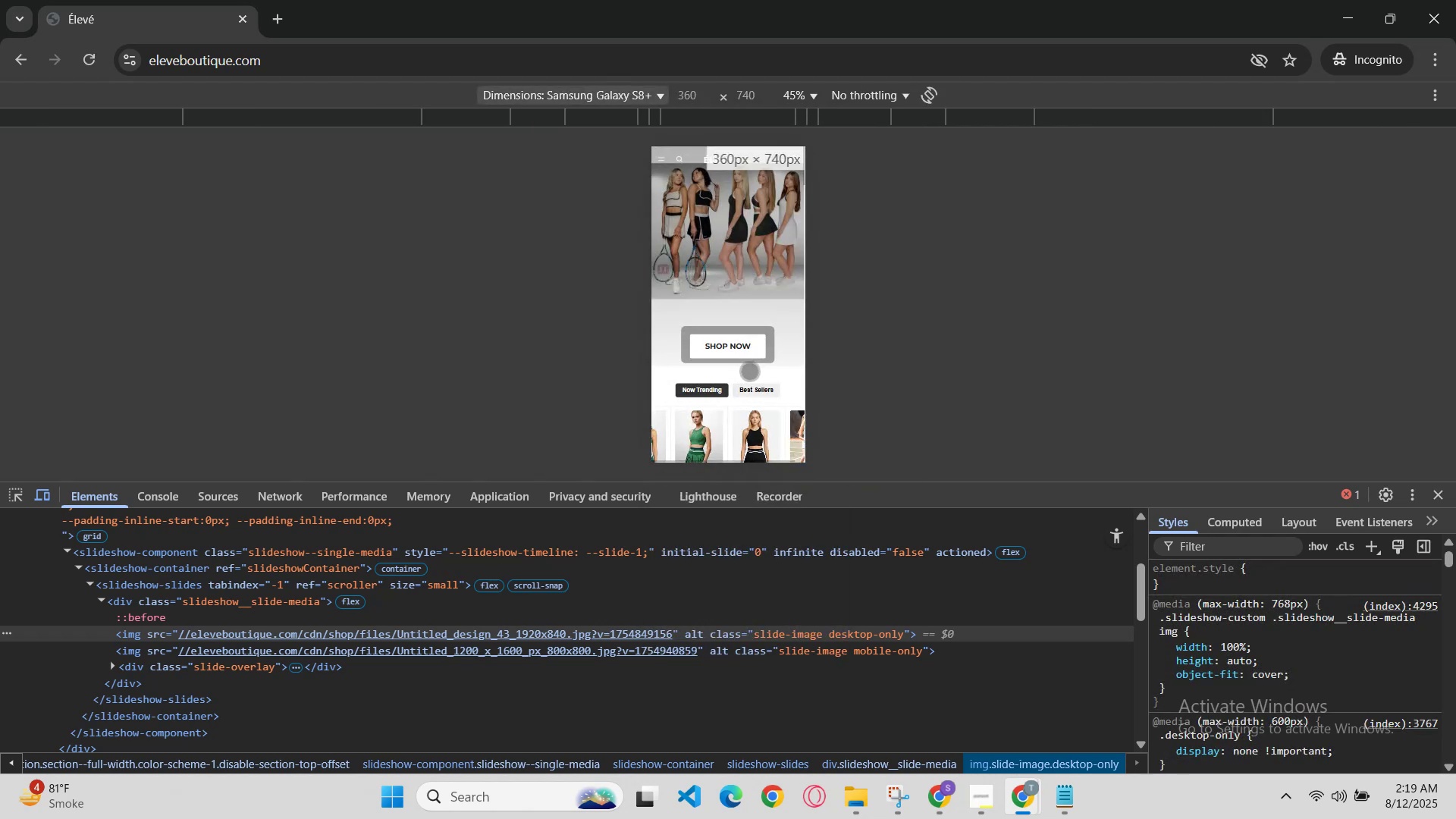 
scroll: coordinate [756, 328], scroll_direction: up, amount: 4.0
 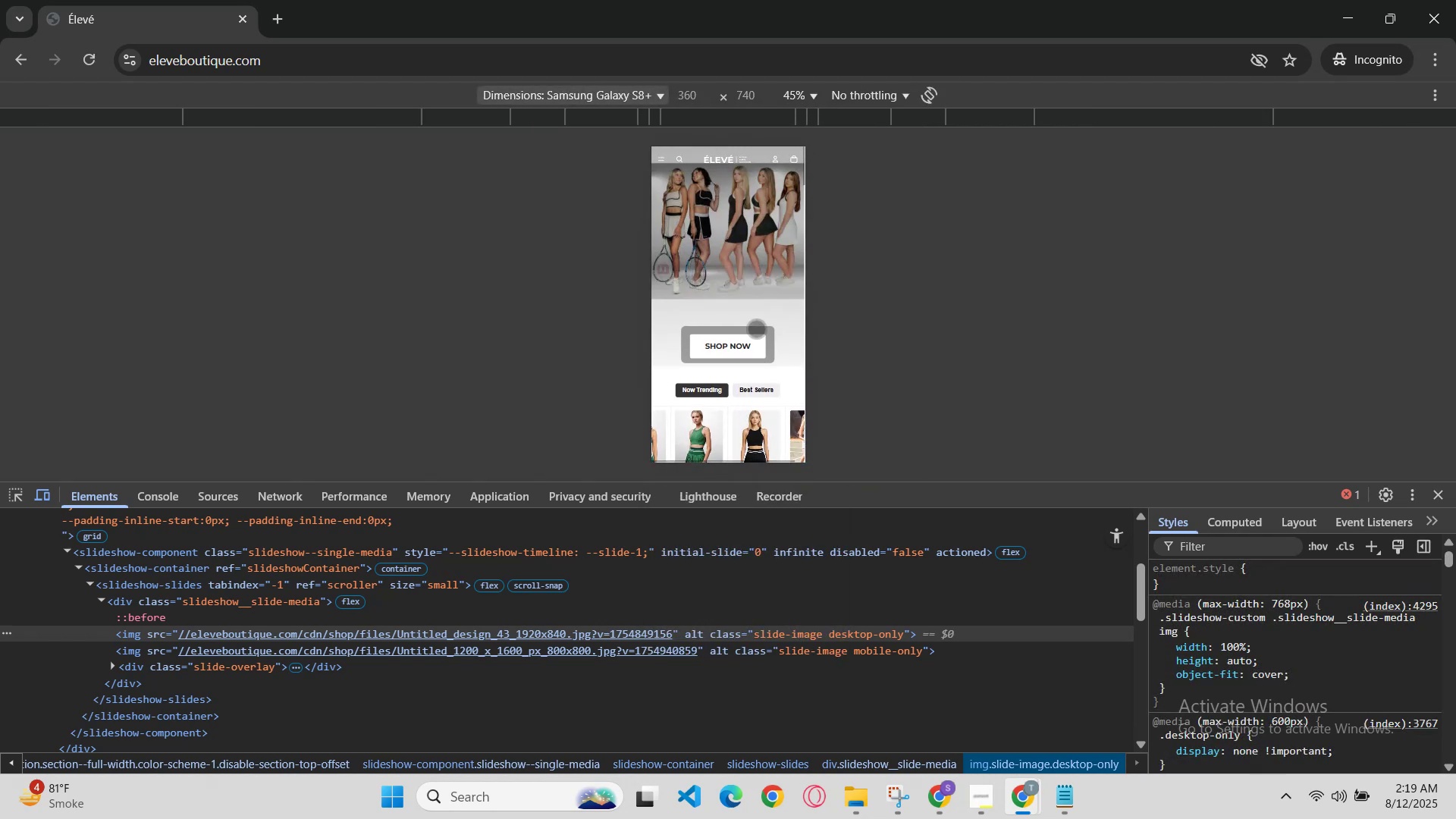 
key(Control+ControlLeft)
 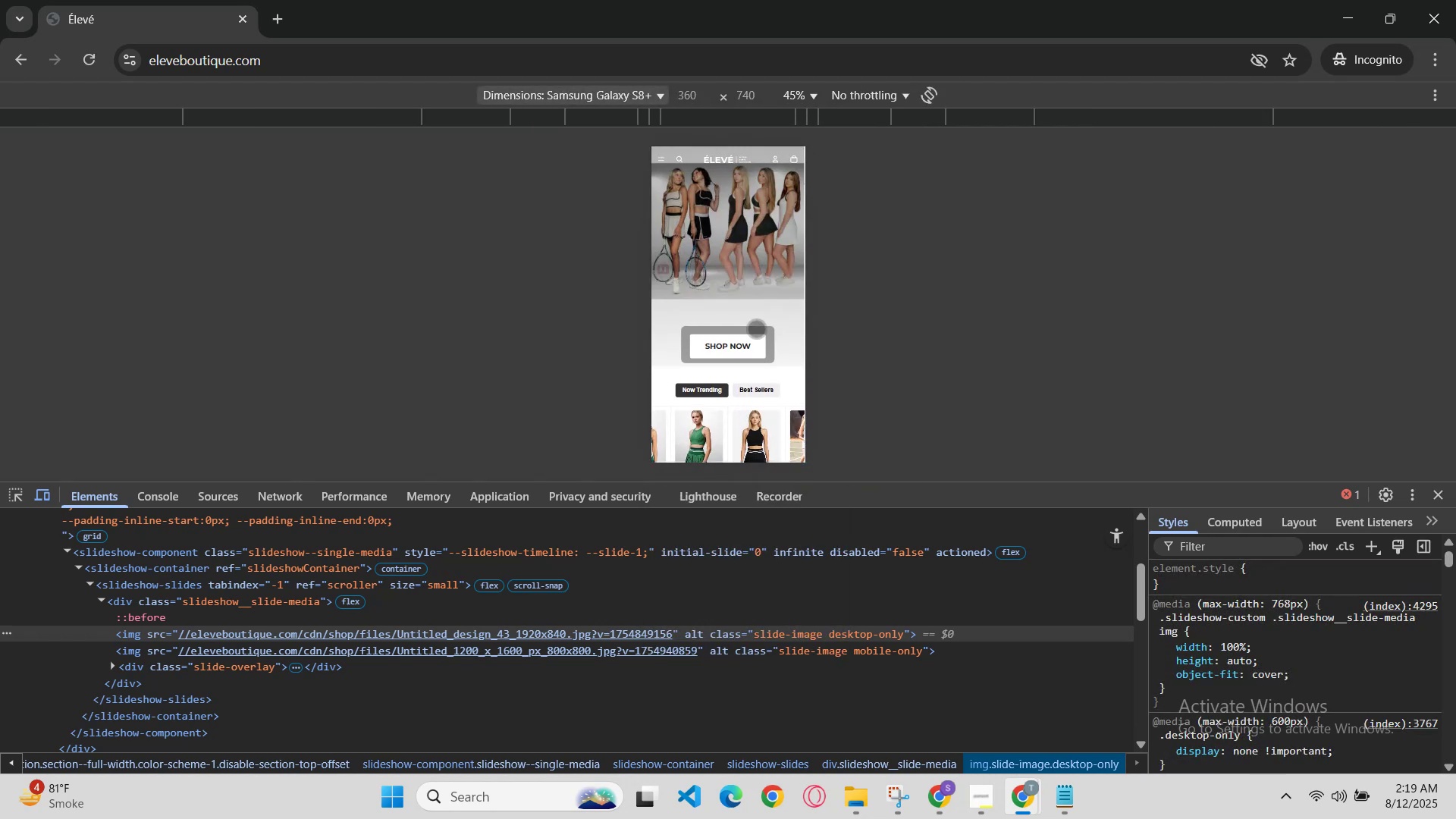 
key(Control+R)
 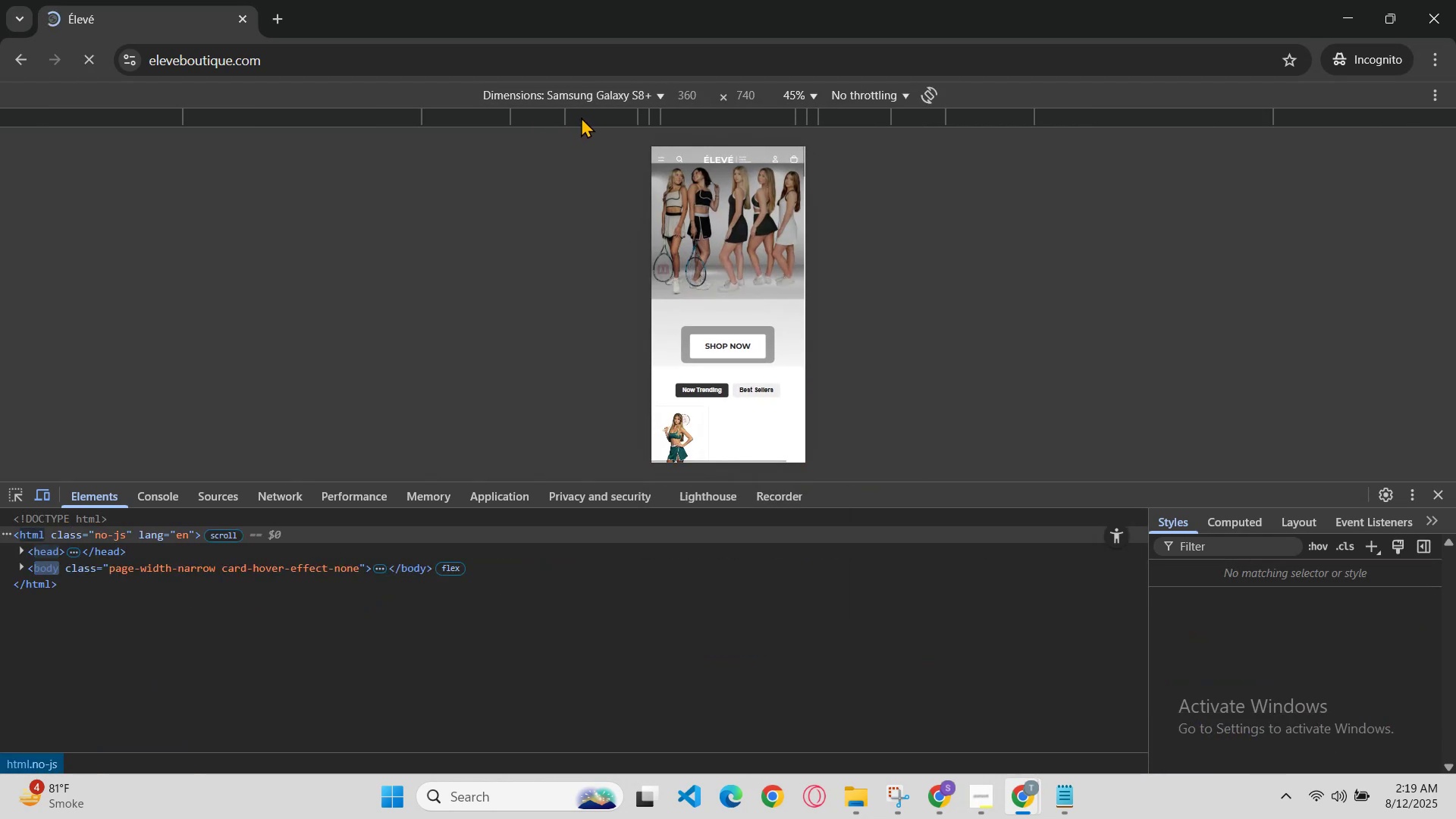 
scroll: coordinate [726, 273], scroll_direction: up, amount: 3.0
 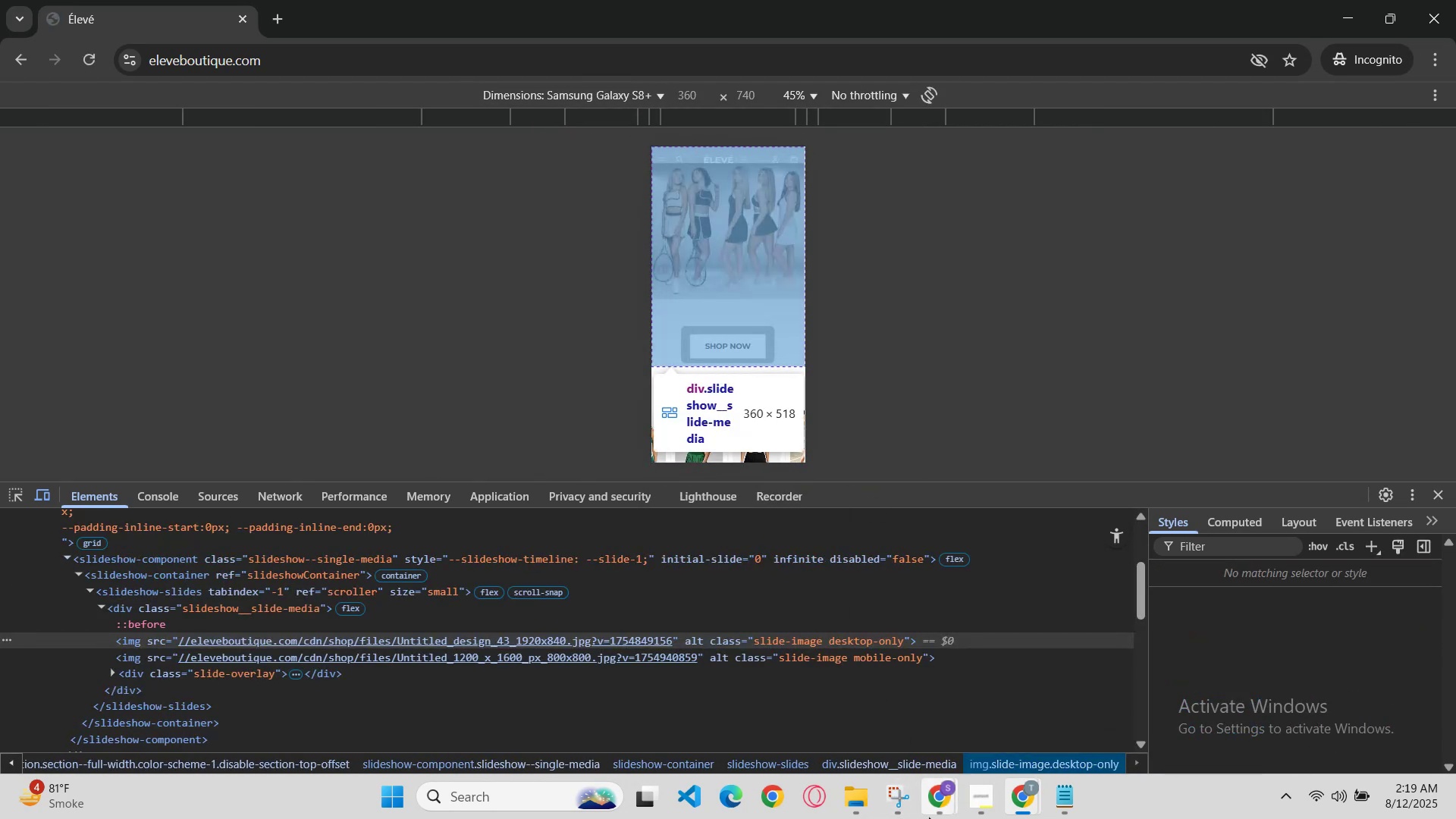 
left_click([1013, 794])
 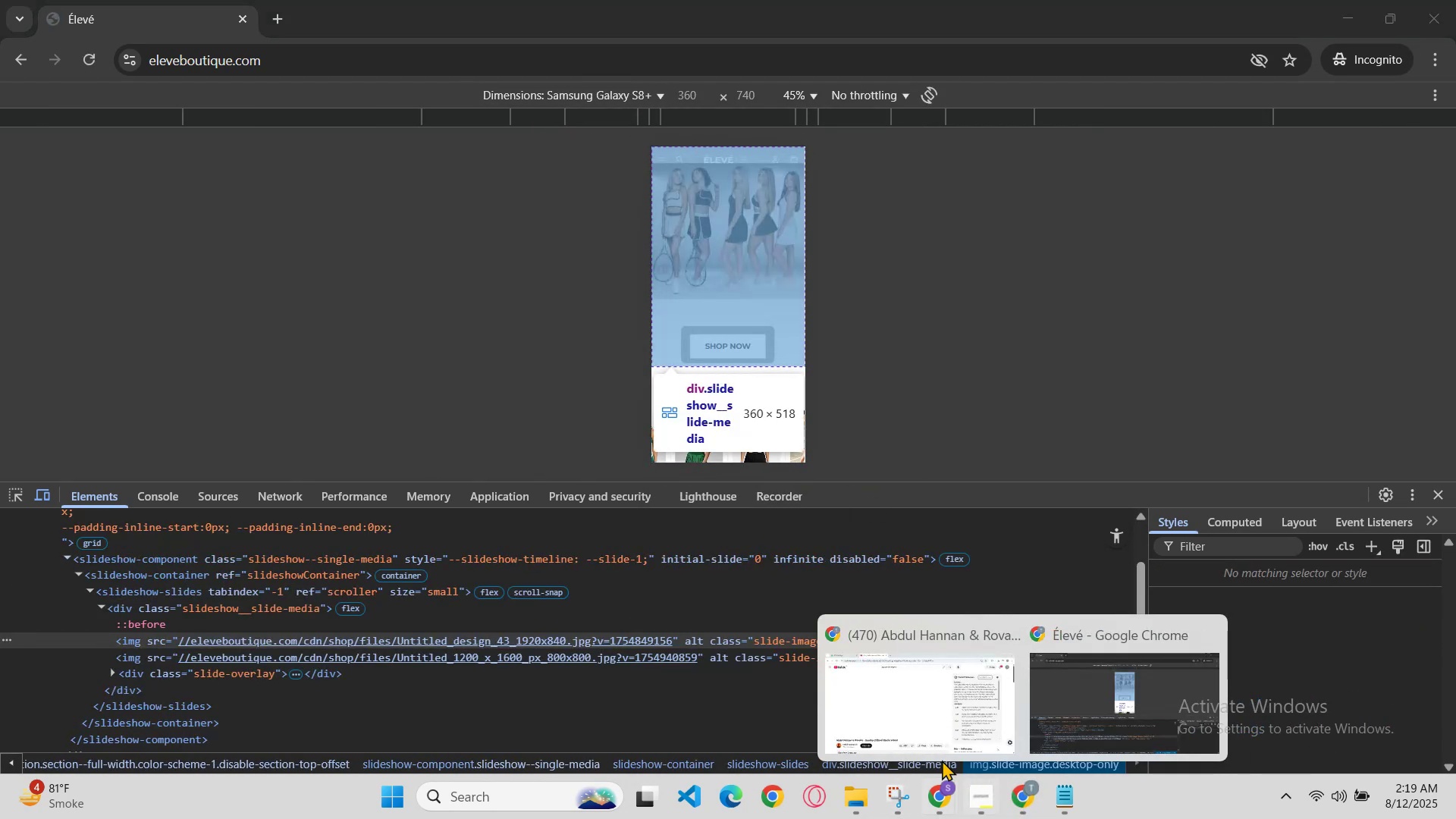 
left_click([929, 736])
 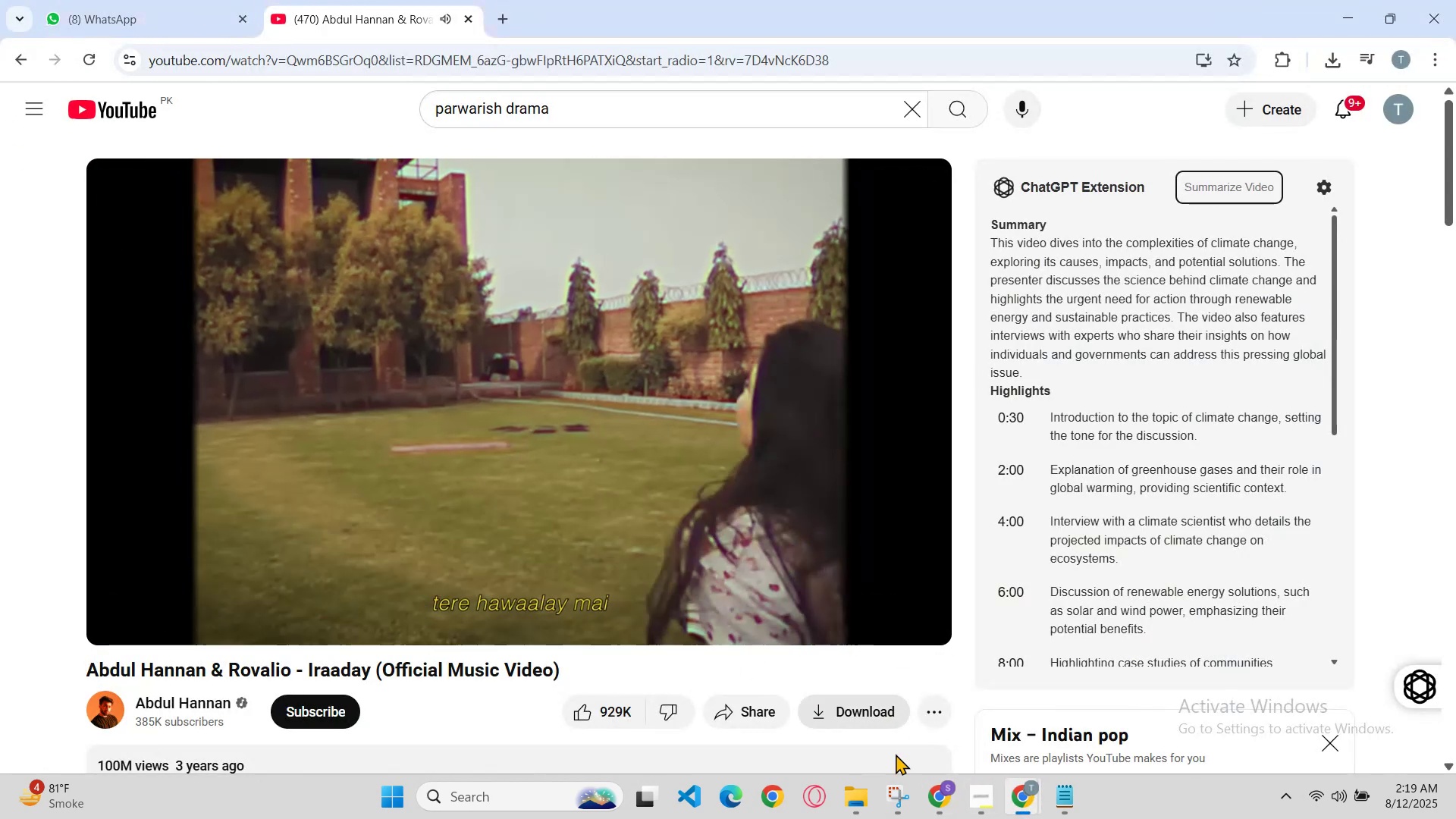 
left_click([937, 801])
 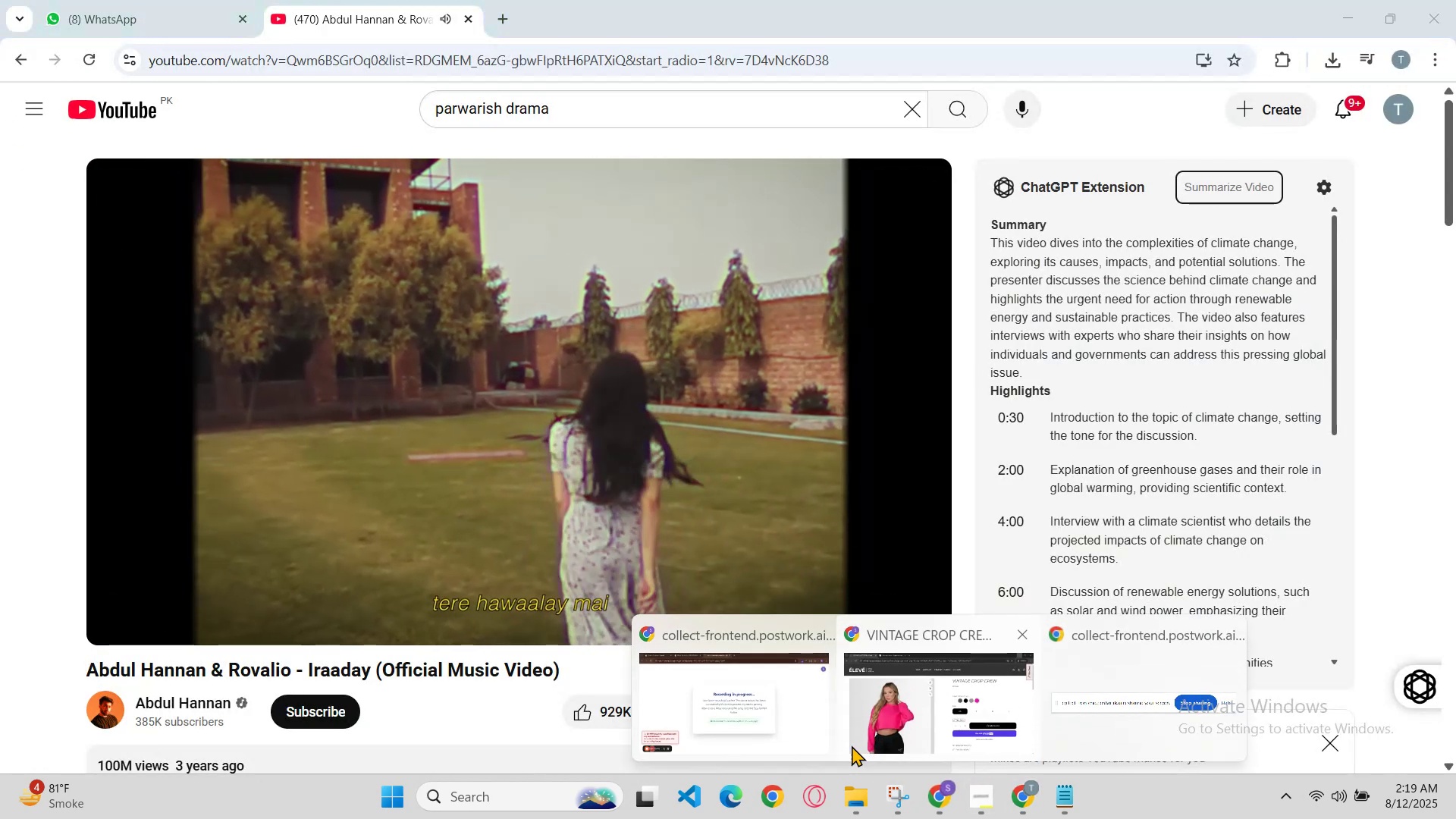 
left_click([817, 733])
 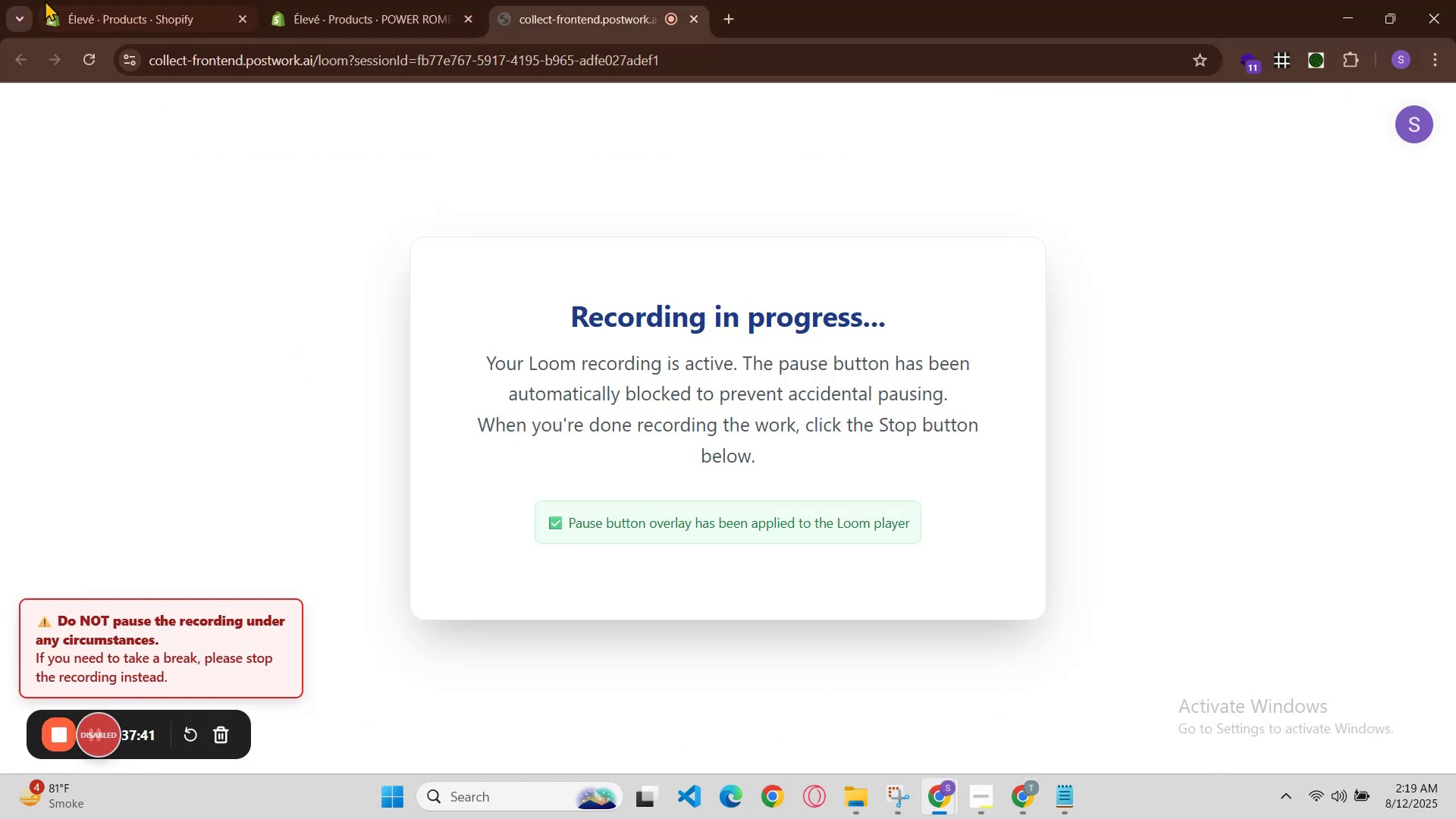 
left_click([71, 0])
 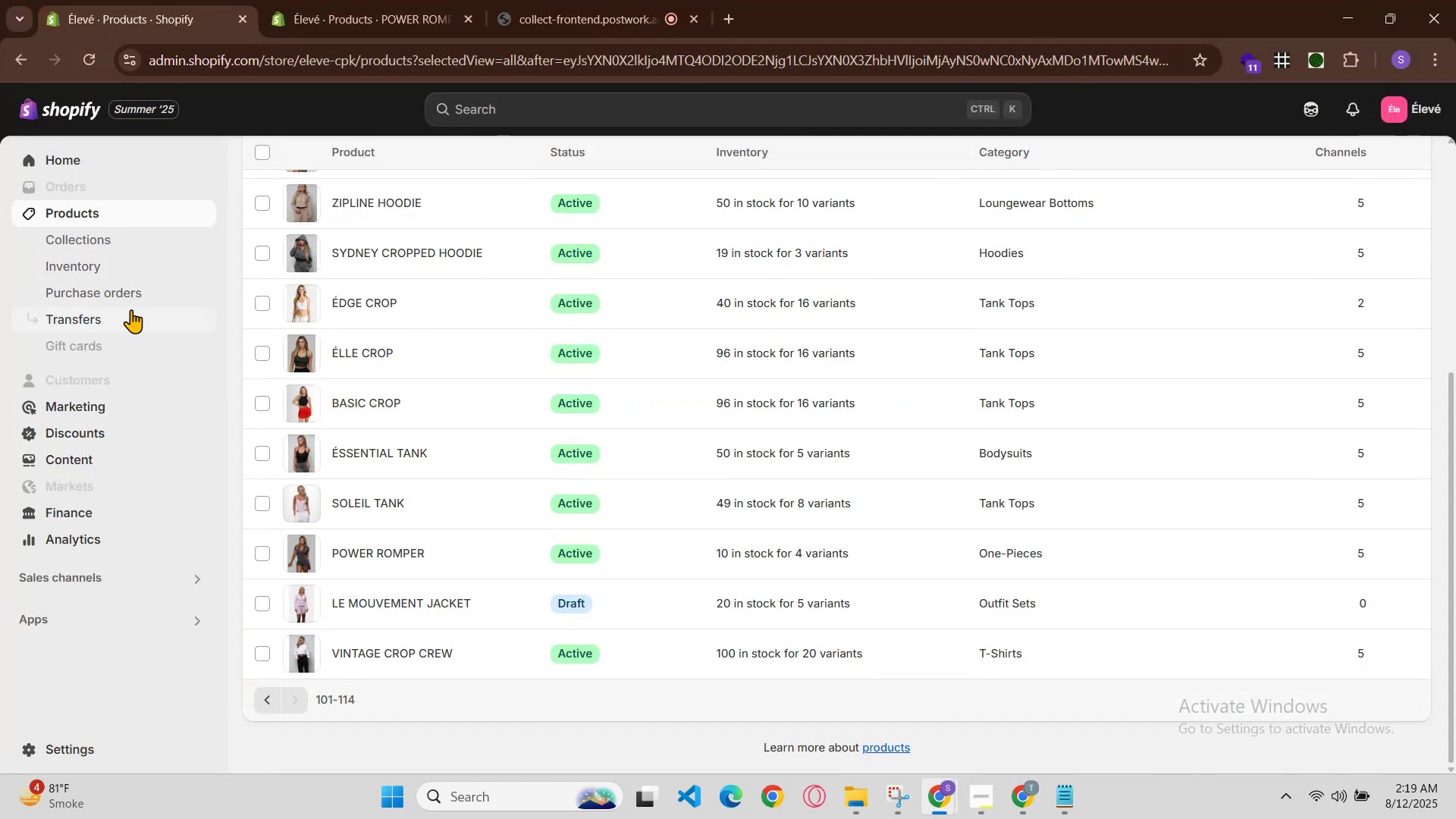 
scroll: coordinate [152, 479], scroll_direction: down, amount: 1.0
 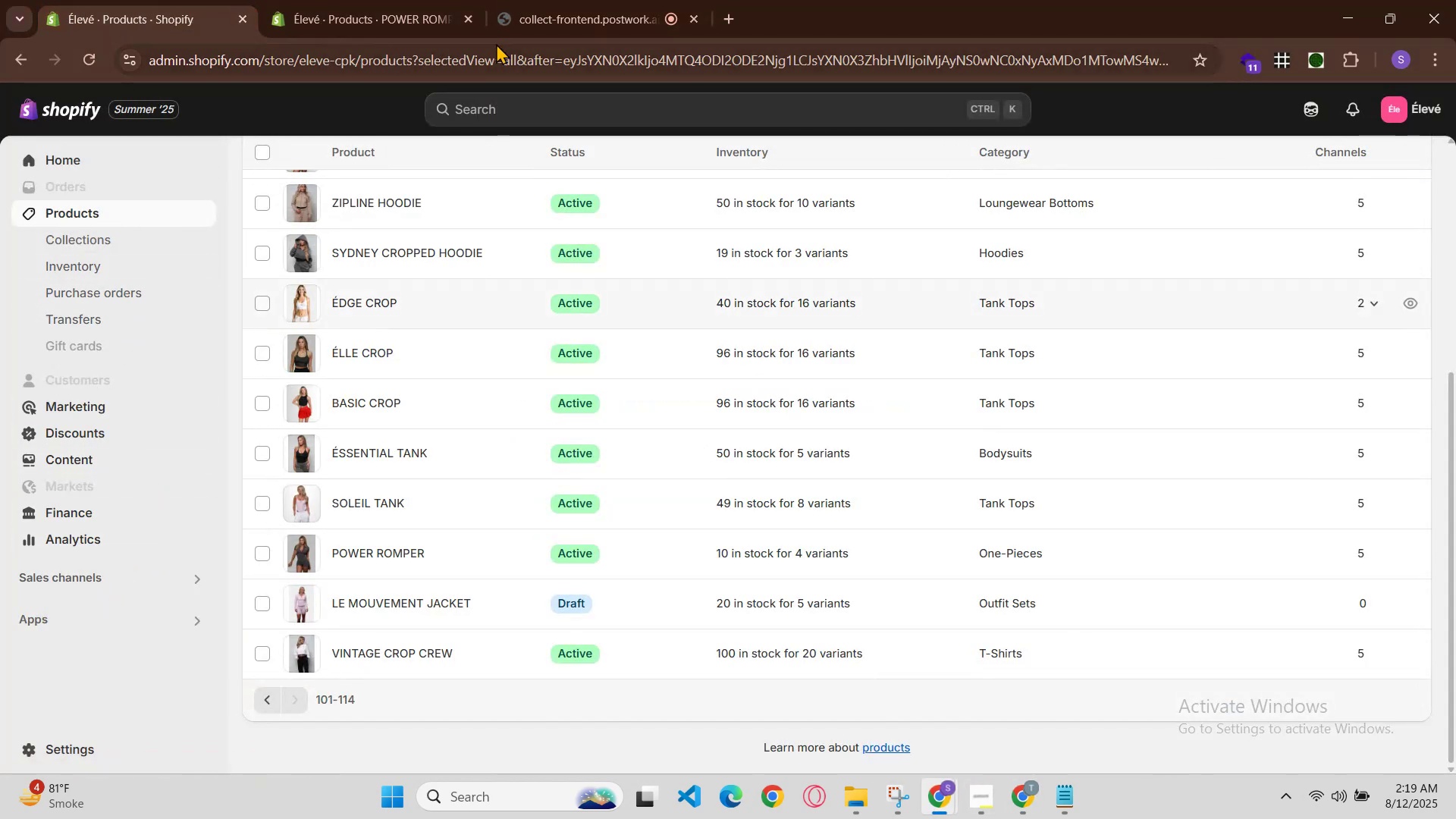 
left_click([534, 111])
 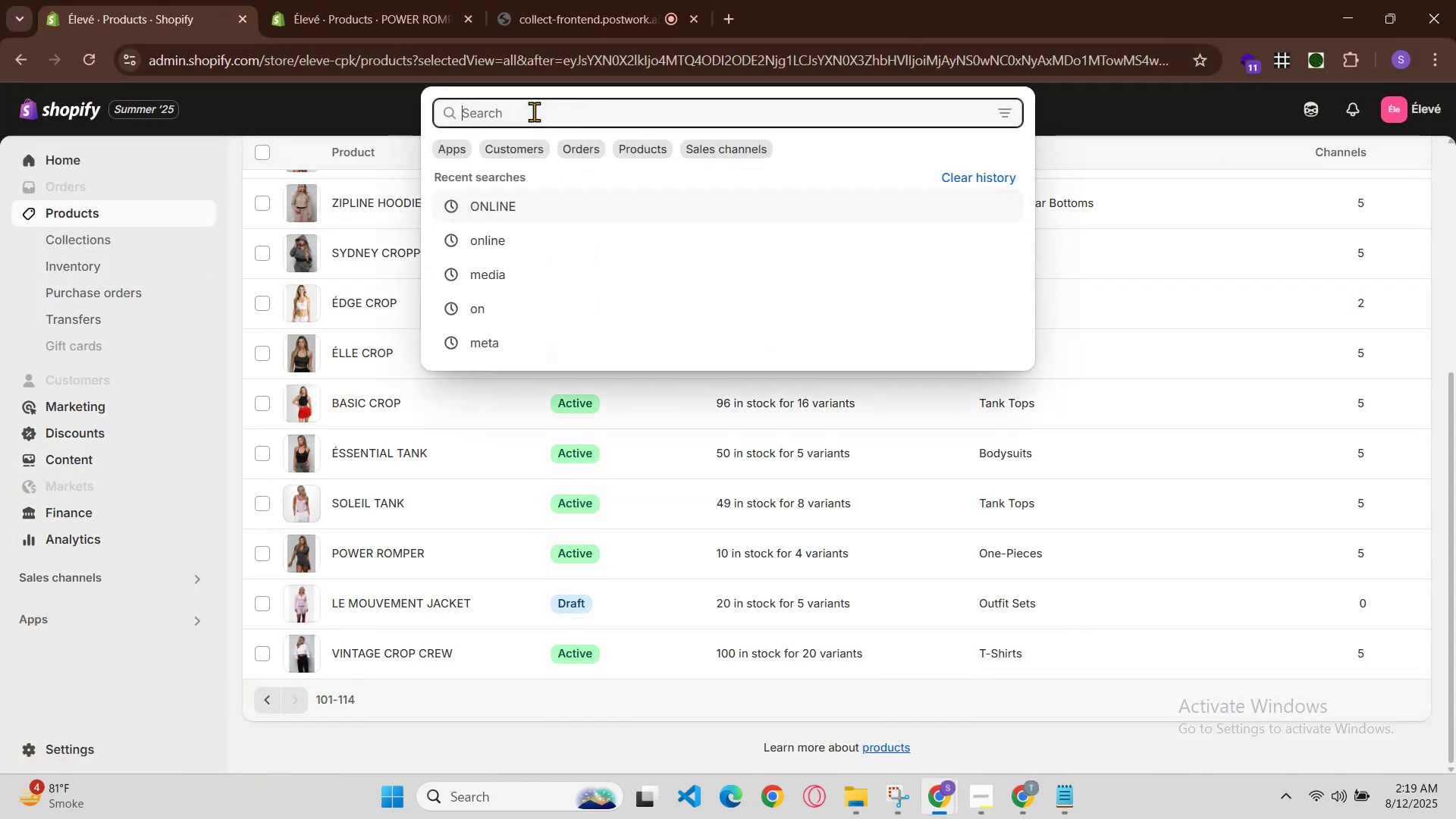 
type(onl)
 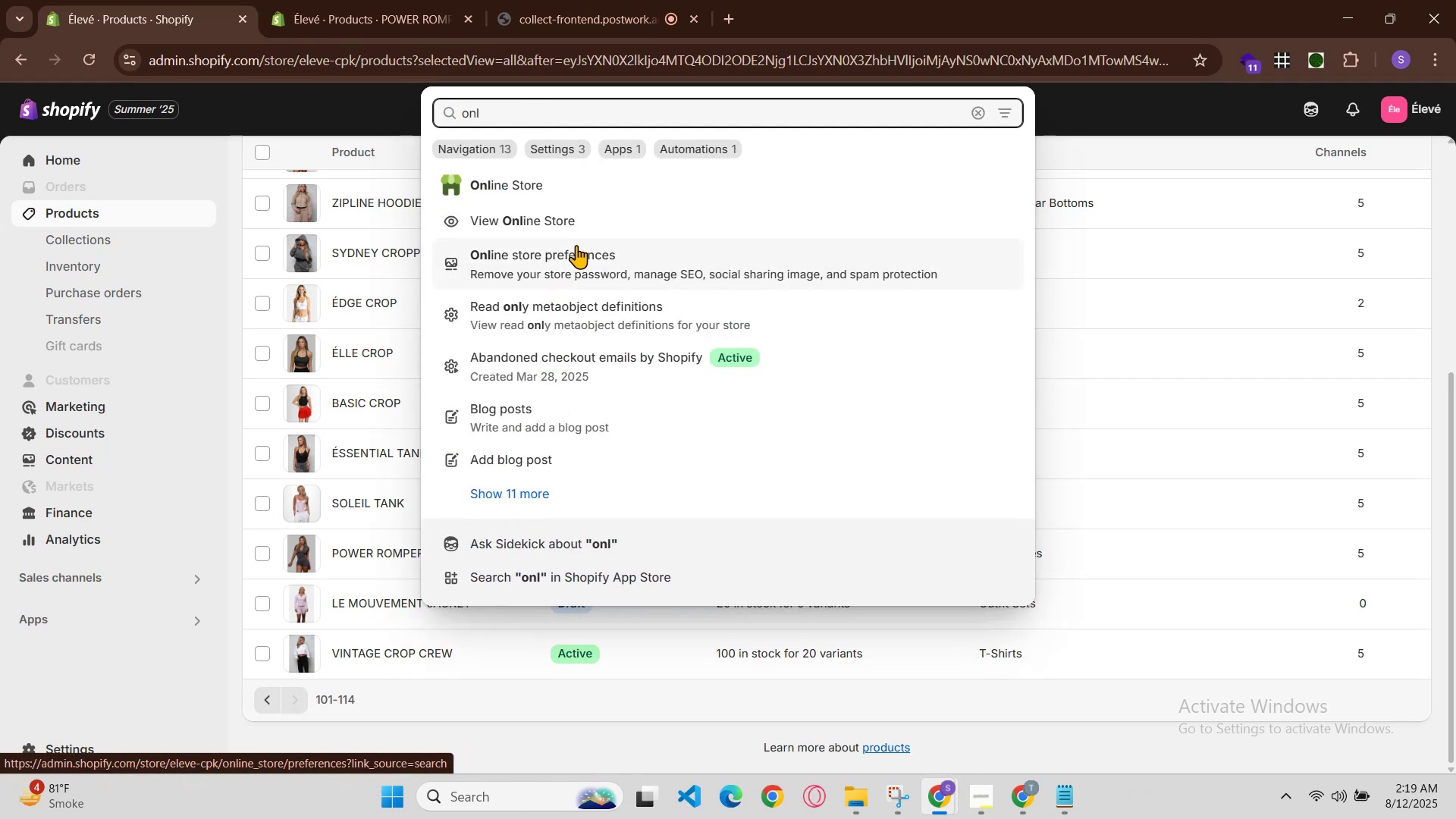 
left_click([569, 188])
 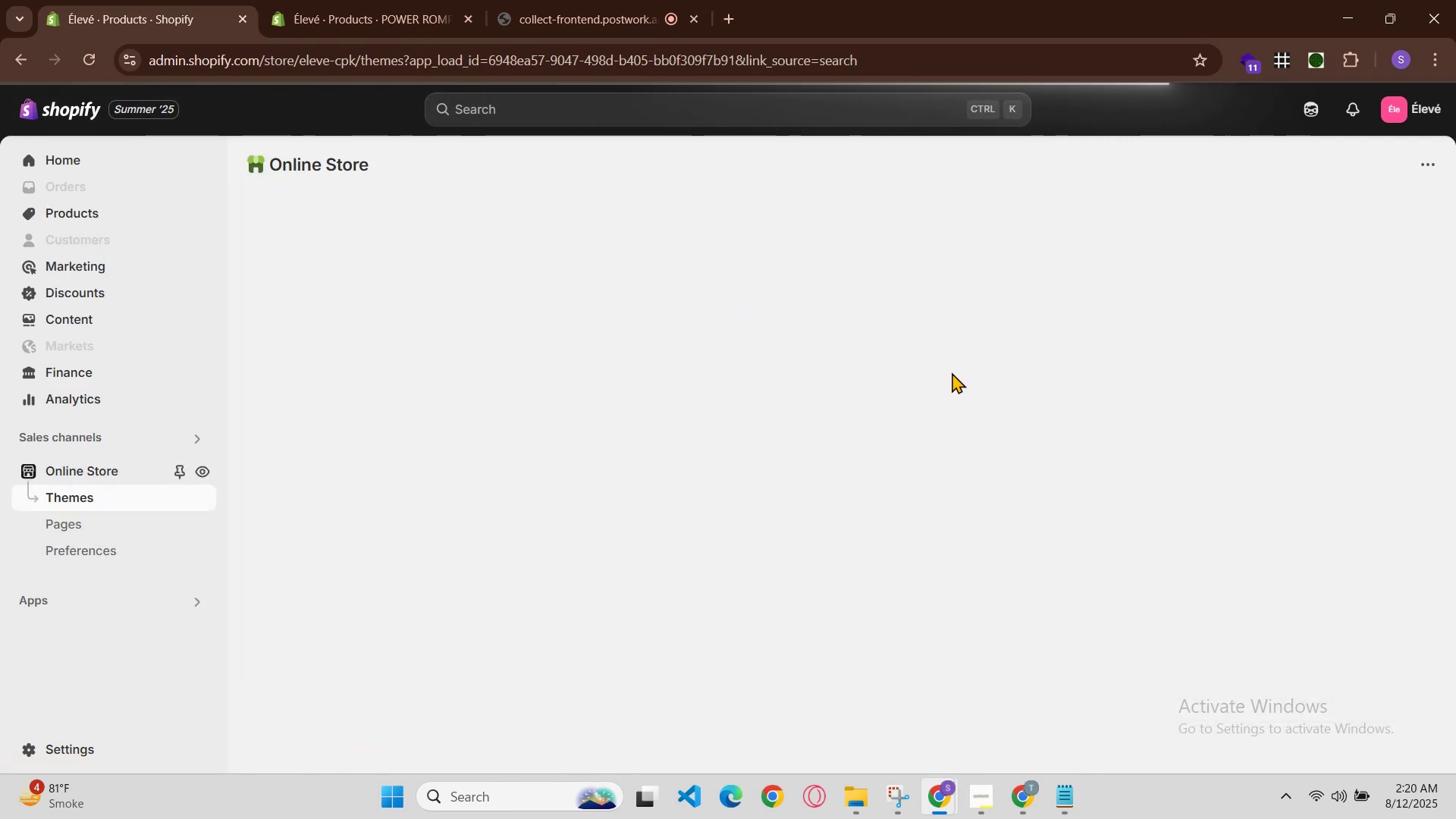 
wait(5.17)
 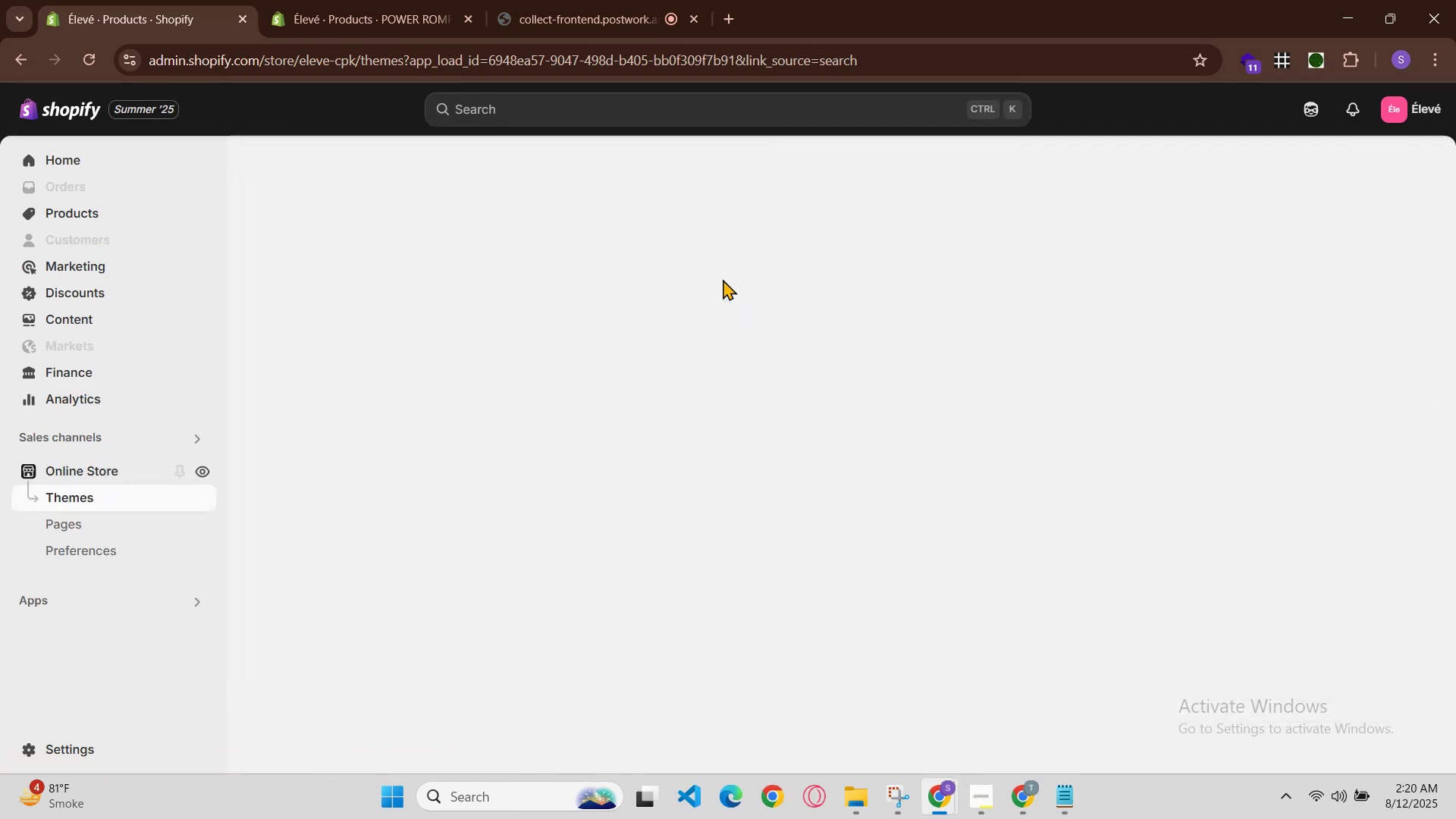 
scroll: coordinate [1063, 422], scroll_direction: down, amount: 1.0
 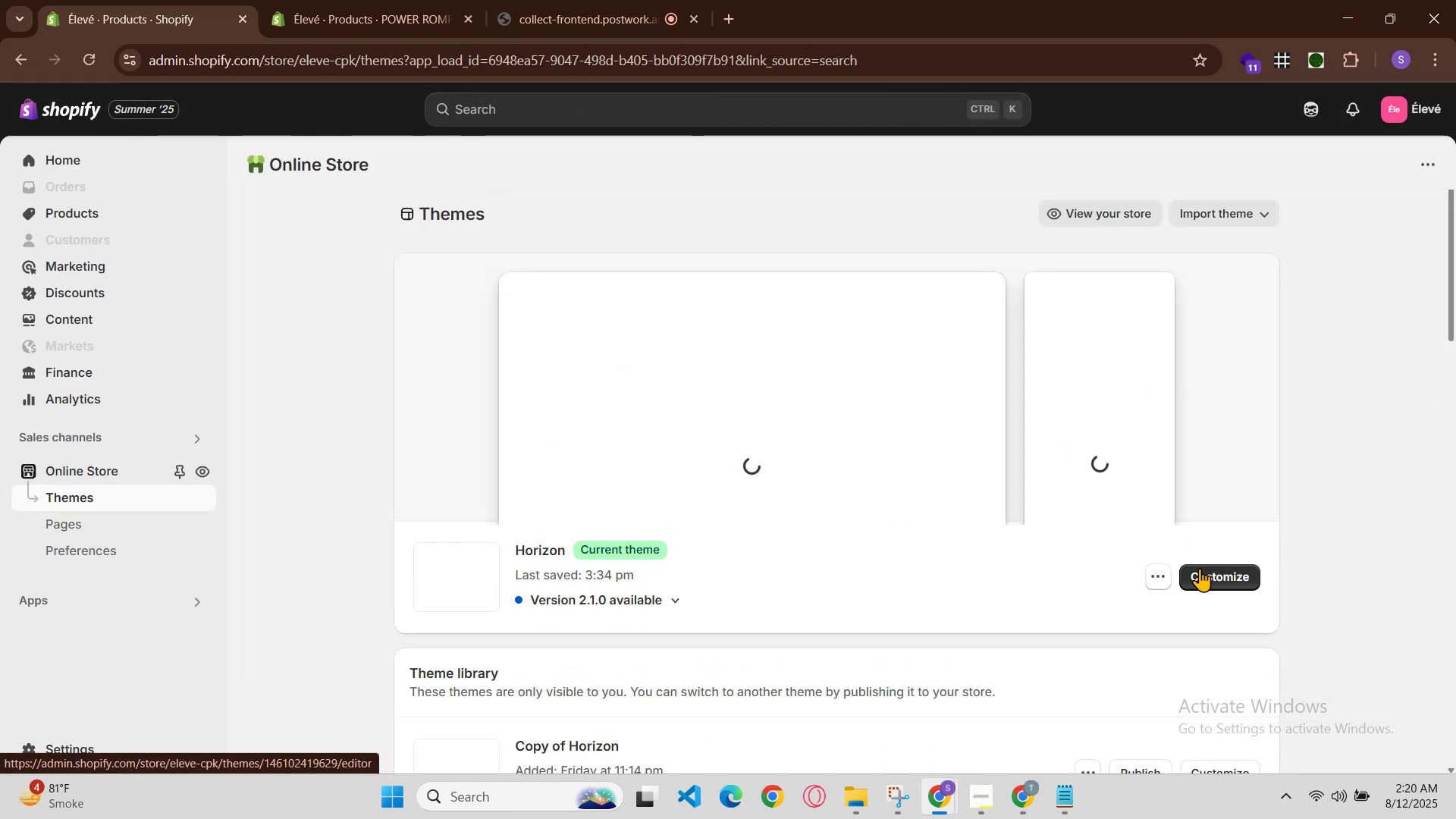 
left_click([1206, 575])
 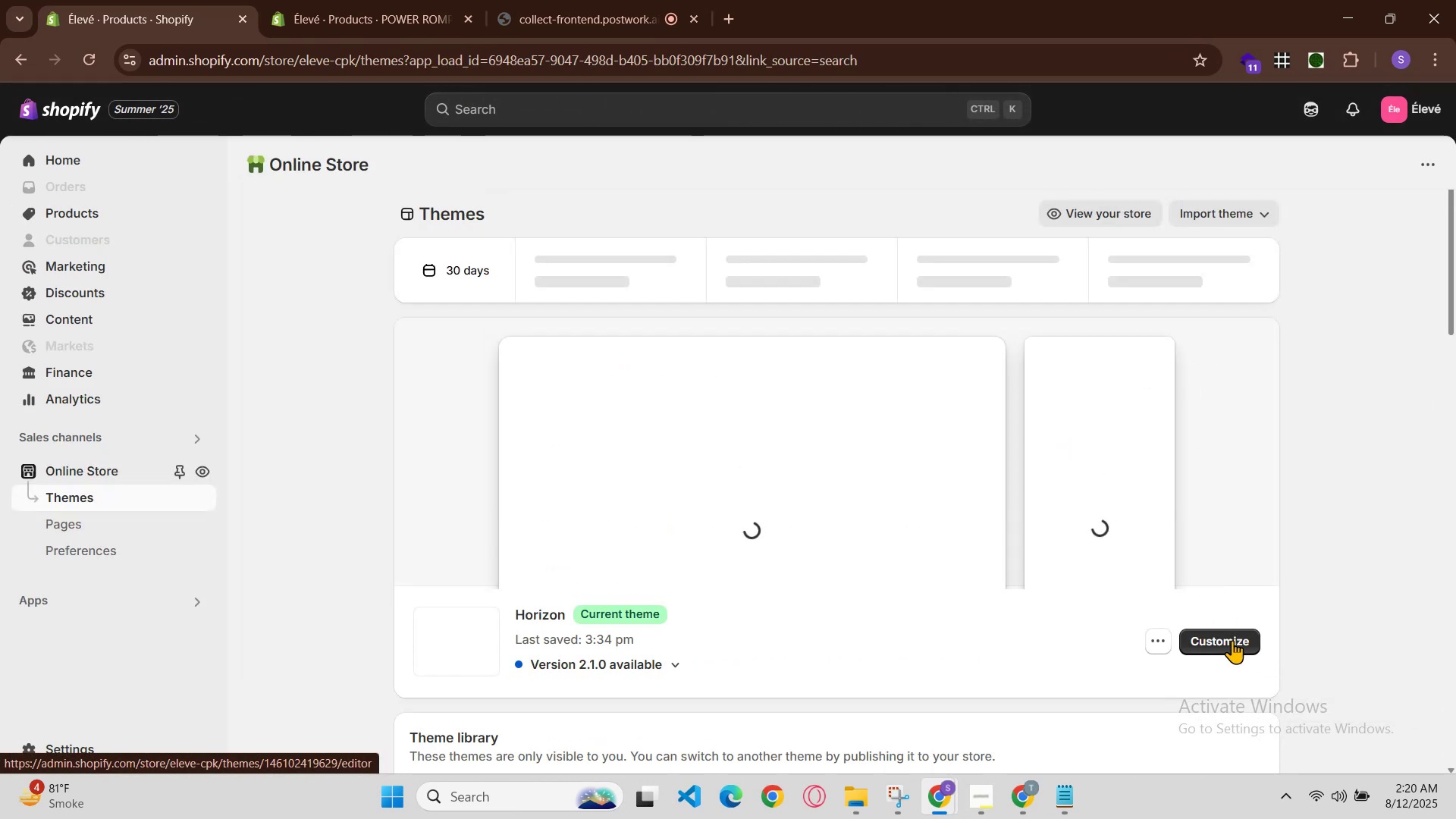 
left_click([1232, 640])
 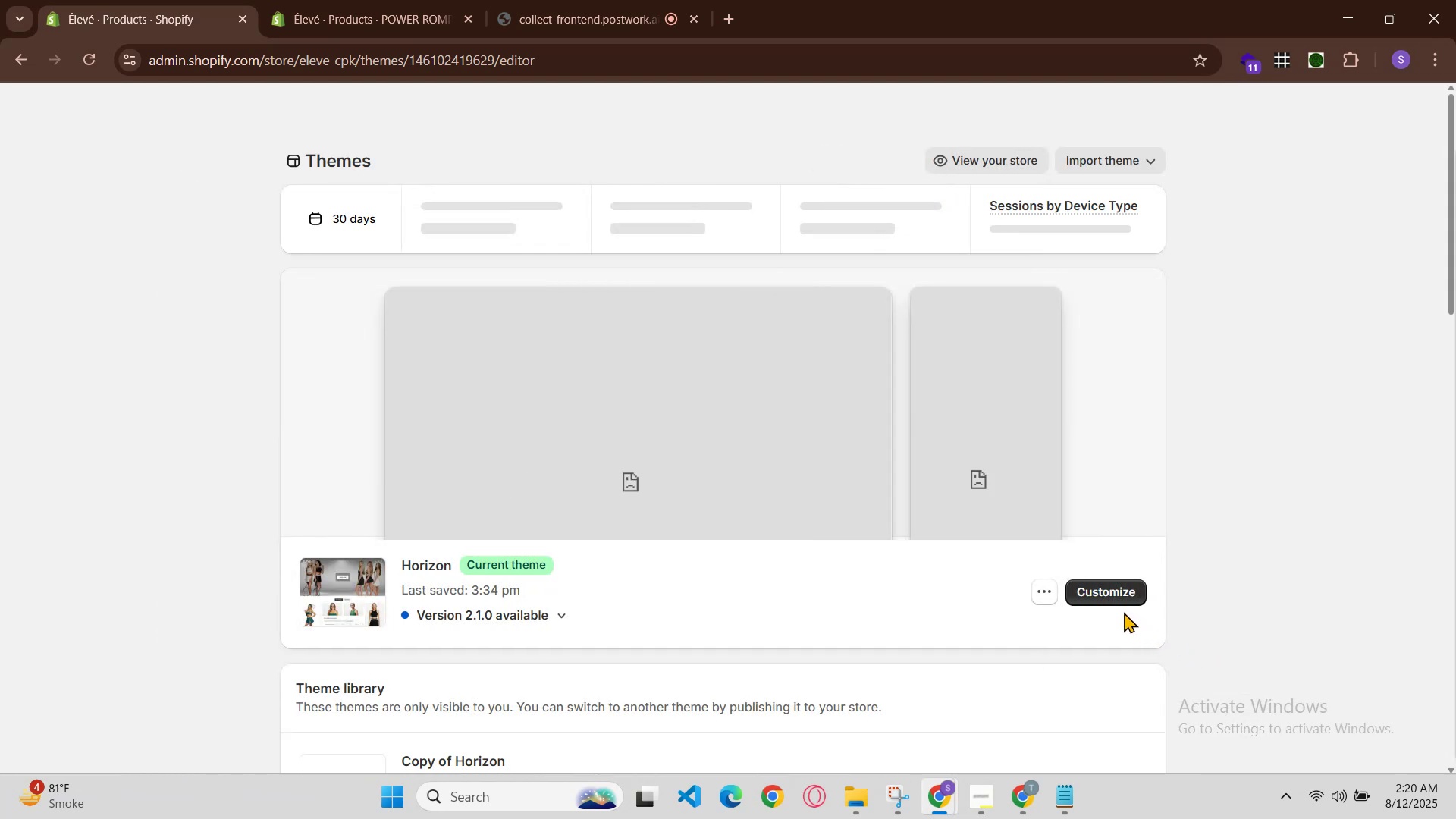 
left_click([1115, 592])
 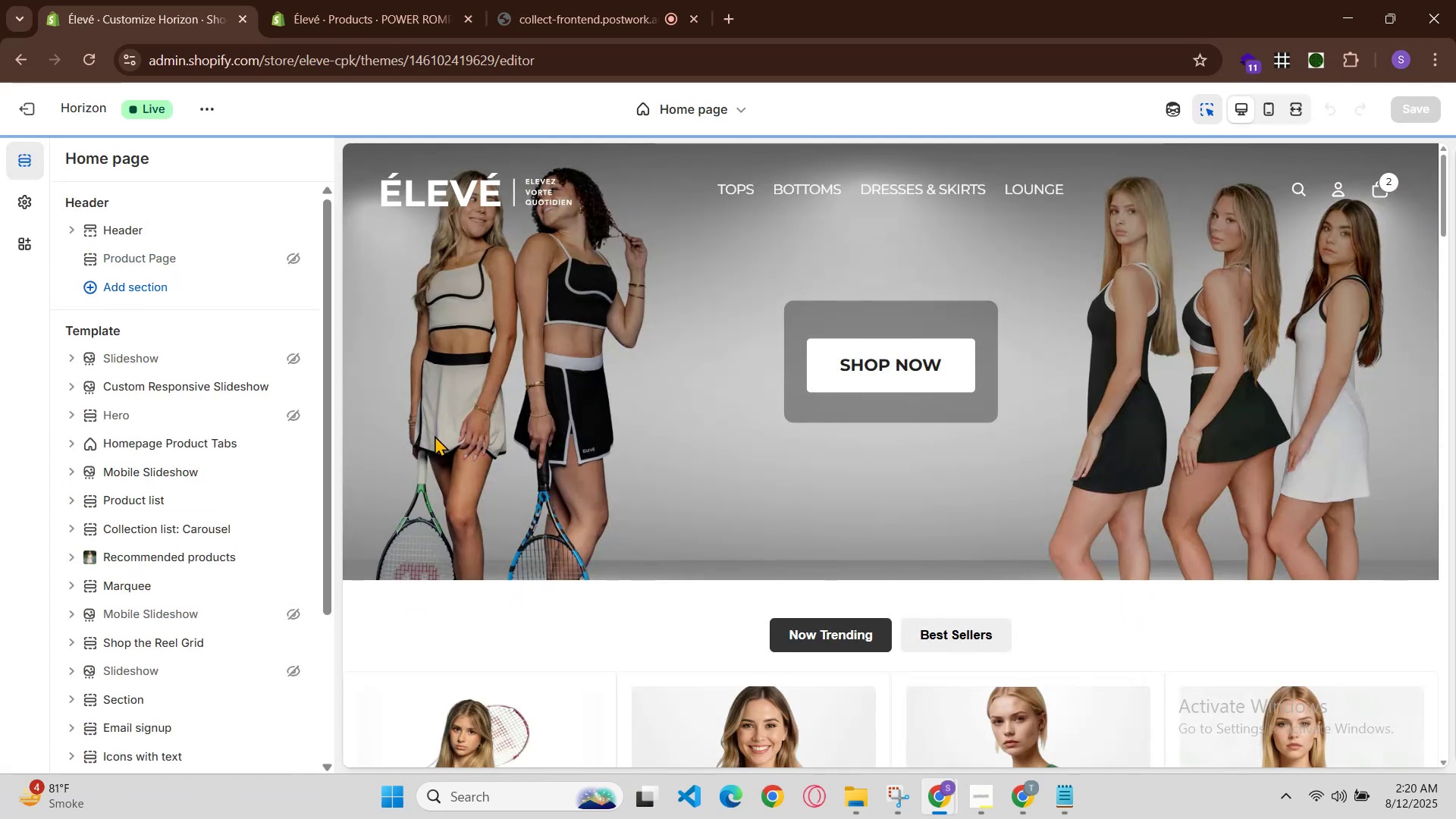 
wait(6.55)
 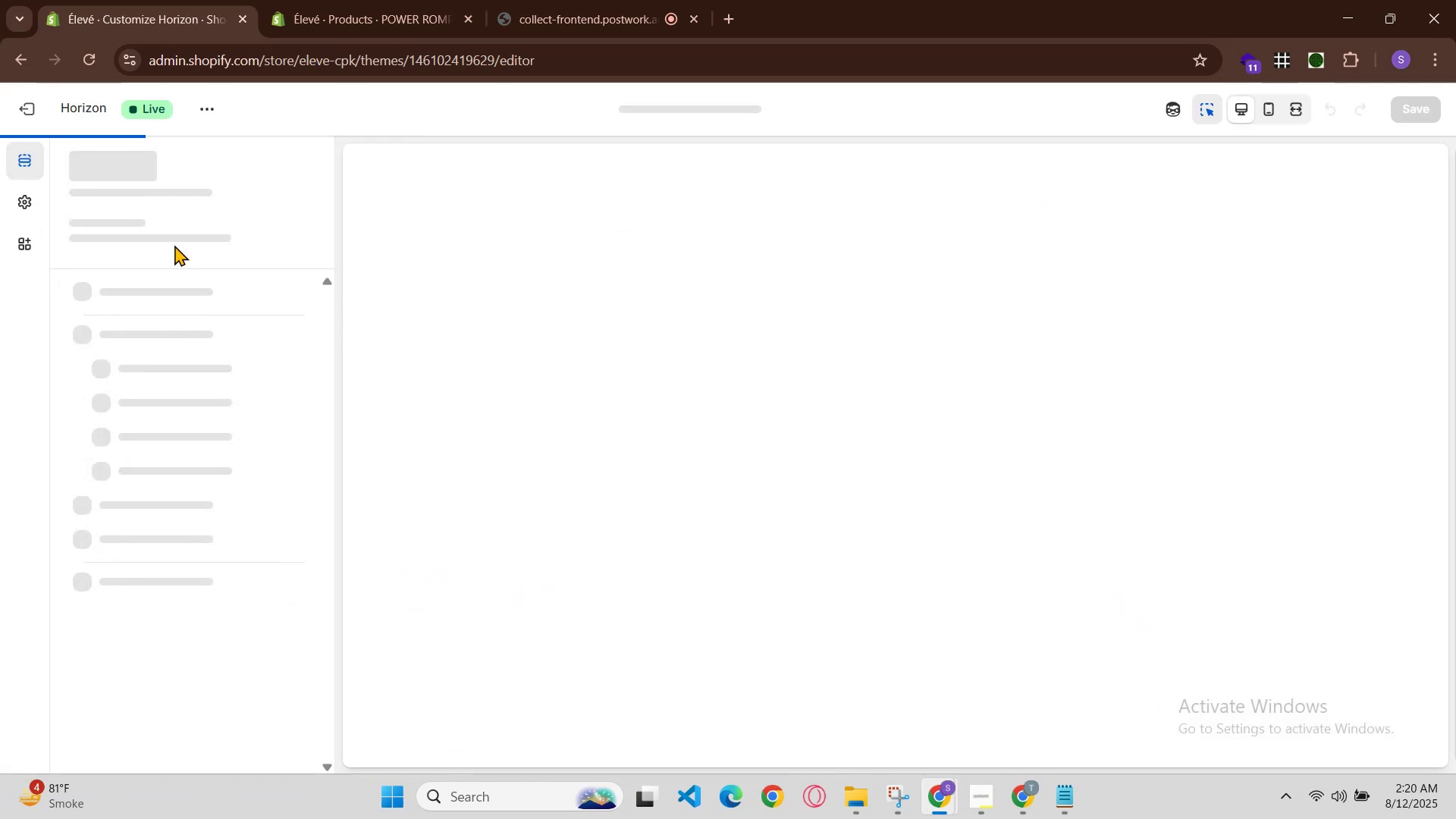 
left_click([1270, 105])
 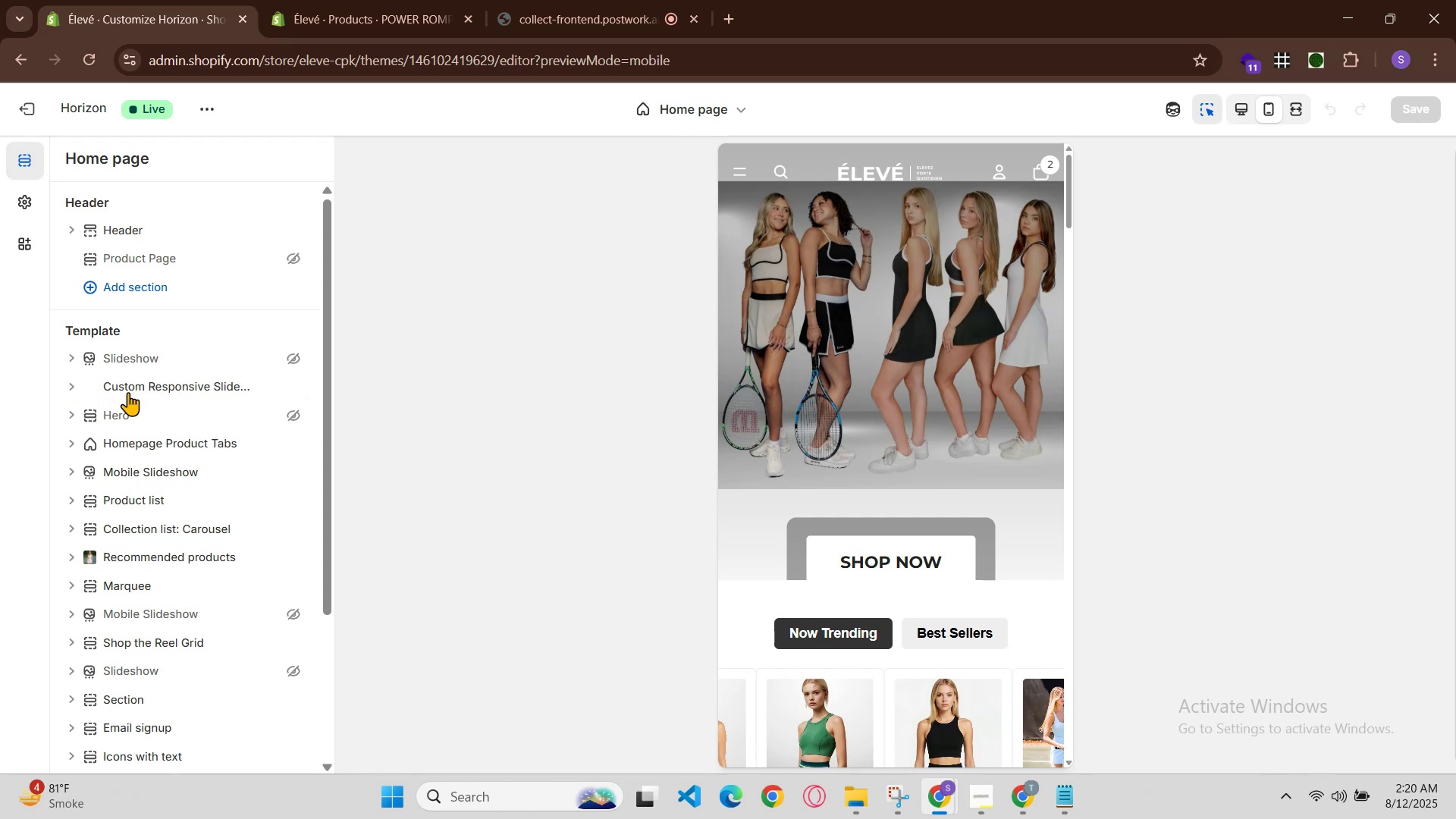 
left_click([71, 381])
 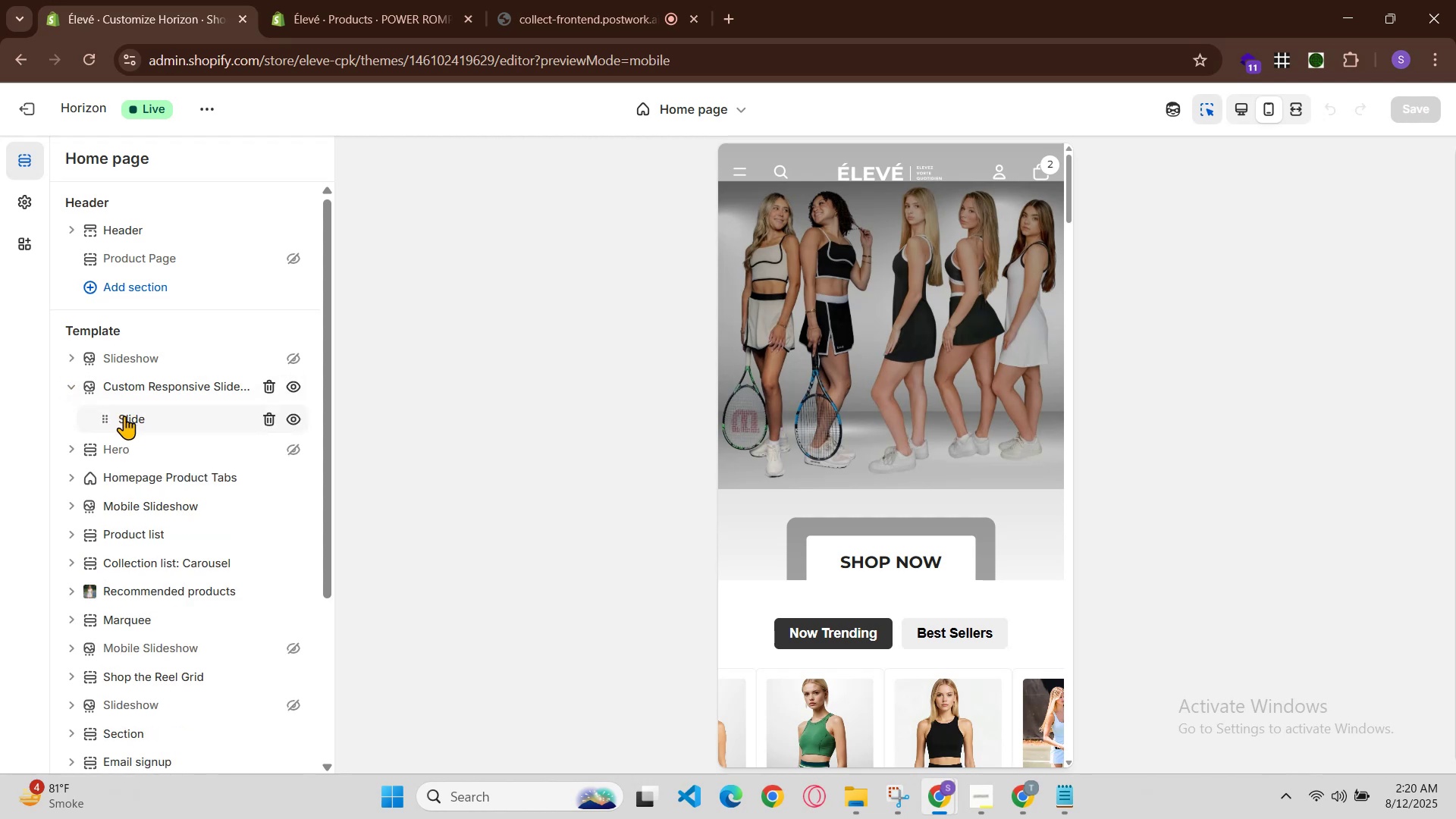 
left_click([124, 416])
 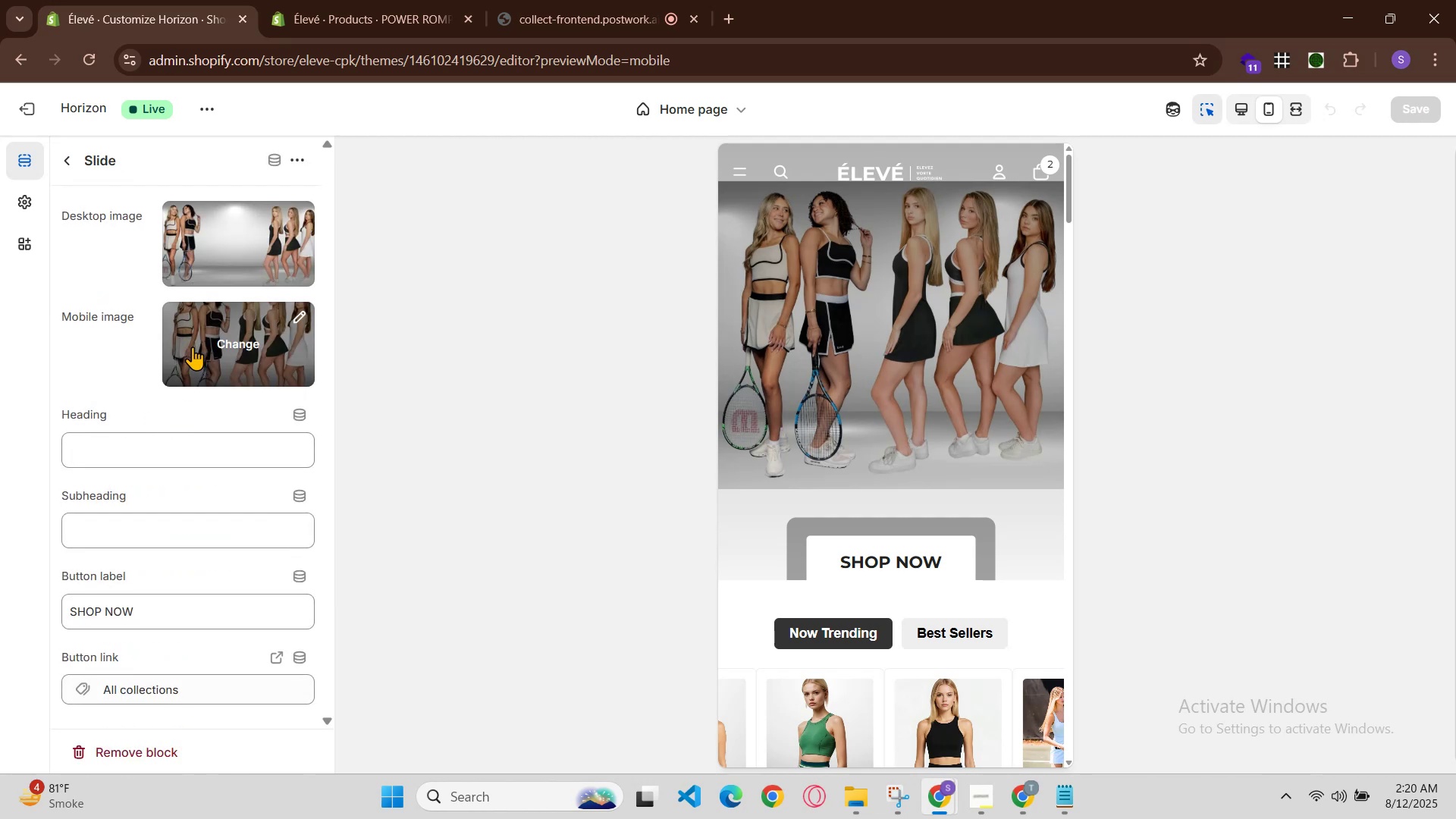 
left_click([209, 354])
 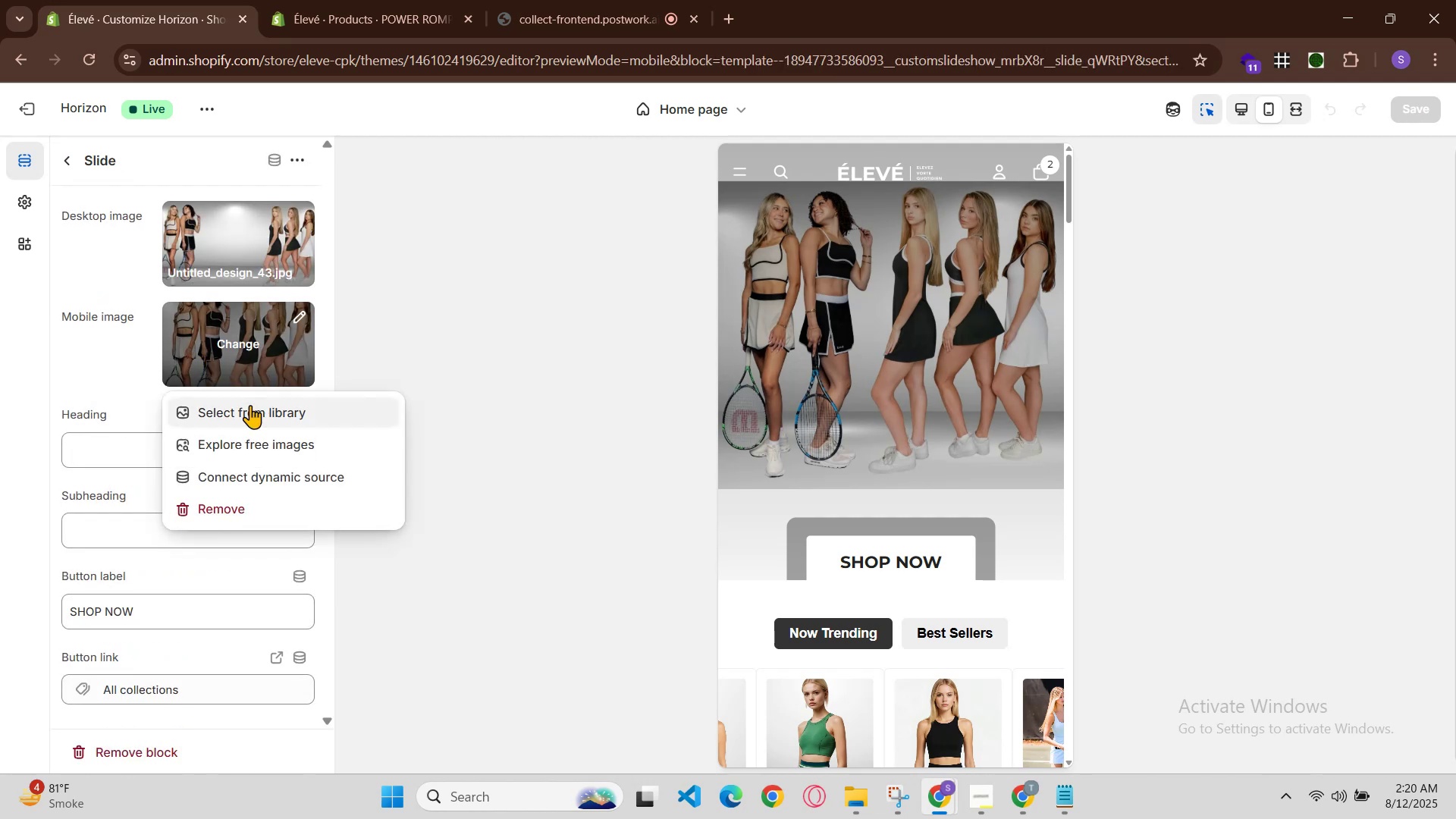 
left_click([253, 421])
 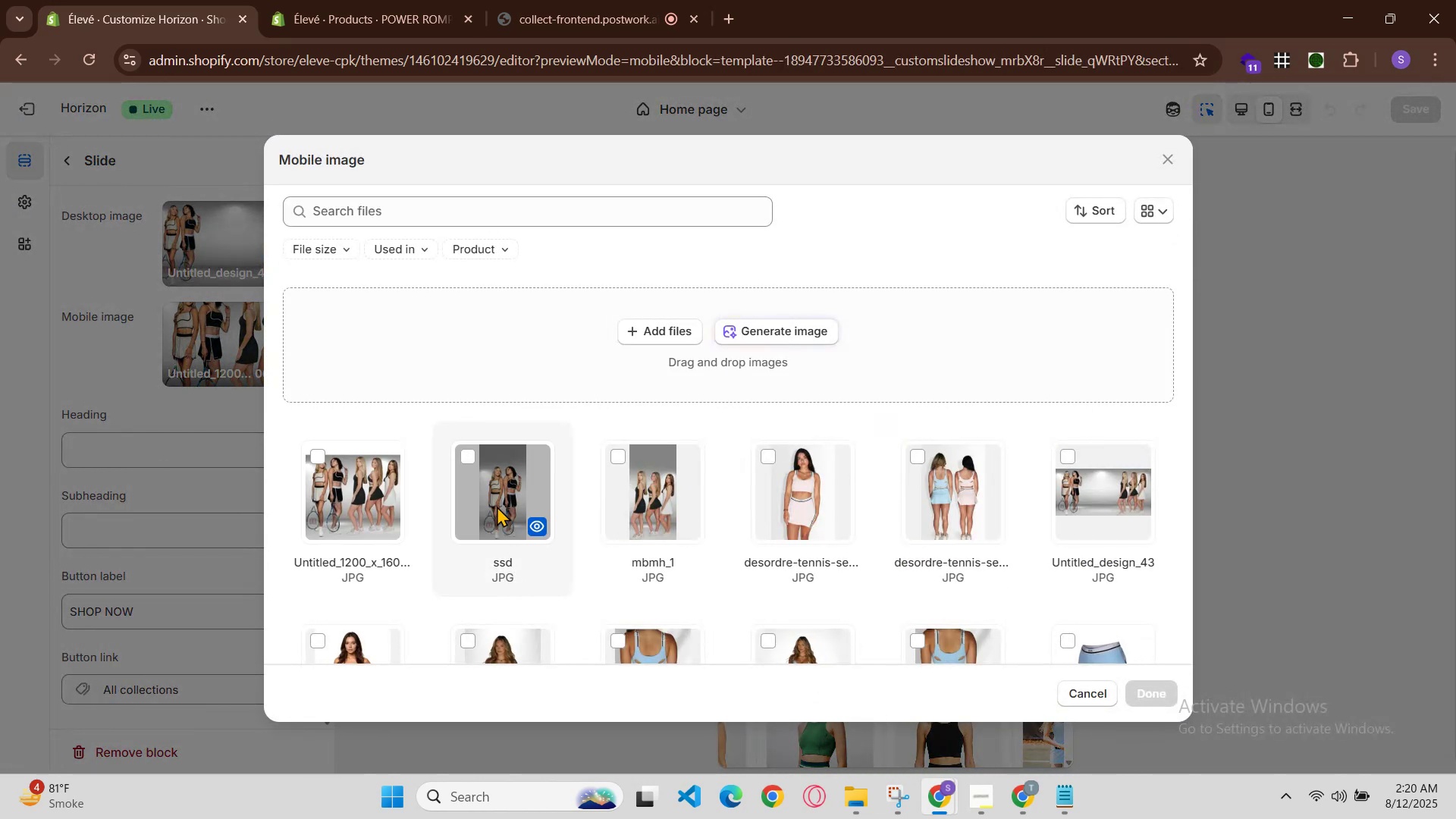 
left_click([509, 513])
 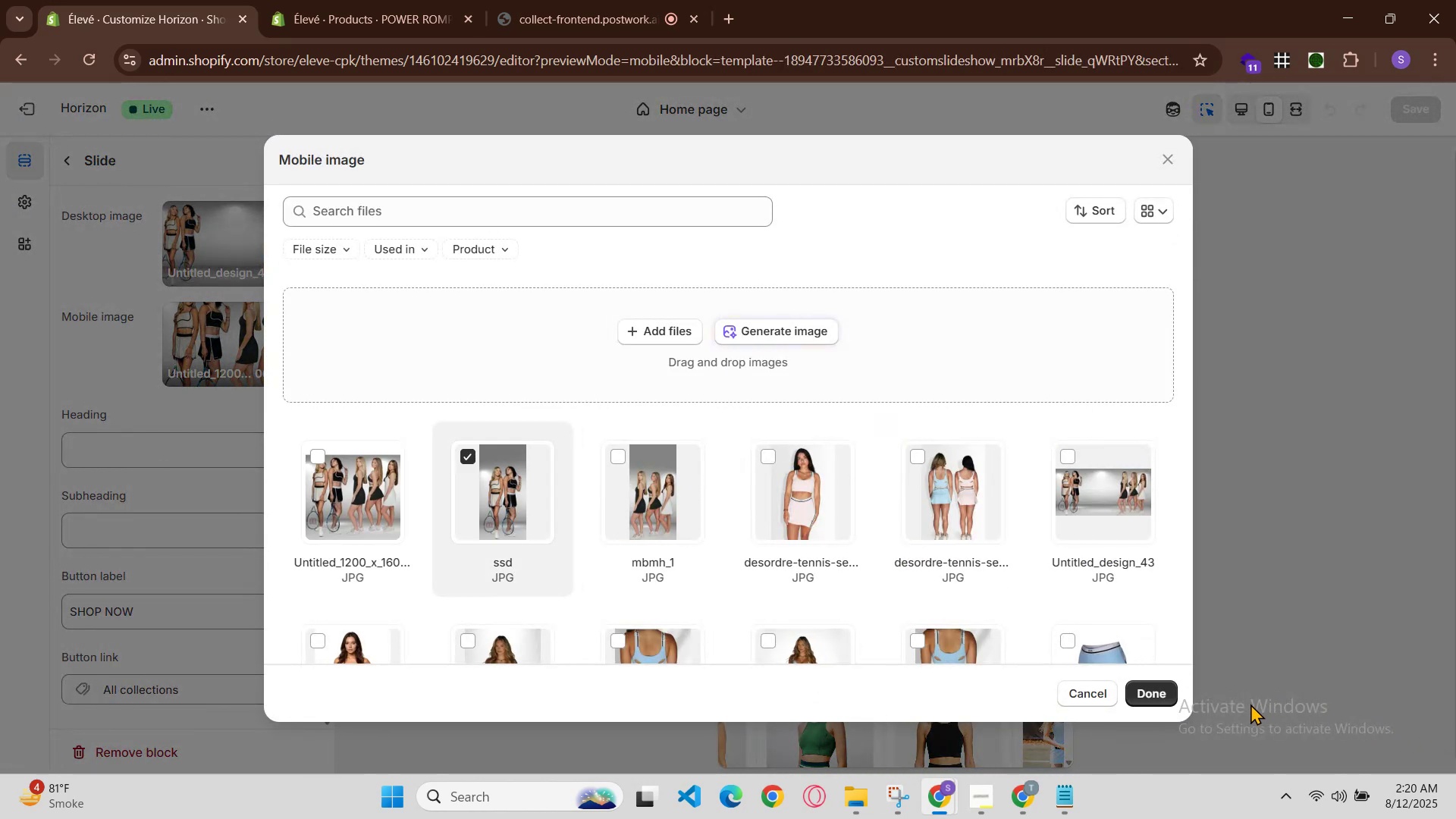 
left_click([1138, 698])
 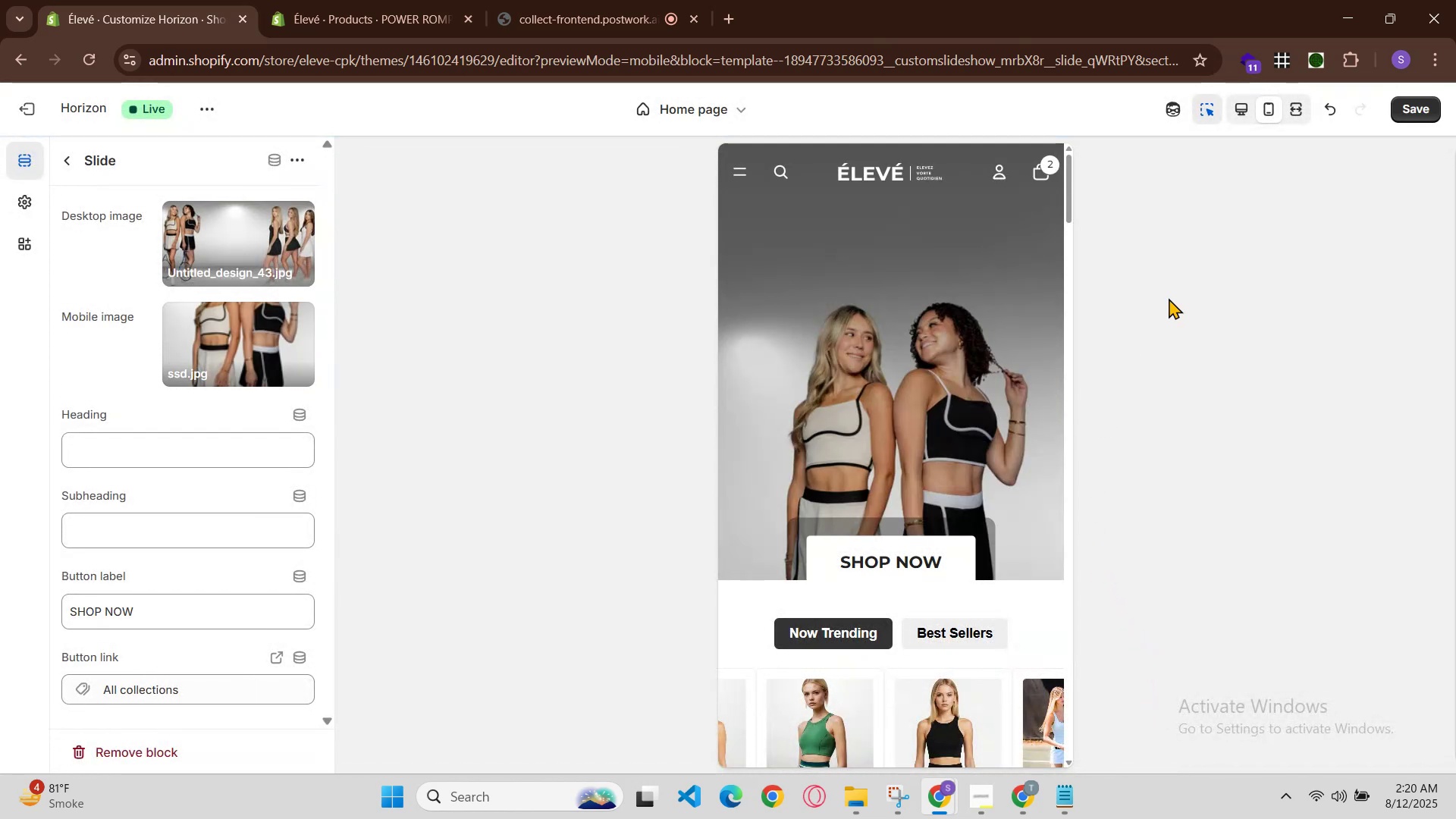 
left_click([1423, 115])
 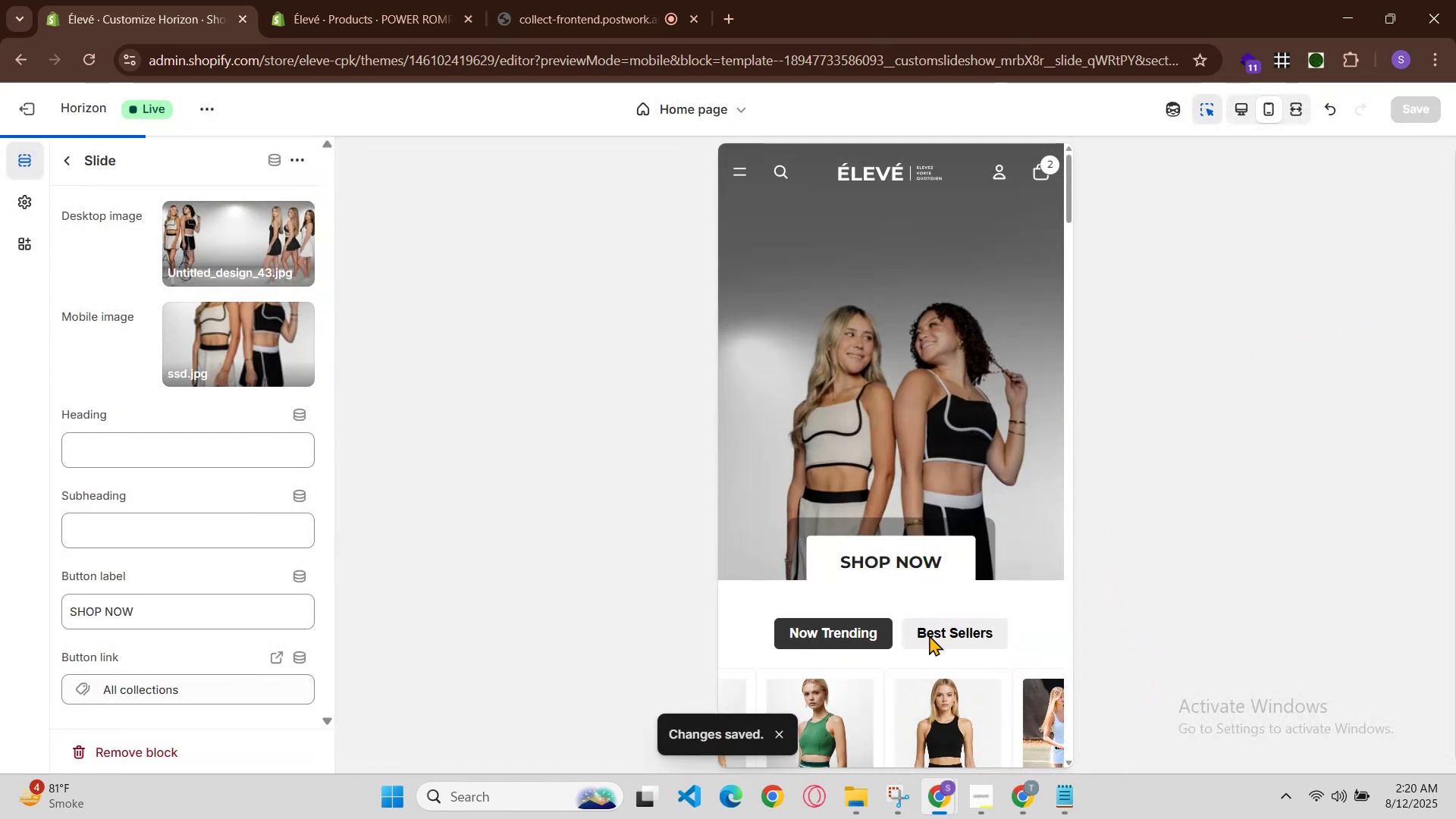 
mouse_move([923, 766])
 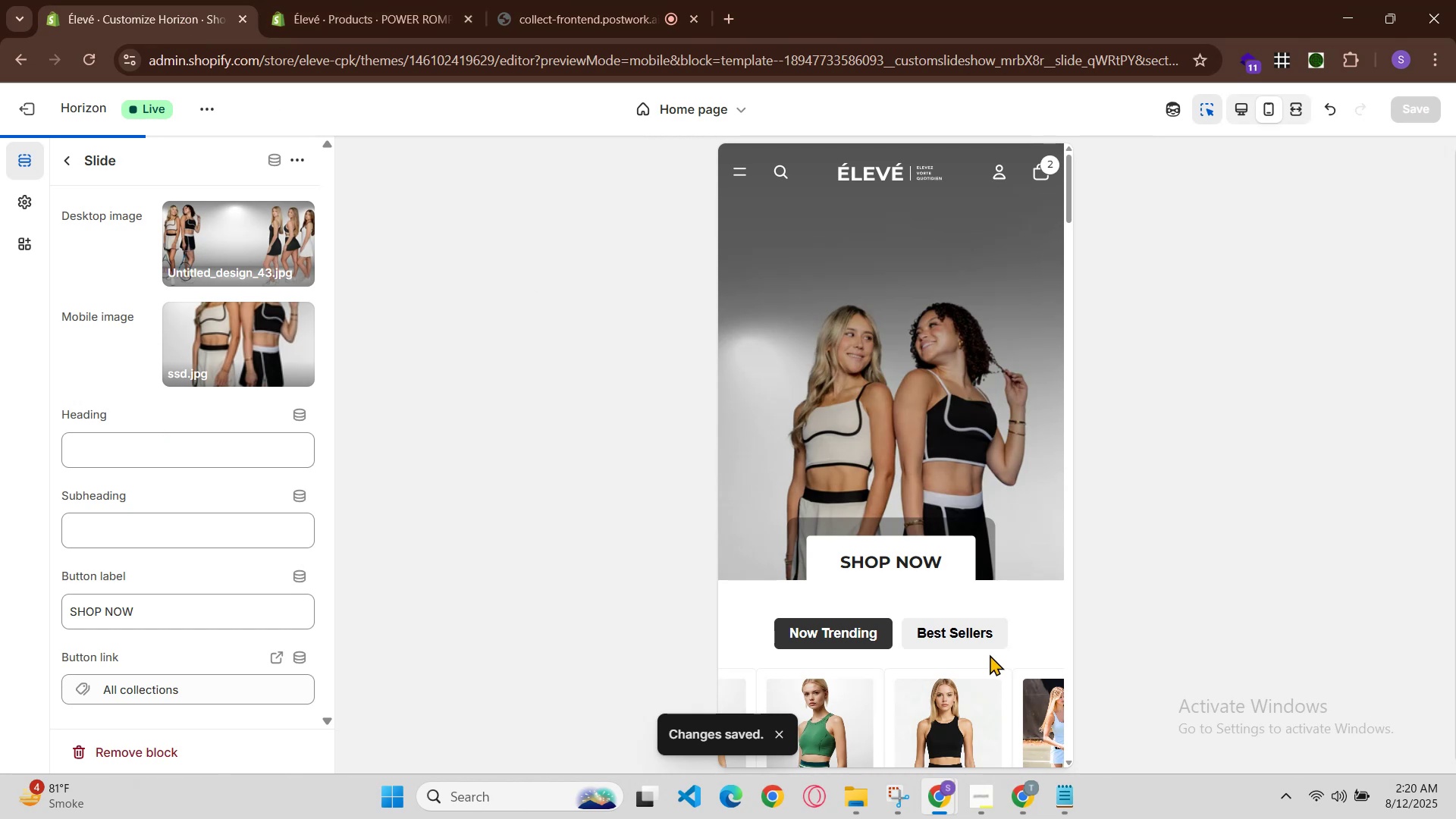 
left_click([948, 811])
 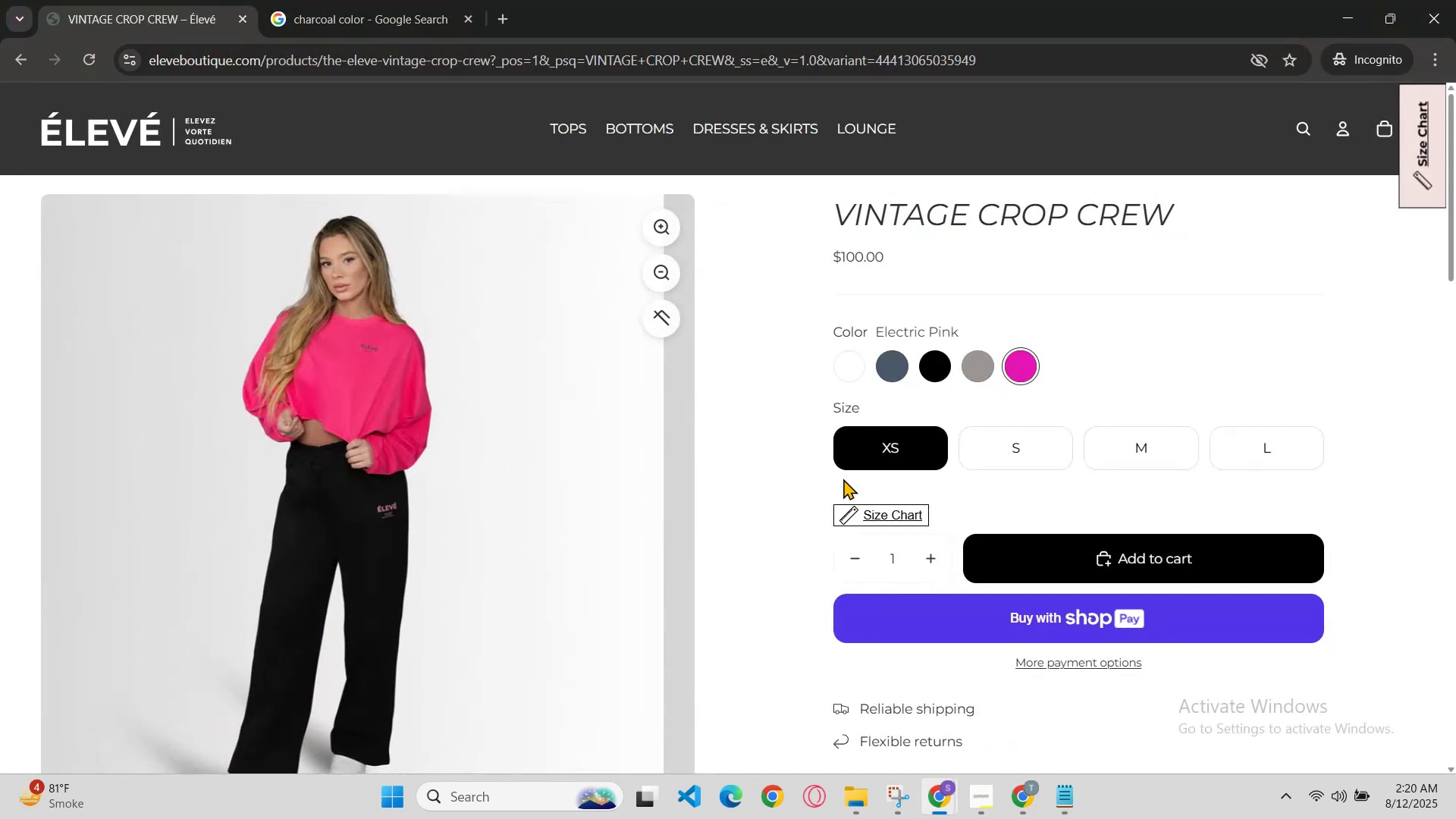 
left_click([1011, 797])
 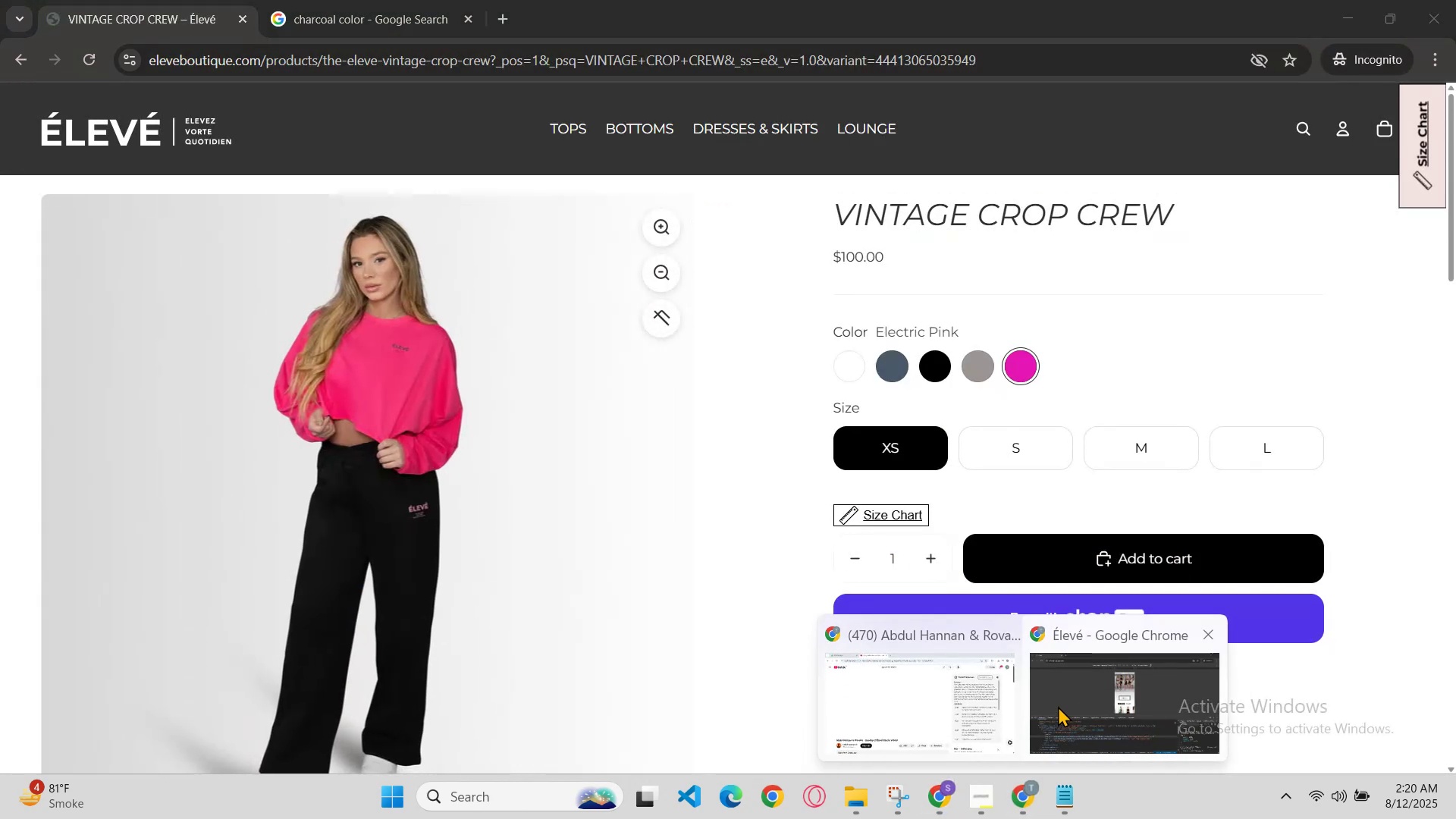 
key(Control+R)
 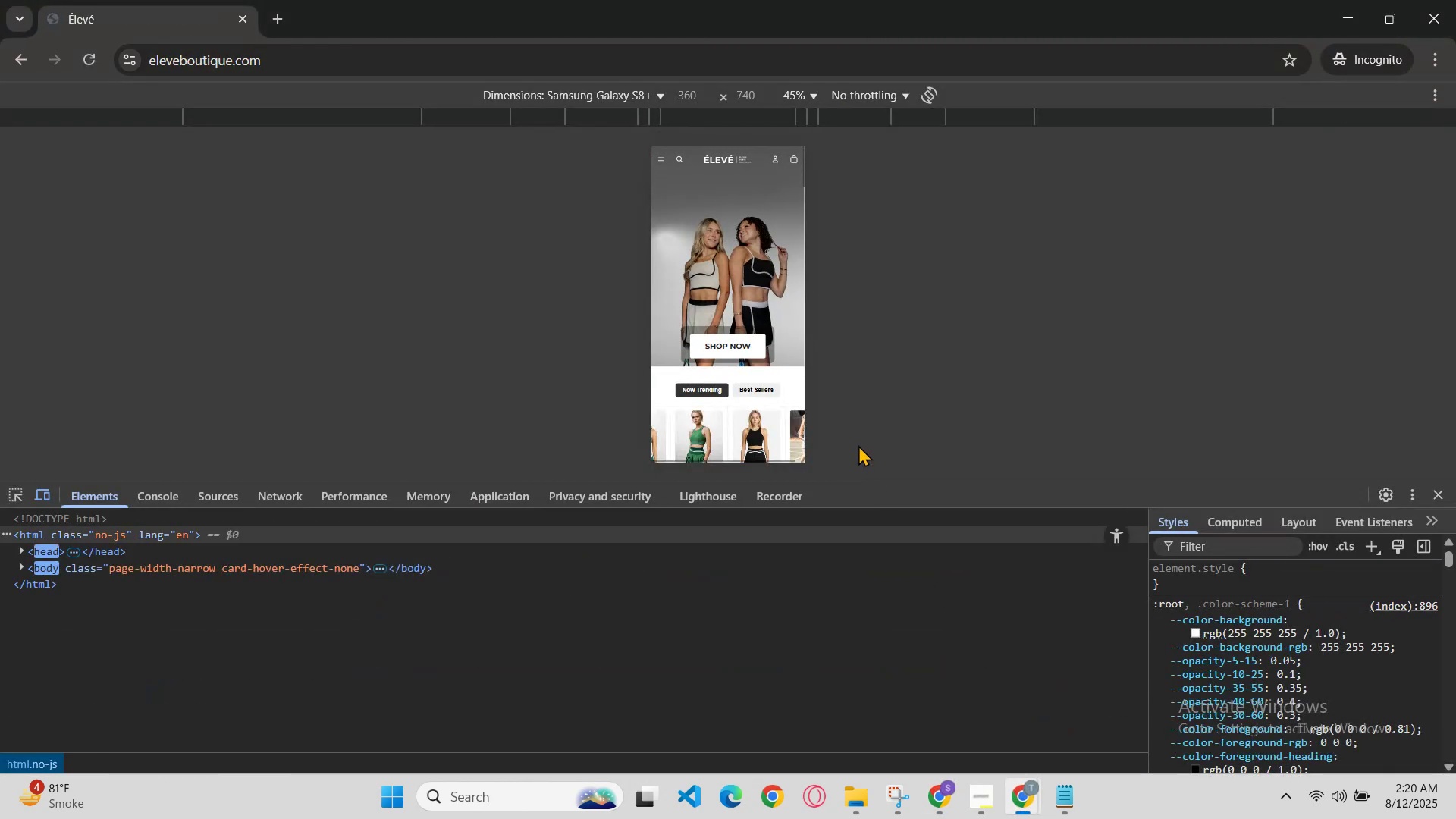 
scroll: coordinate [786, 349], scroll_direction: none, amount: 0.0
 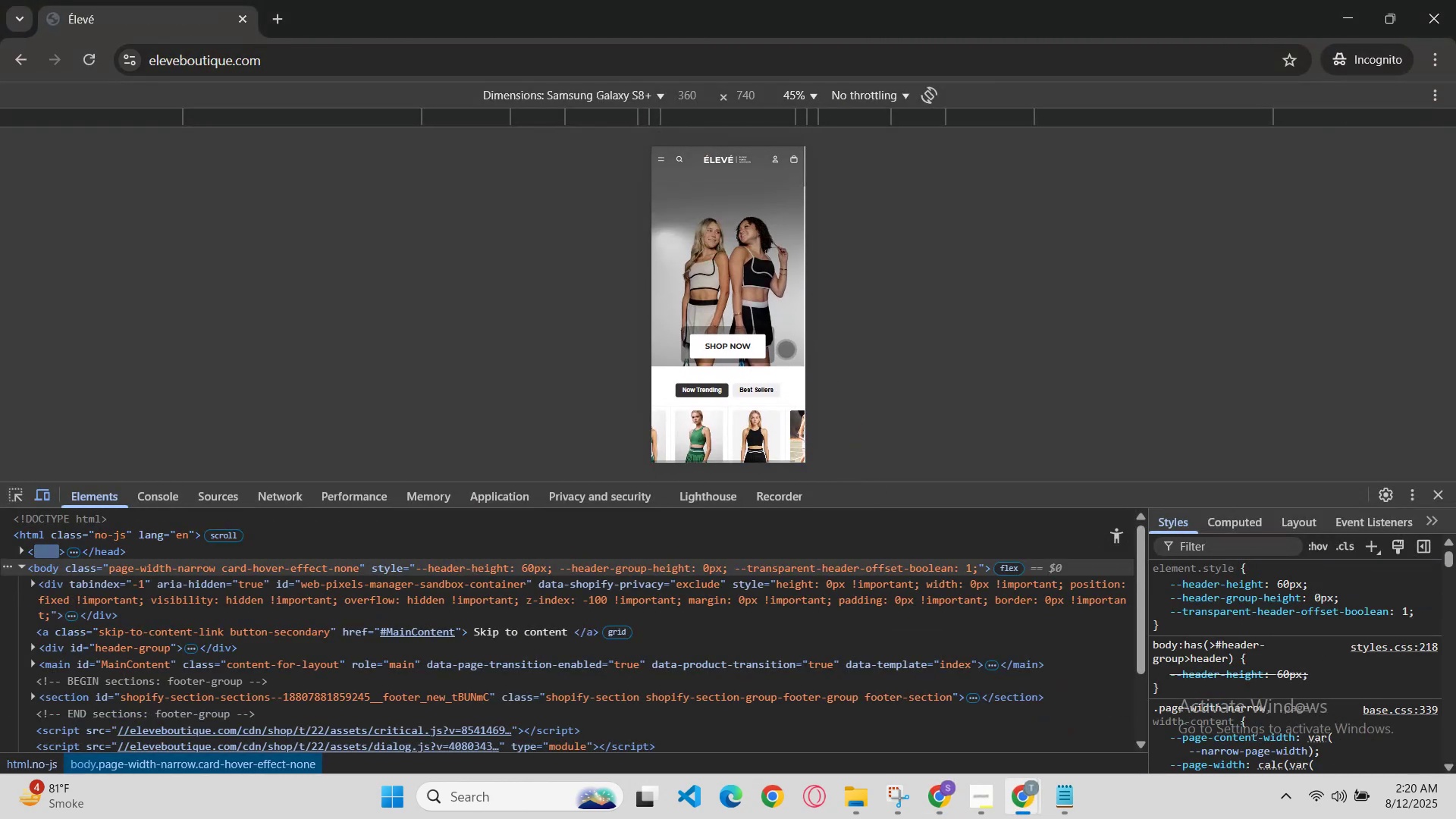 
scroll: coordinate [785, 351], scroll_direction: down, amount: 5.0
 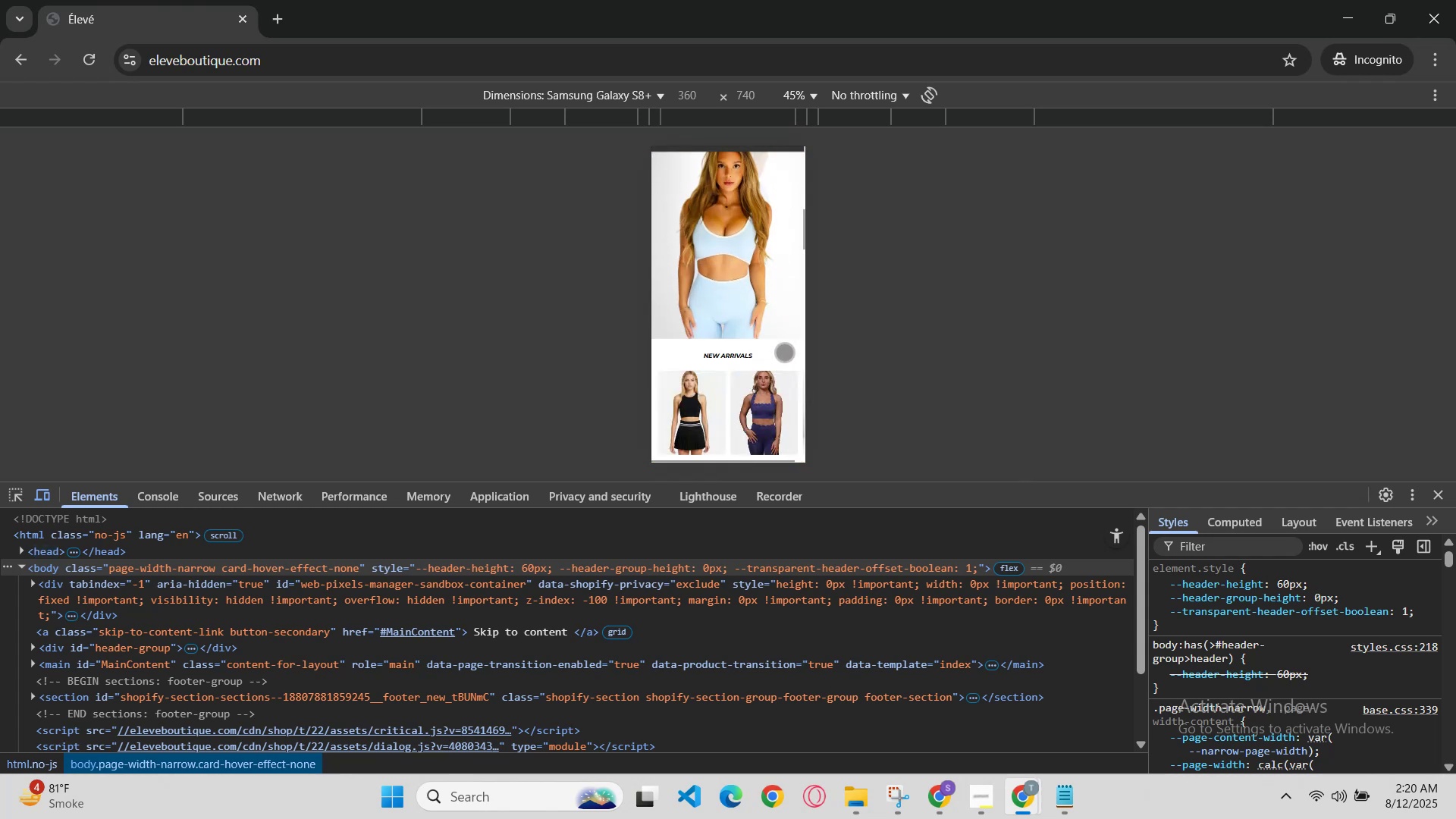 
scroll: coordinate [781, 352], scroll_direction: up, amount: 4.0
 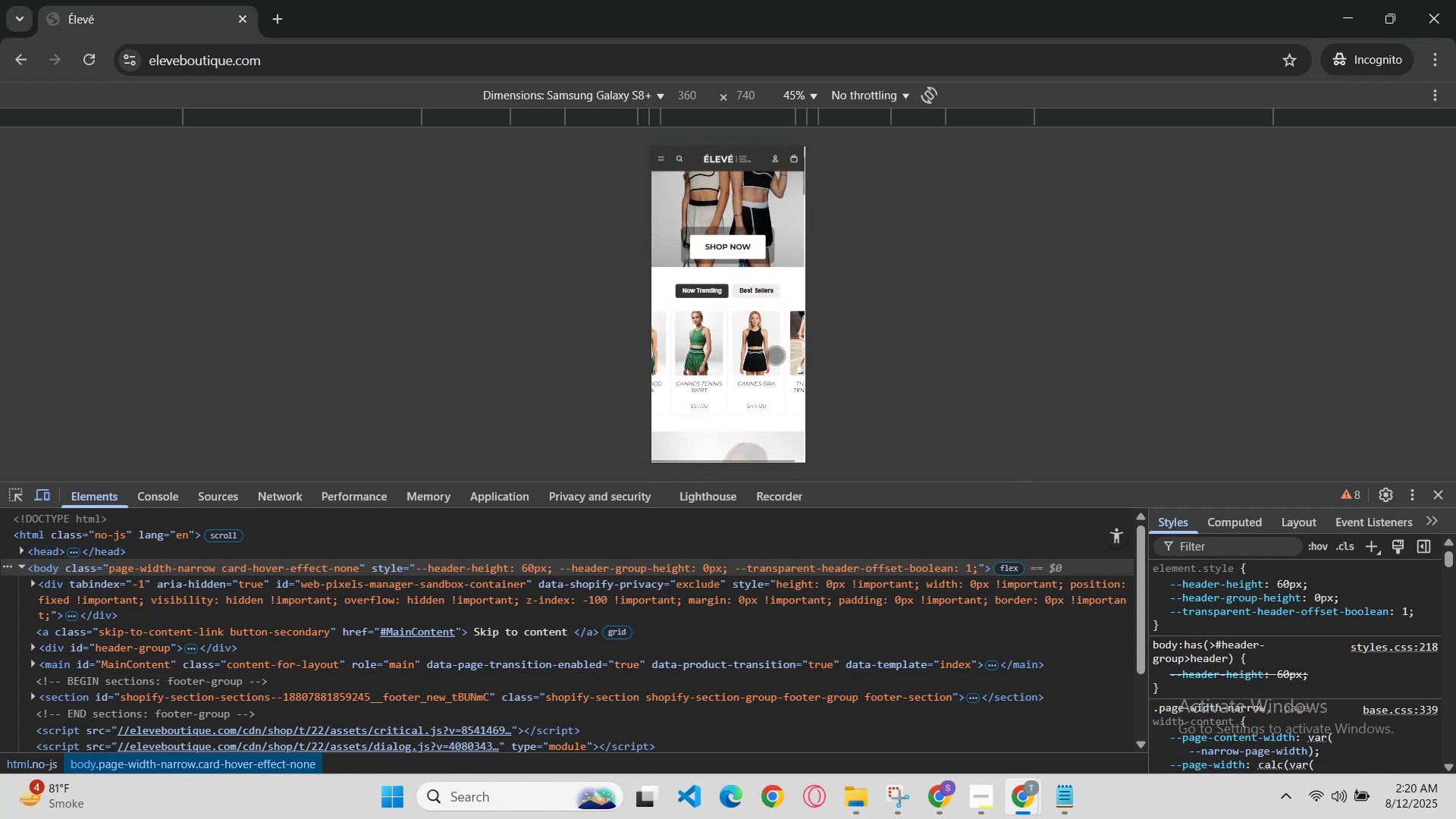 
scroll: coordinate [775, 355], scroll_direction: down, amount: 12.0
 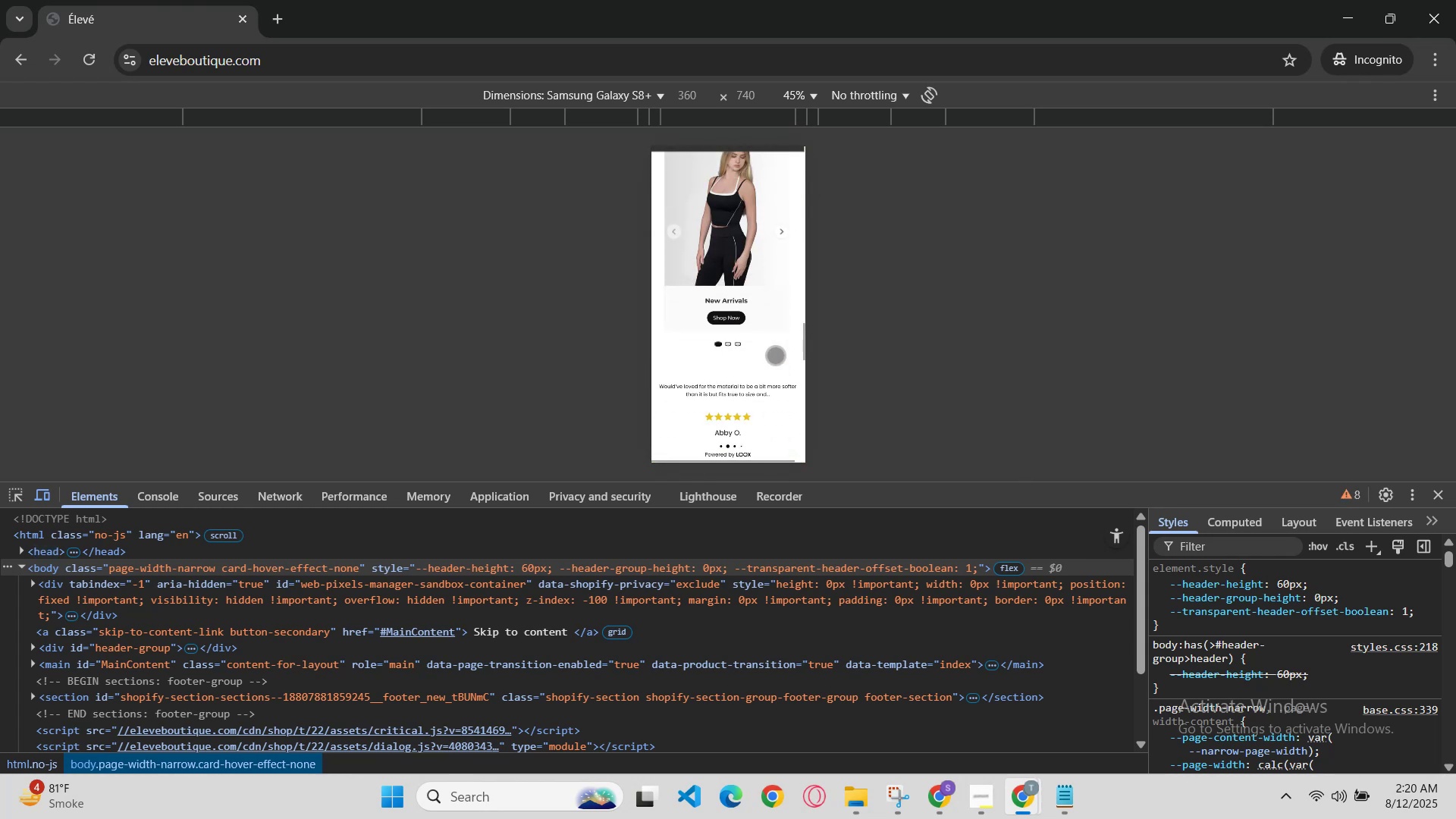 
scroll: coordinate [775, 355], scroll_direction: up, amount: 1.0
 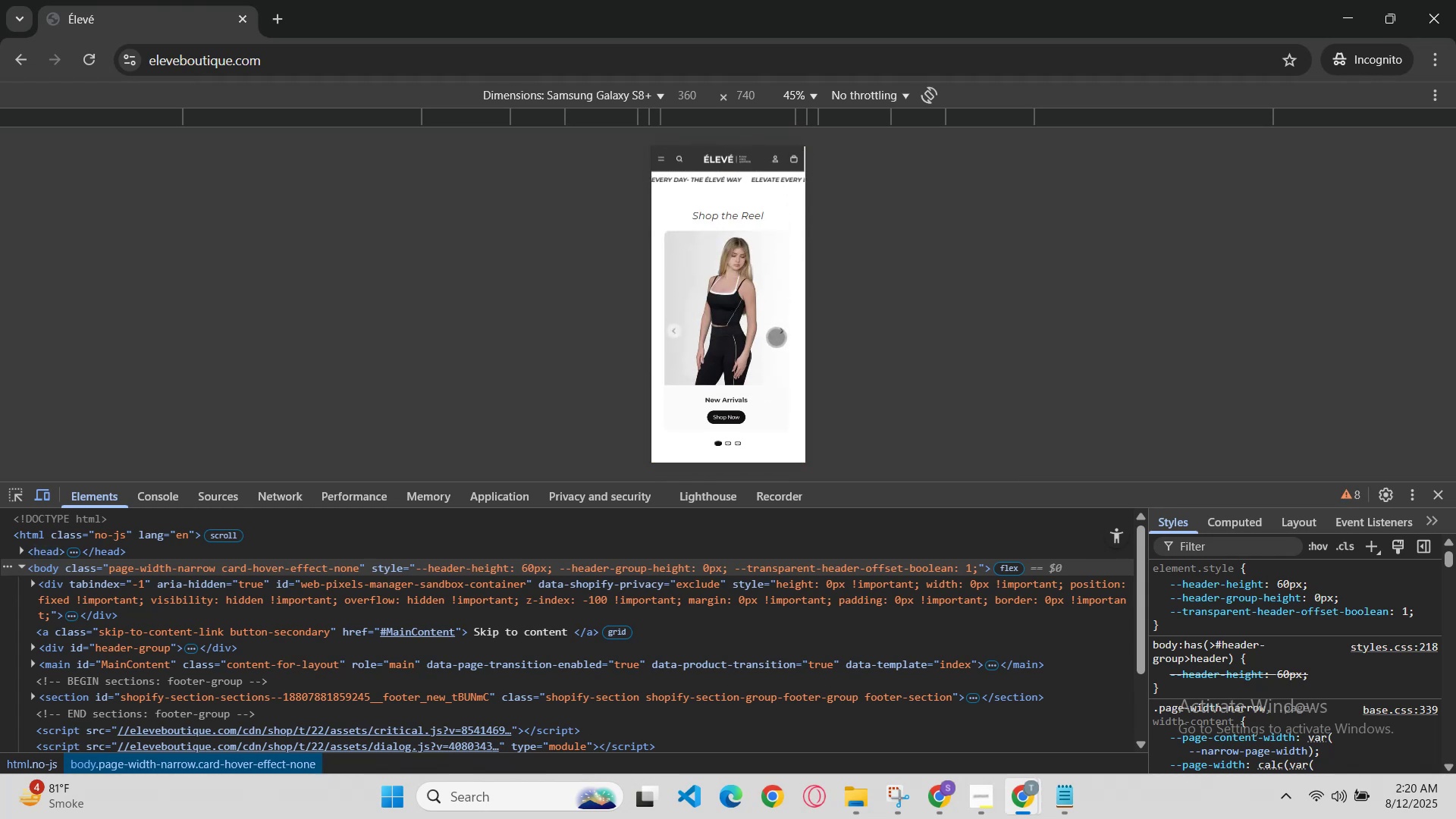 
left_click([783, 336])
 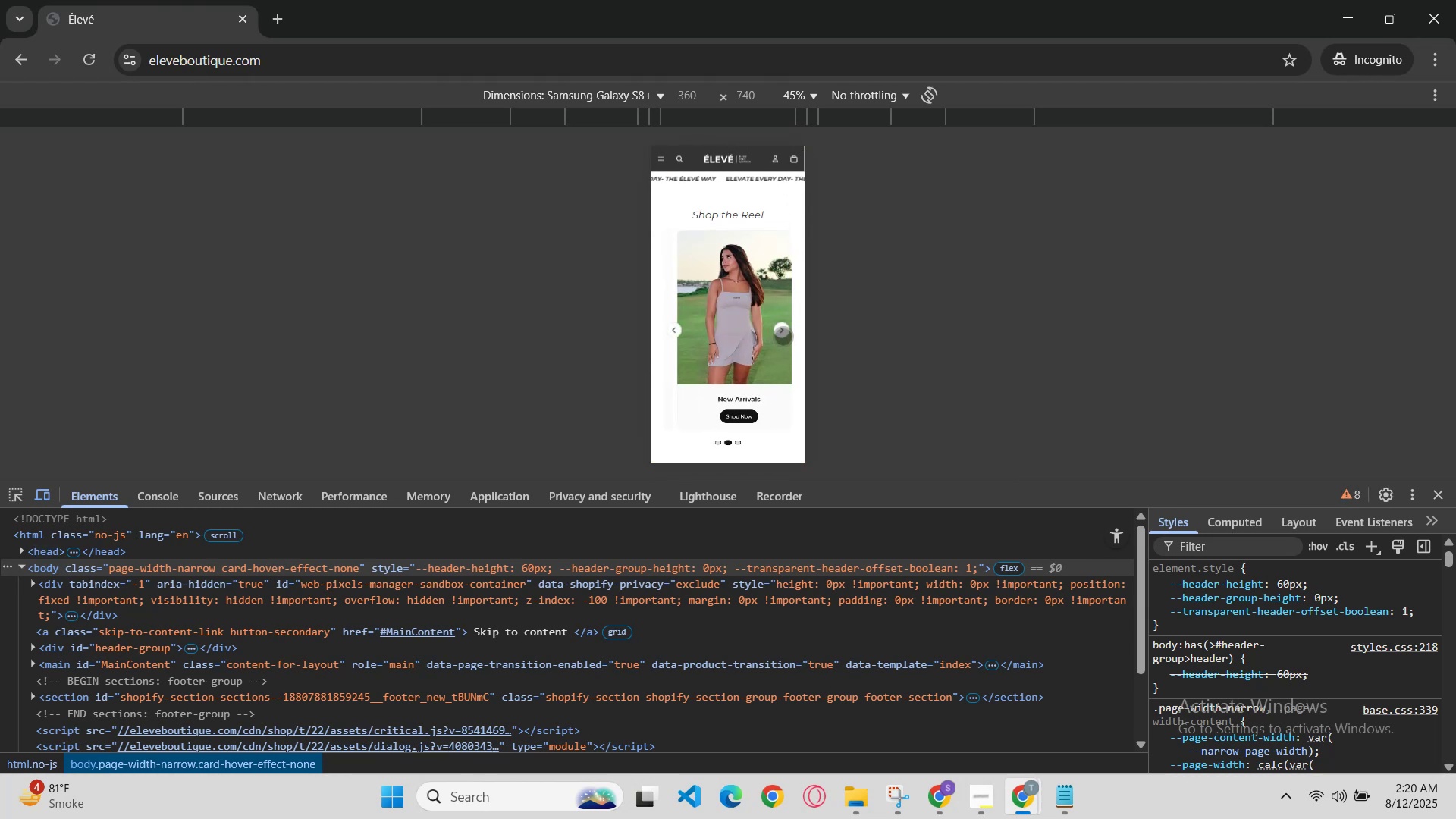 
left_click([783, 336])
 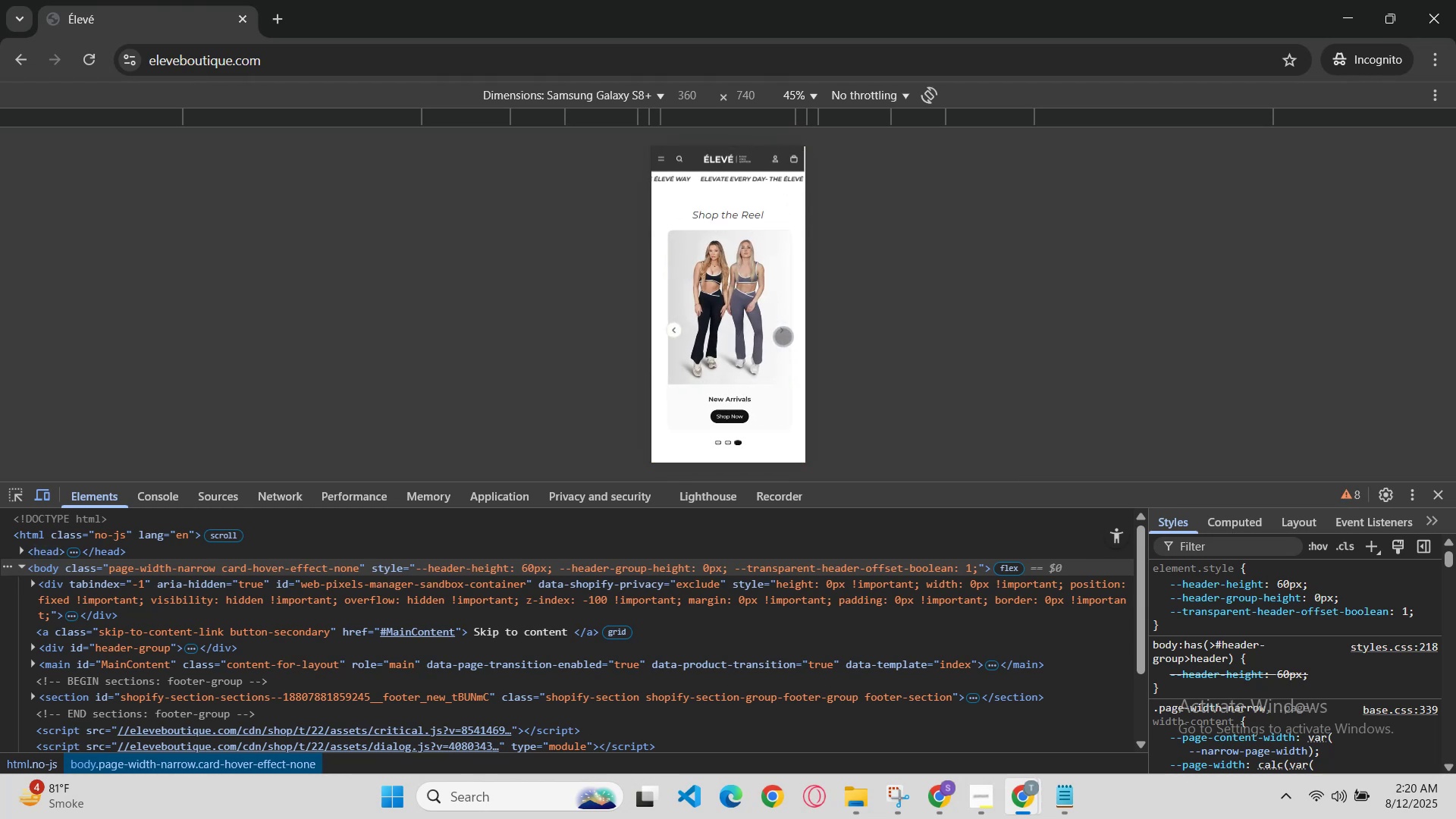 
left_click([783, 336])
 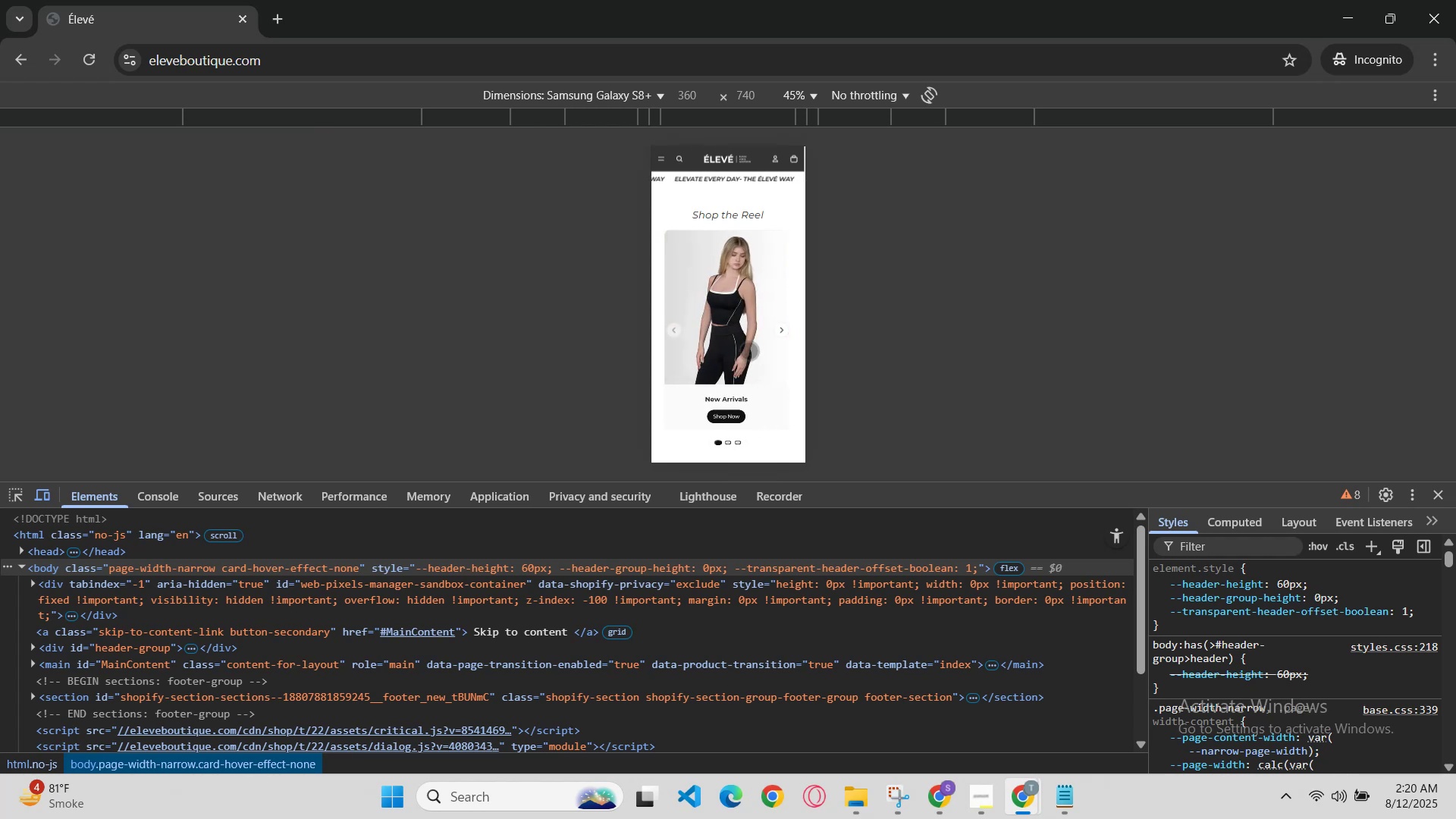 
left_click([733, 337])
 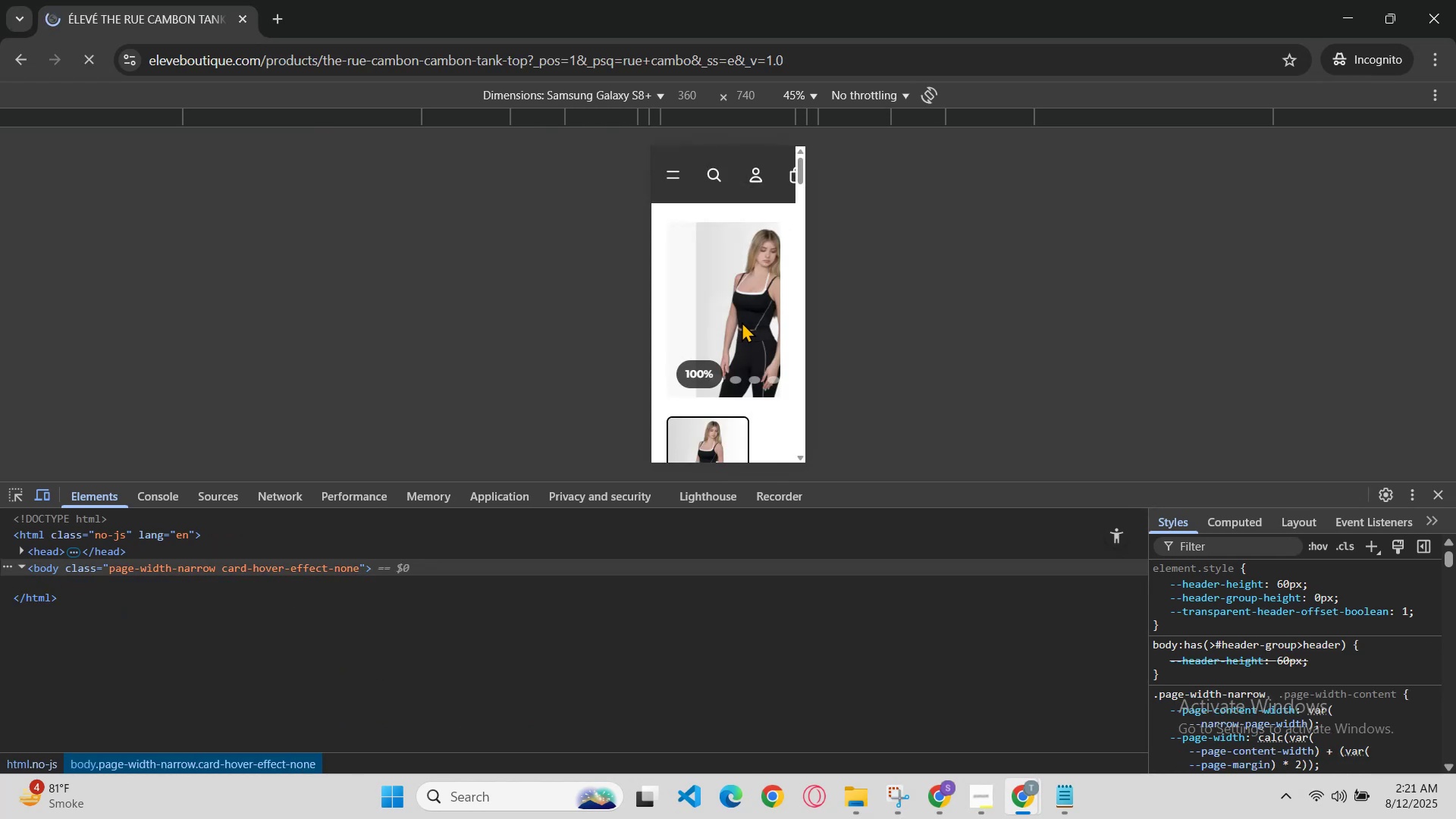 
left_click([655, 93])
 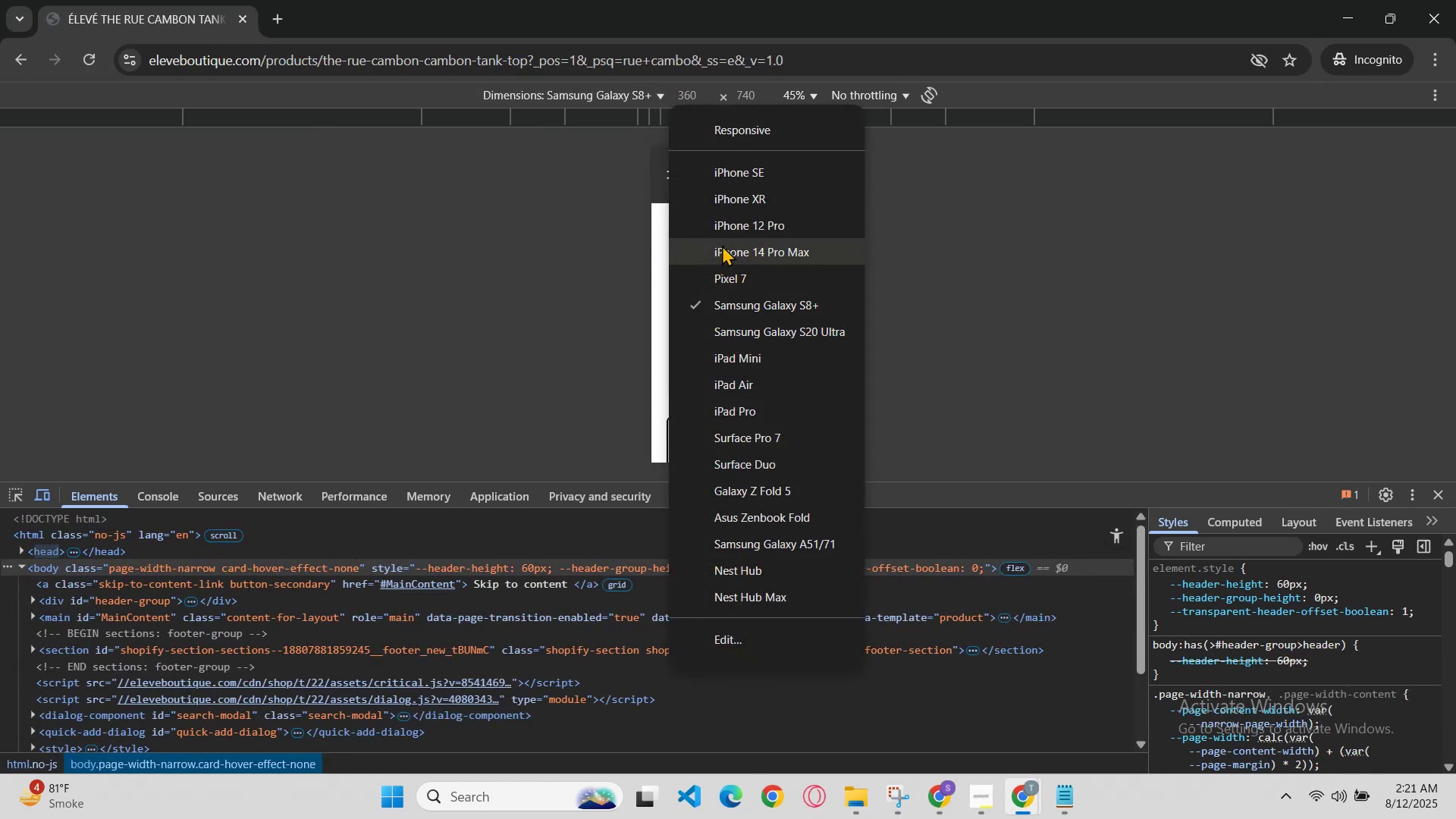 
left_click([725, 232])
 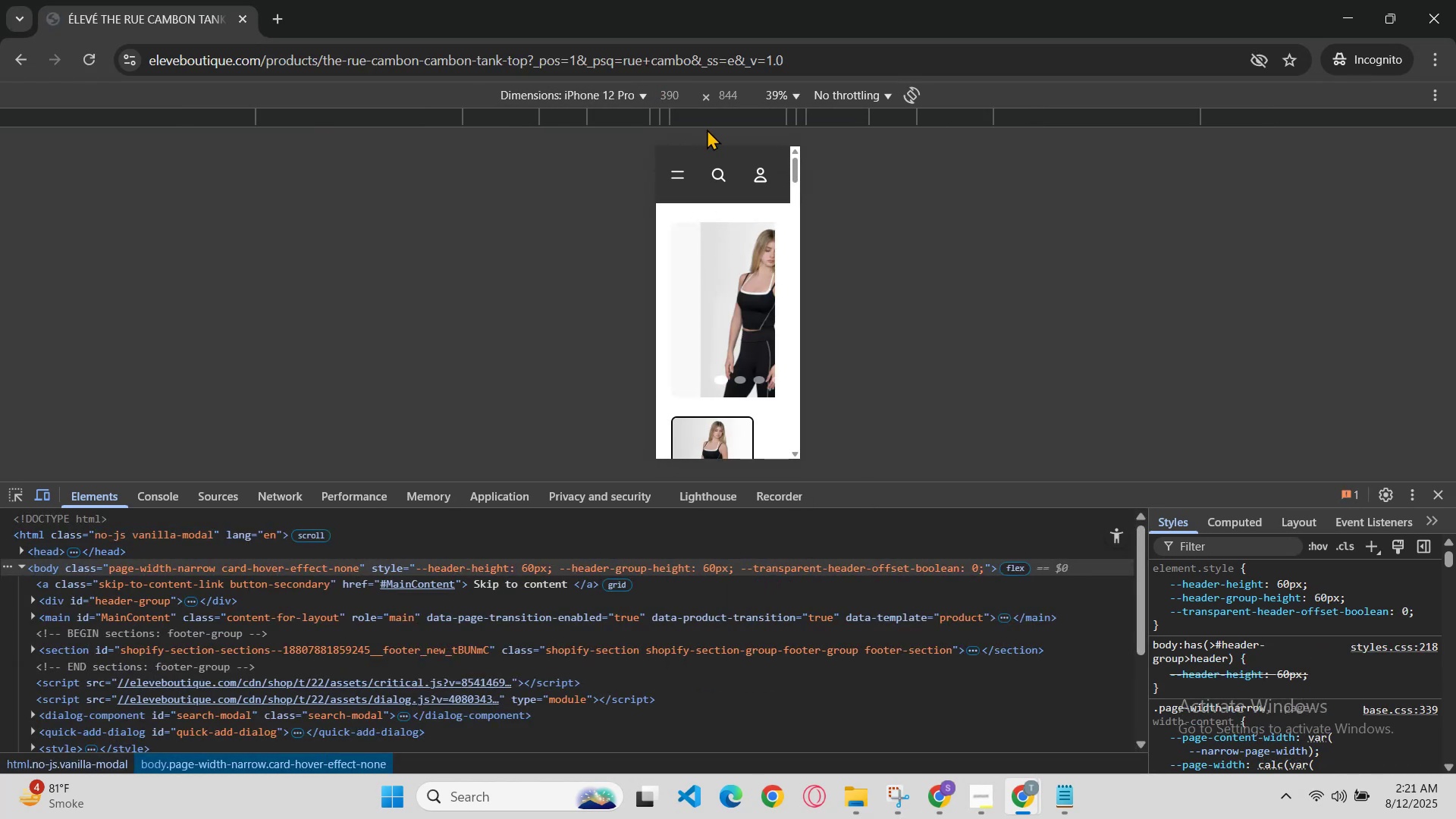 
left_click([638, 93])
 